 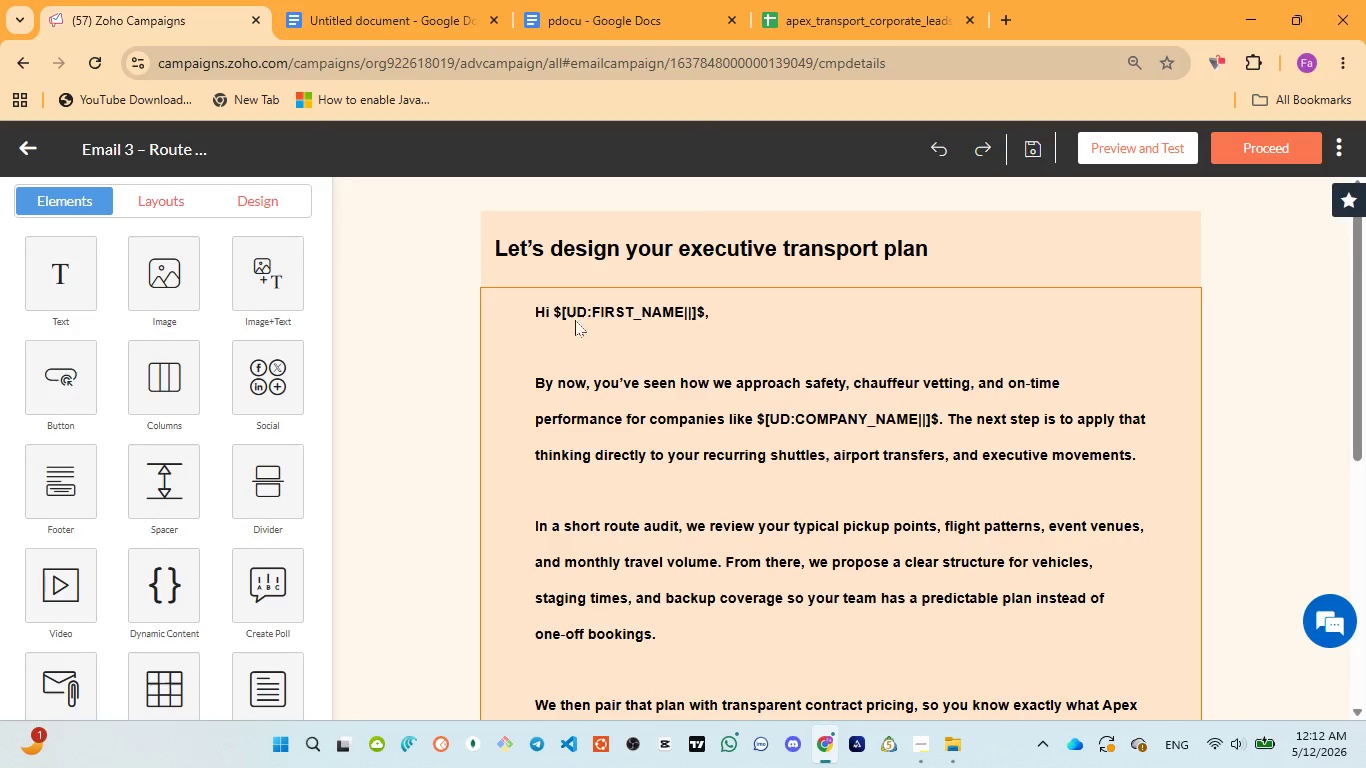 
left_click_drag(start_coordinate=[553, 307], to_coordinate=[702, 312])
 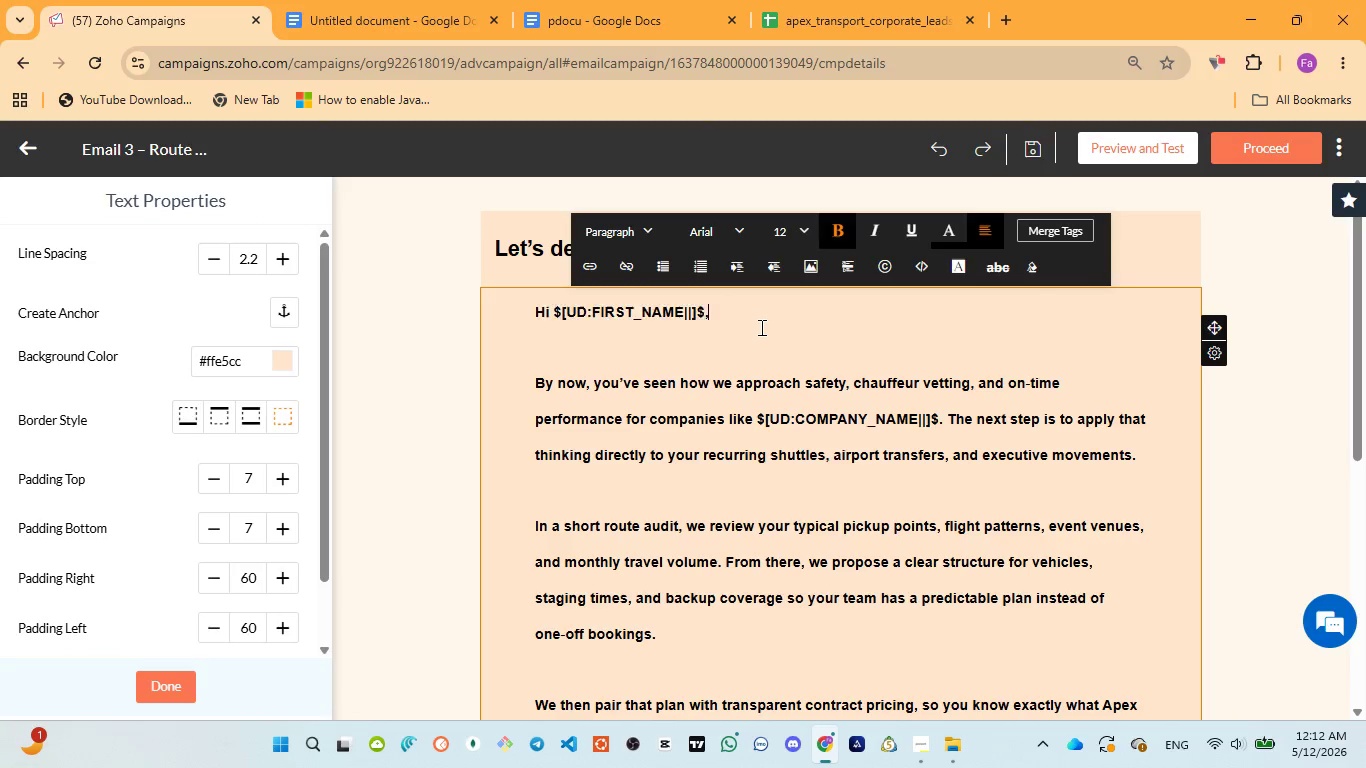 
left_click([760, 327])
 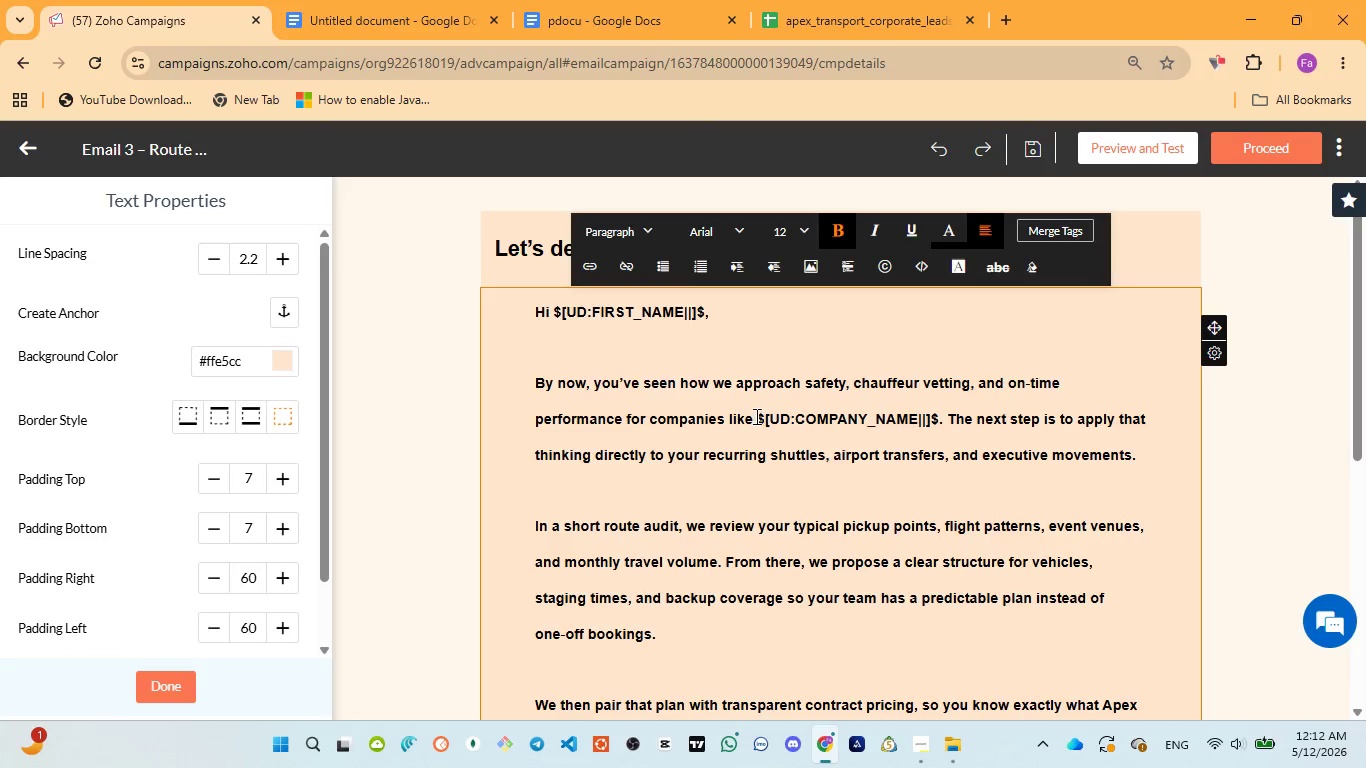 
left_click_drag(start_coordinate=[759, 415], to_coordinate=[936, 410])
 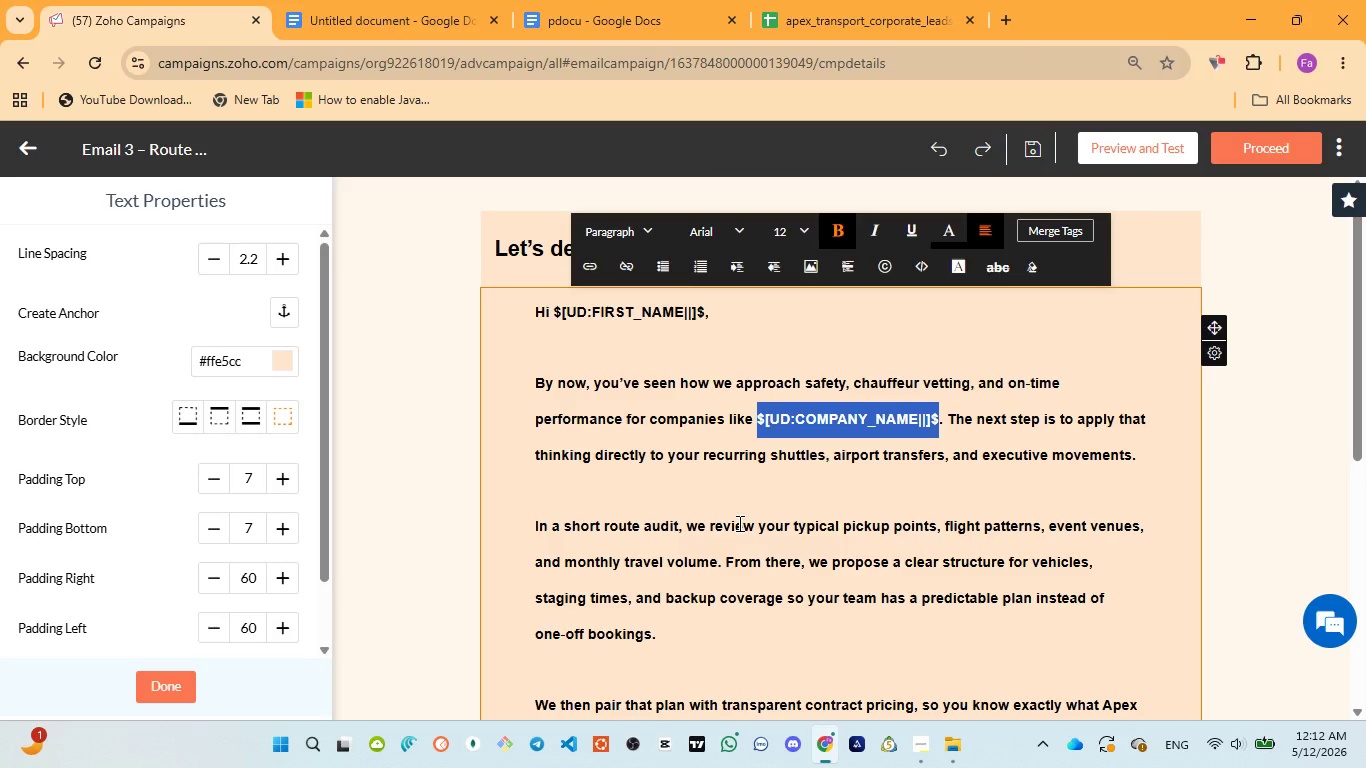 
scroll: coordinate [738, 525], scroll_direction: down, amount: 4.0
 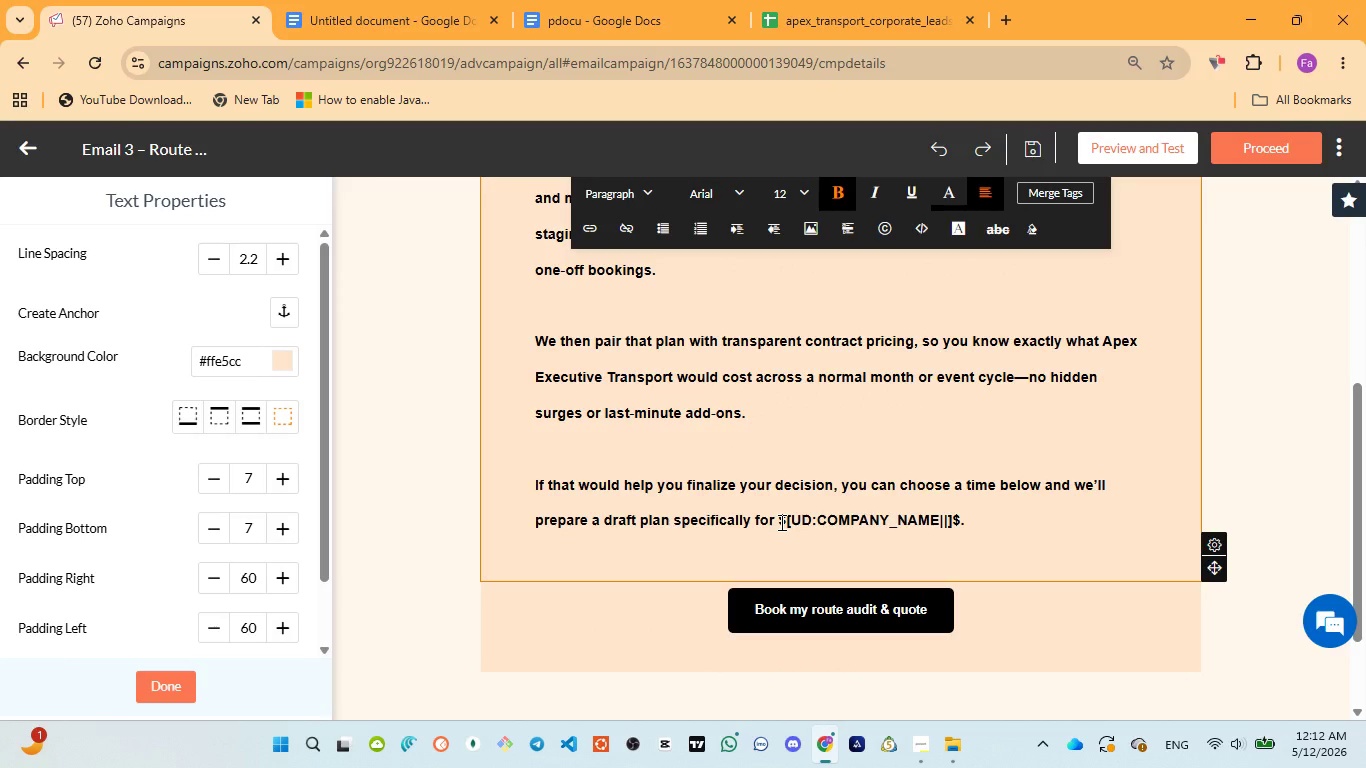 
left_click_drag(start_coordinate=[780, 522], to_coordinate=[958, 516])
 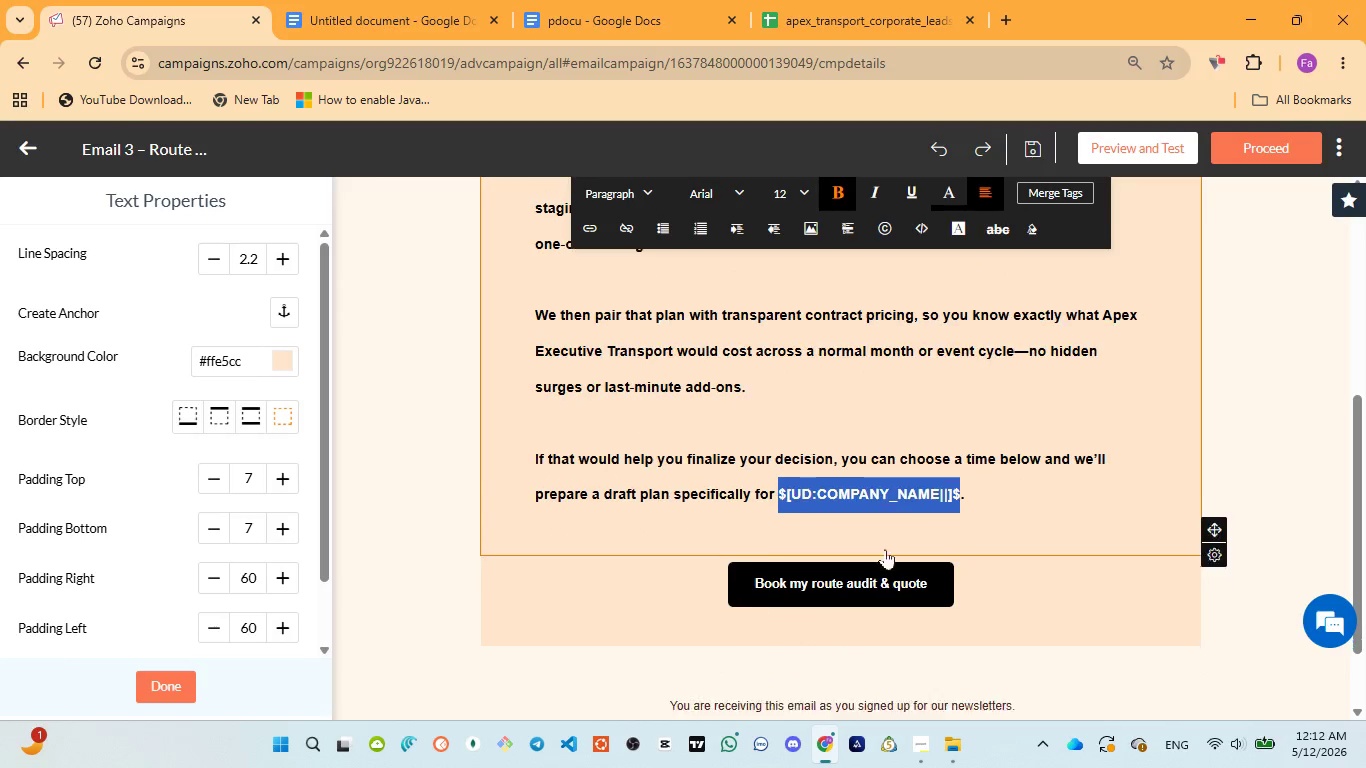 
scroll: coordinate [885, 549], scroll_direction: down, amount: 2.0
 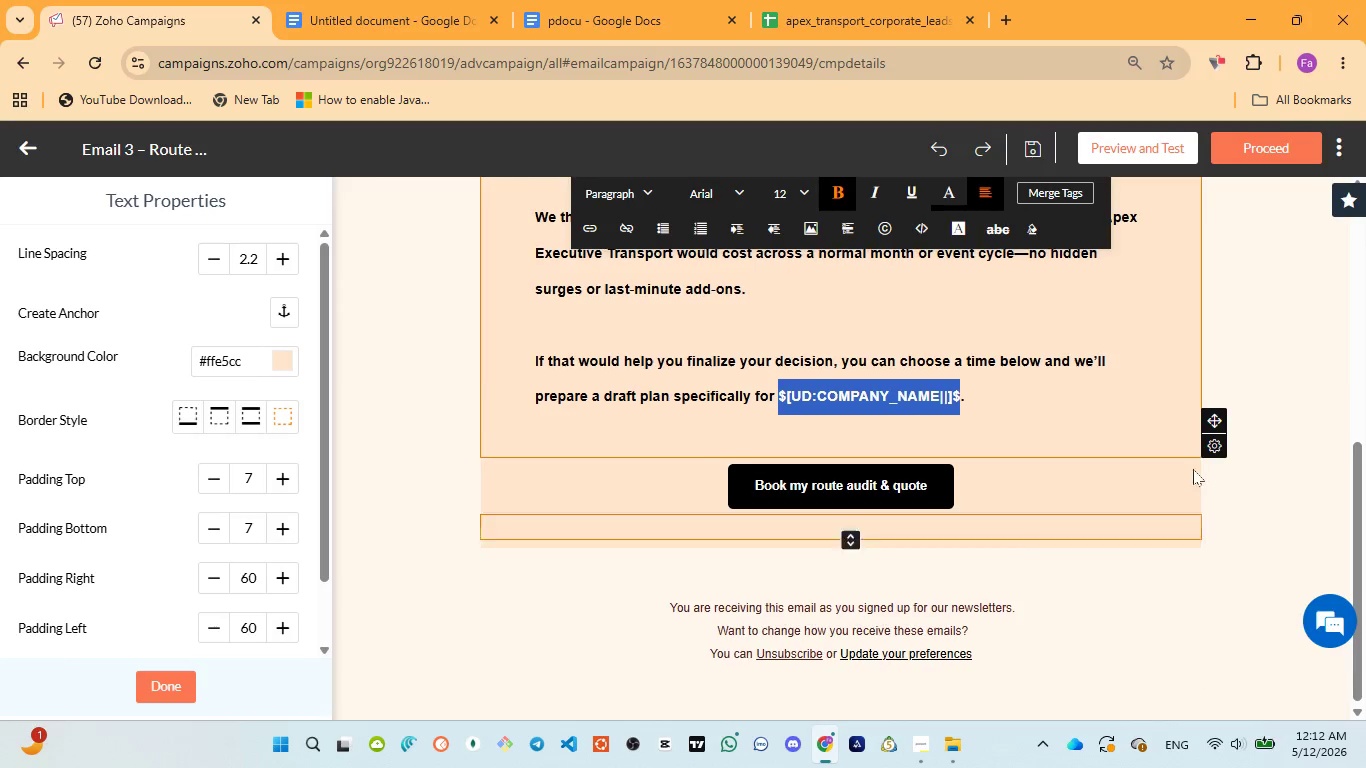 
scroll: coordinate [1365, 351], scroll_direction: up, amount: 4.0
 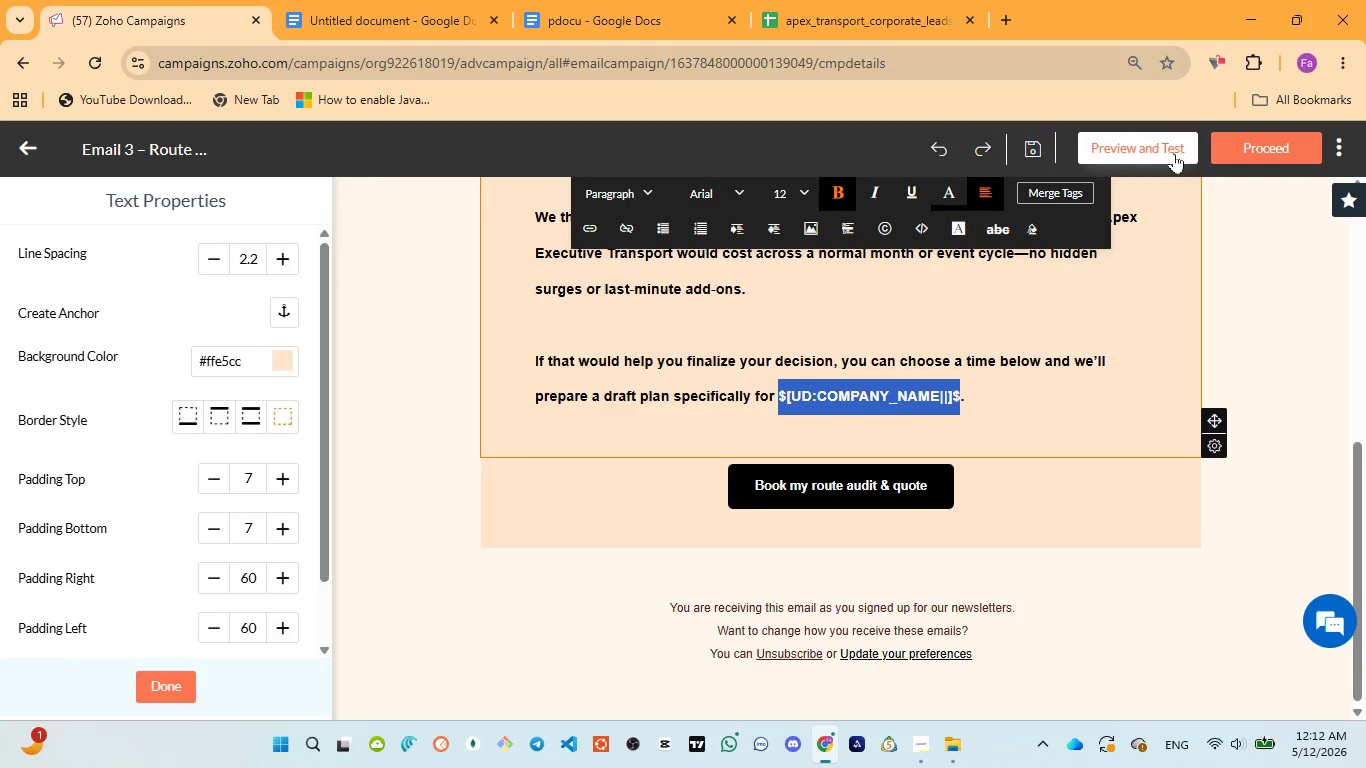 
left_click([1174, 153])
 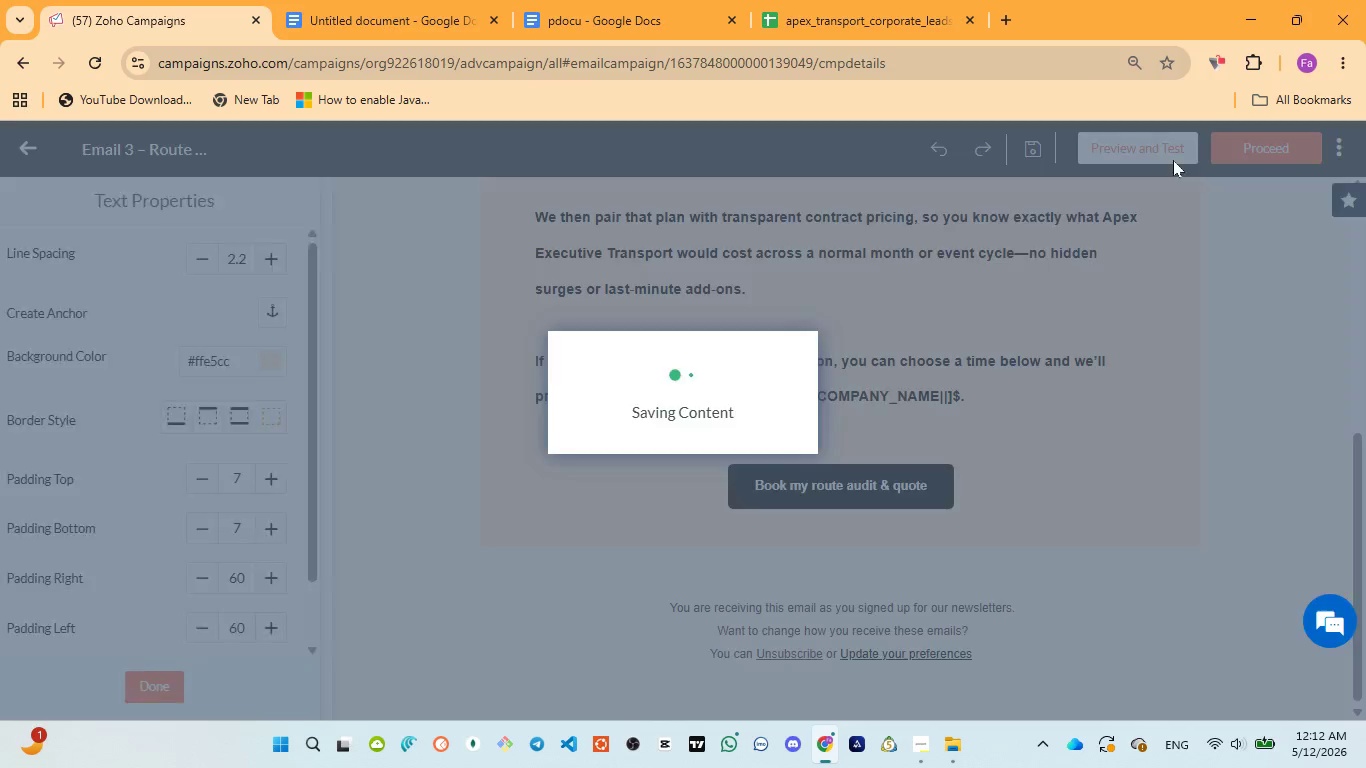 
mouse_move([1109, 185])
 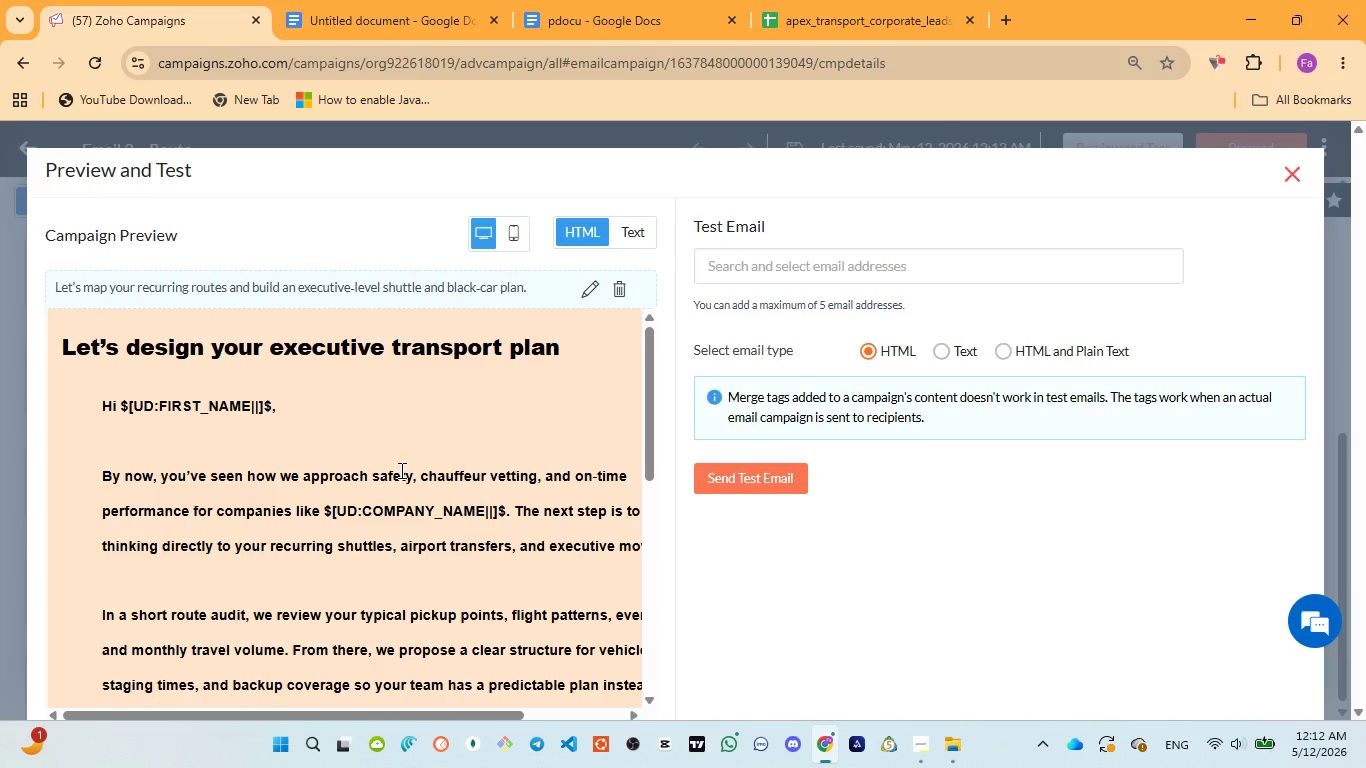 
scroll: coordinate [400, 476], scroll_direction: down, amount: 5.0
 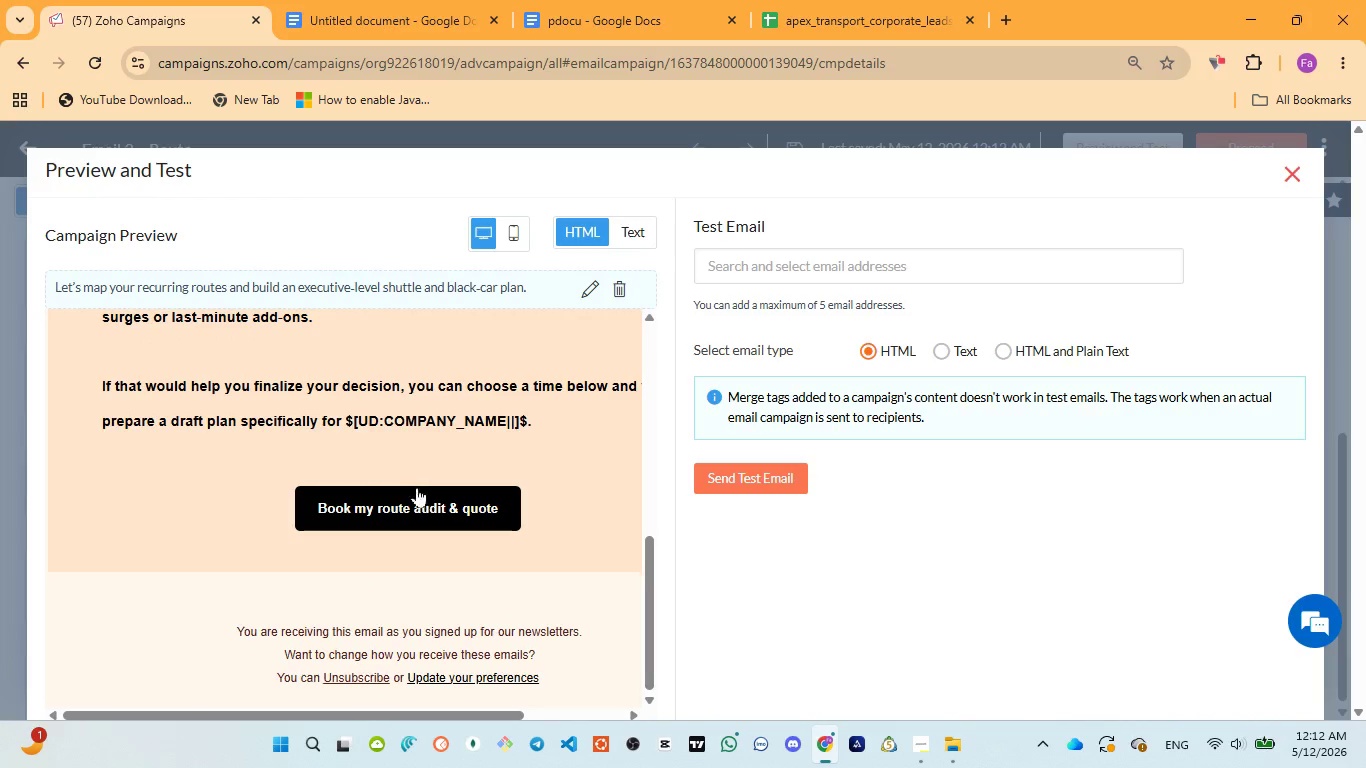 
left_click([419, 502])
 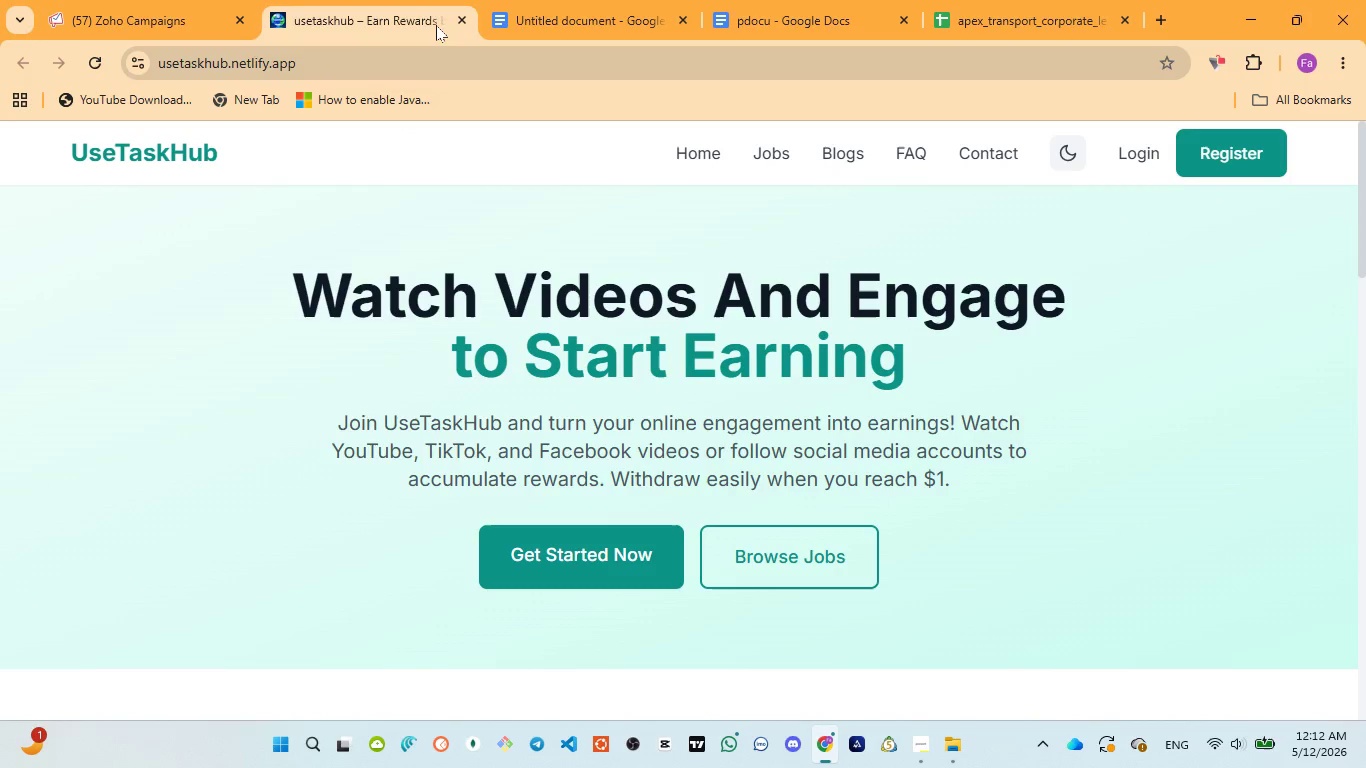 
left_click([464, 20])
 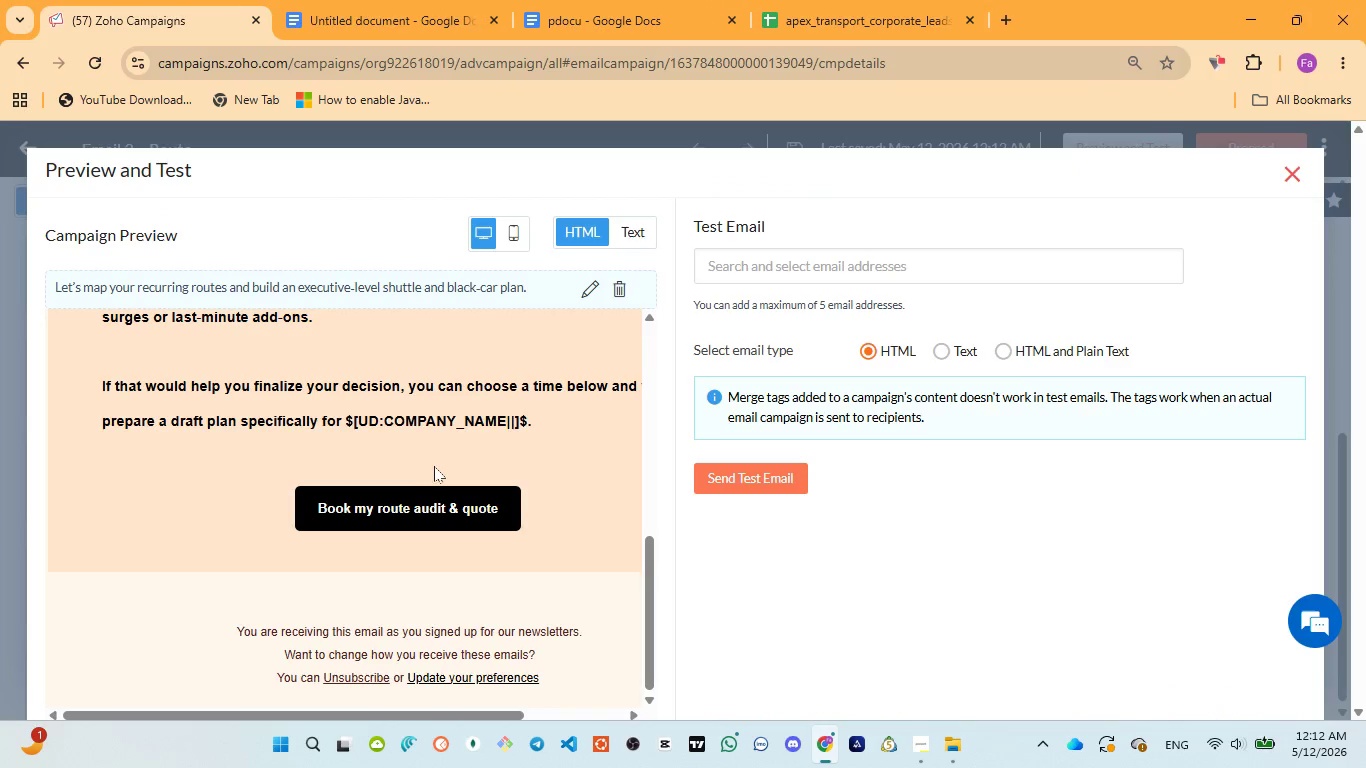 
scroll: coordinate [435, 468], scroll_direction: up, amount: 2.0
 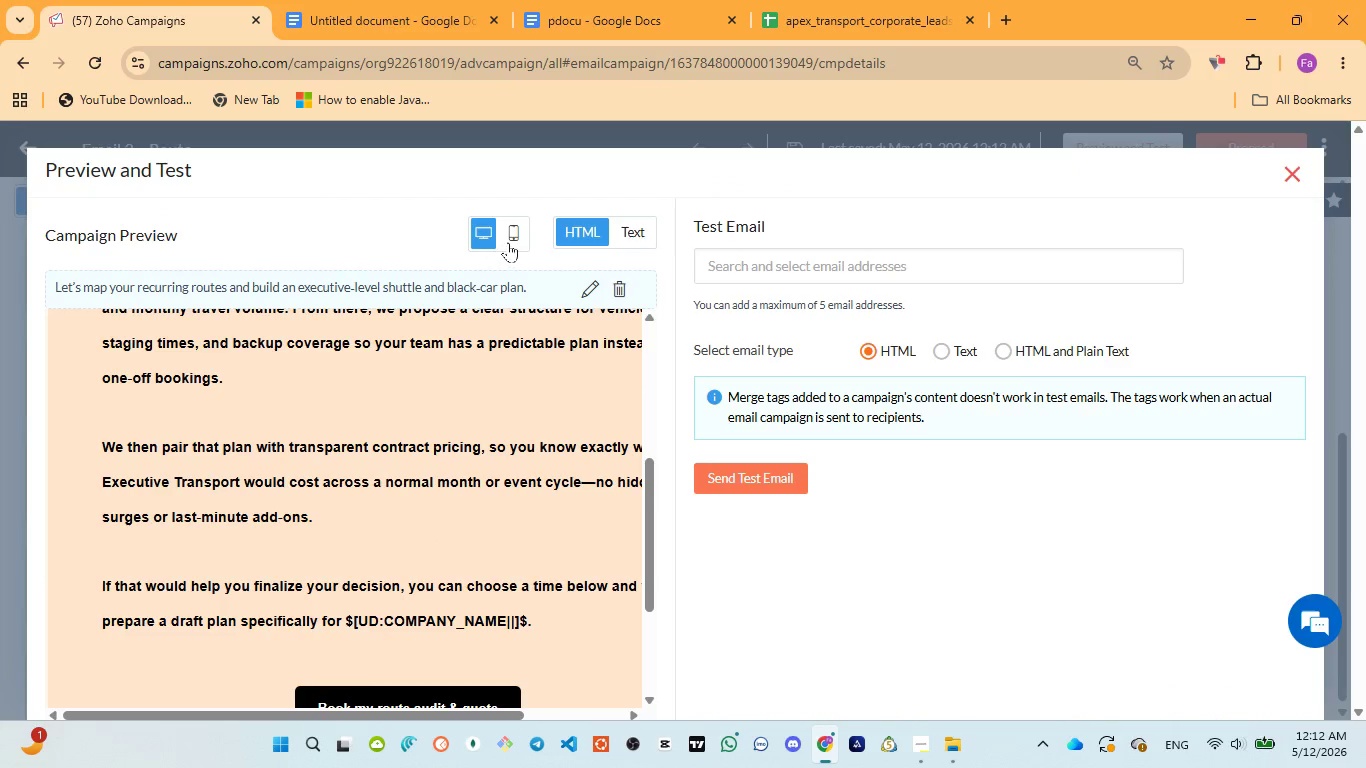 
left_click([508, 242])
 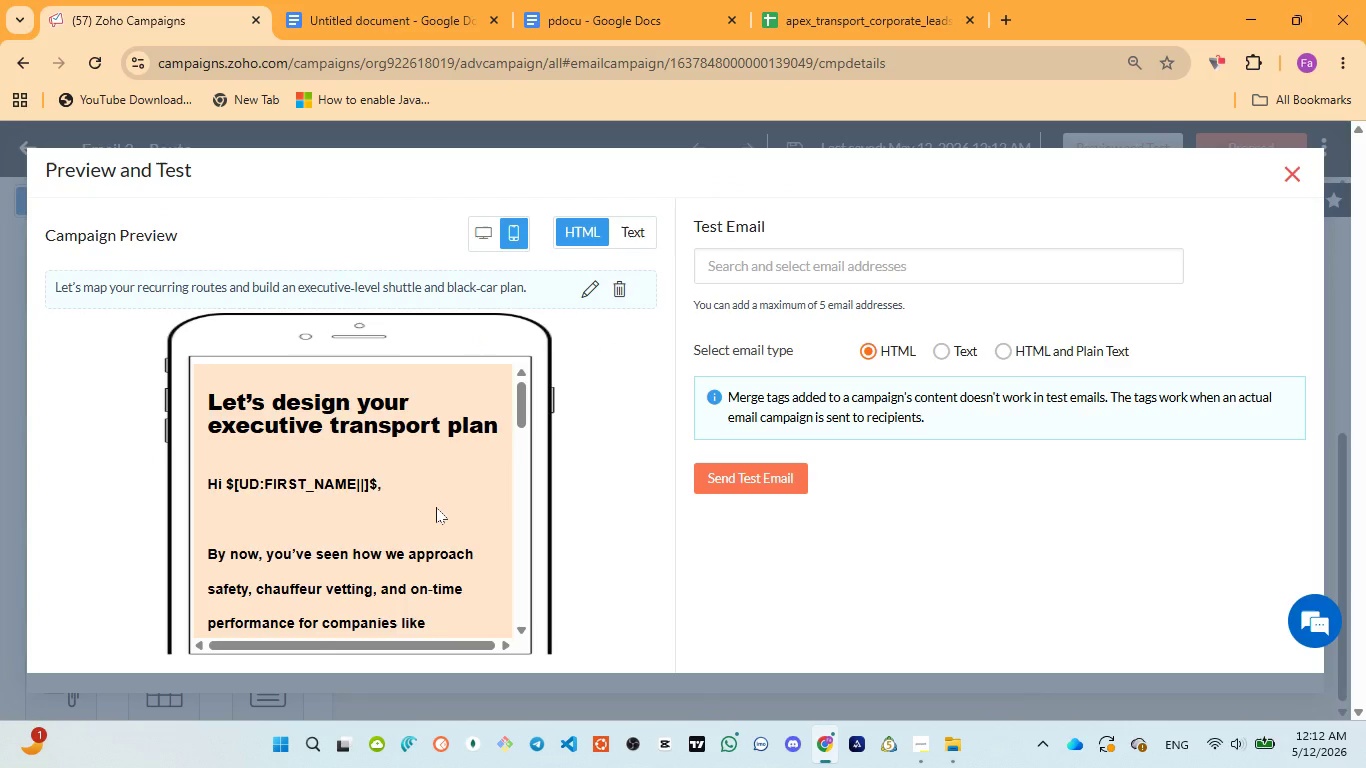 
scroll: coordinate [436, 507], scroll_direction: up, amount: 3.0
 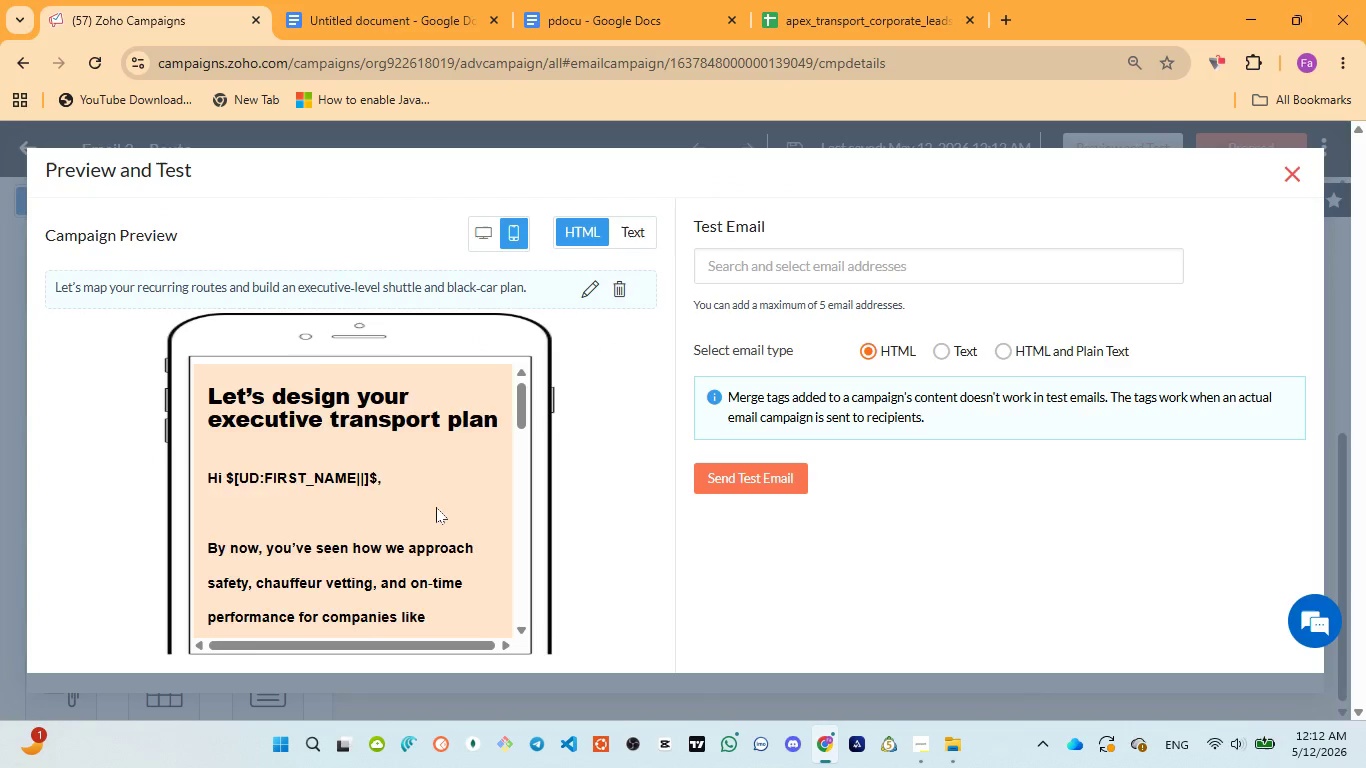 
scroll: coordinate [435, 507], scroll_direction: down, amount: 4.0
 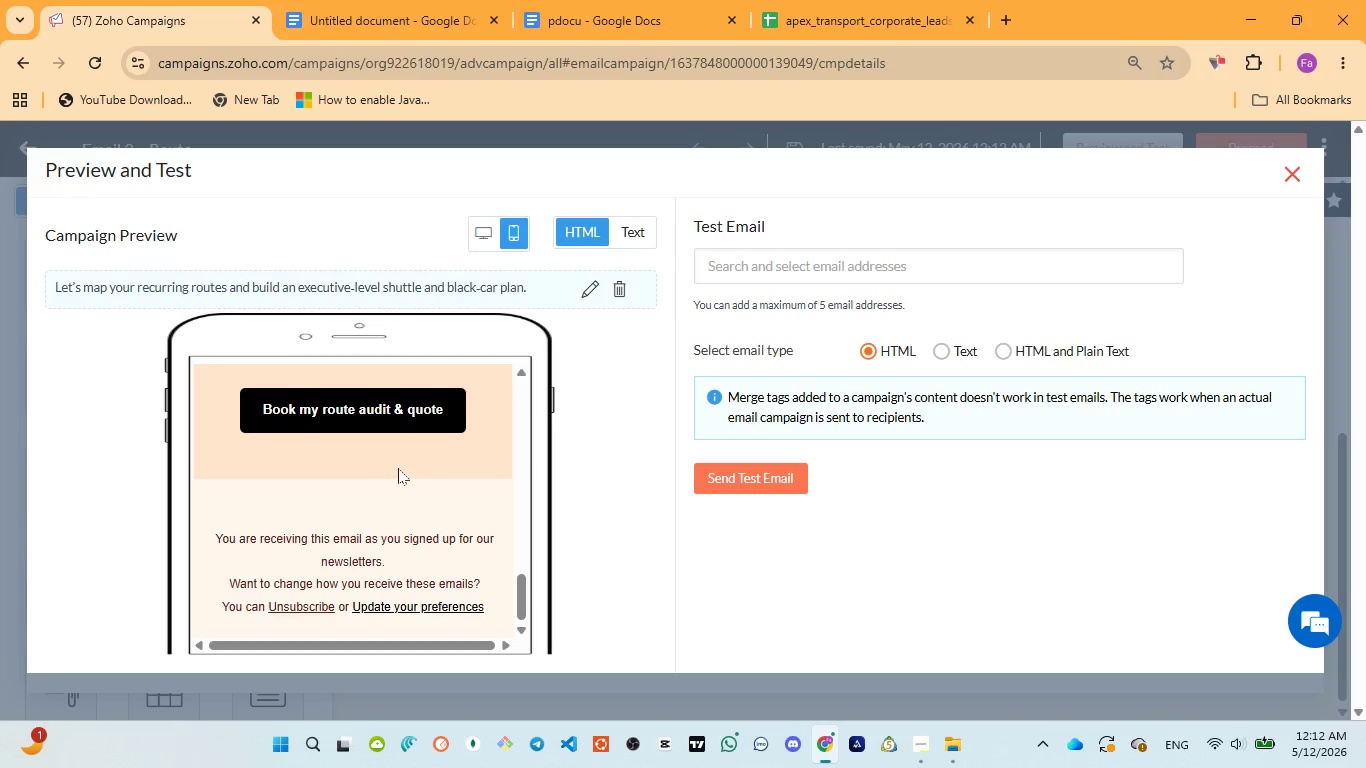 
scroll: coordinate [397, 467], scroll_direction: up, amount: 19.0
 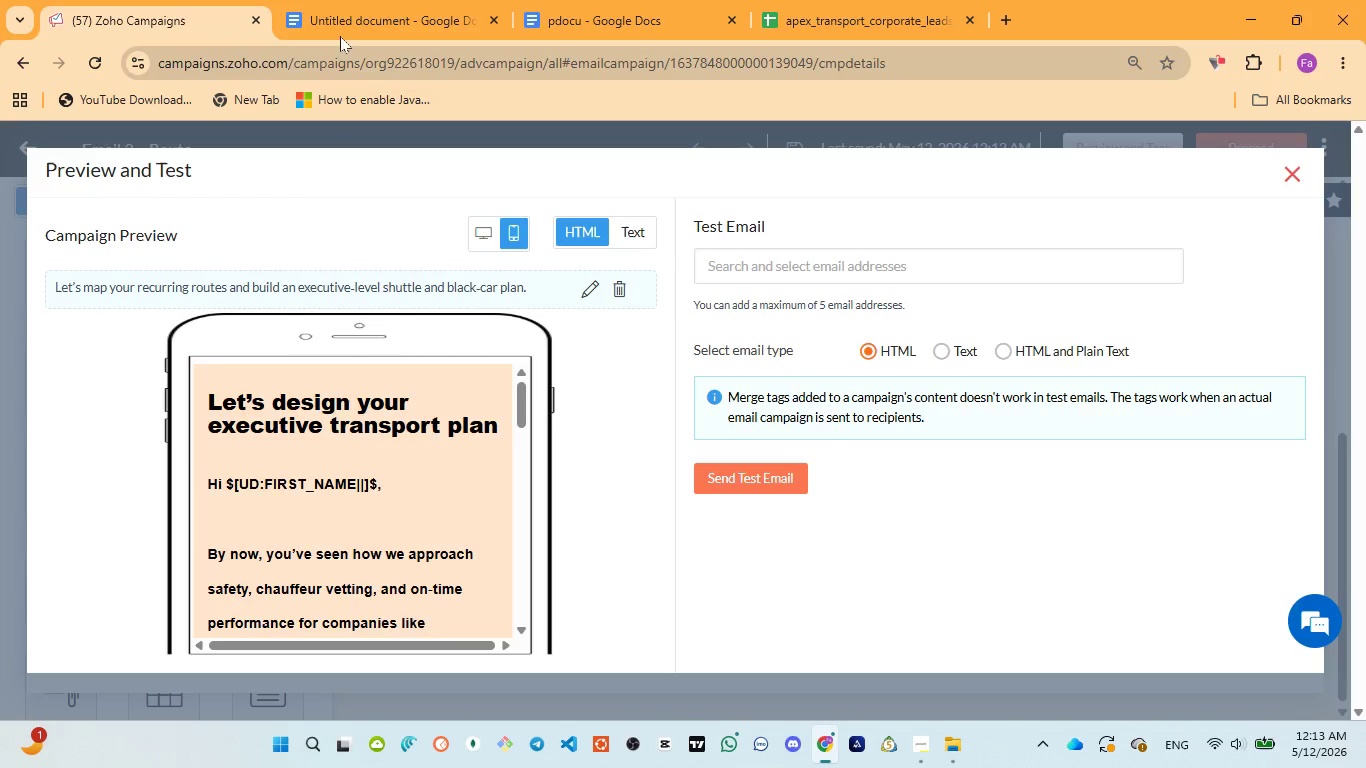 
left_click([340, 25])
 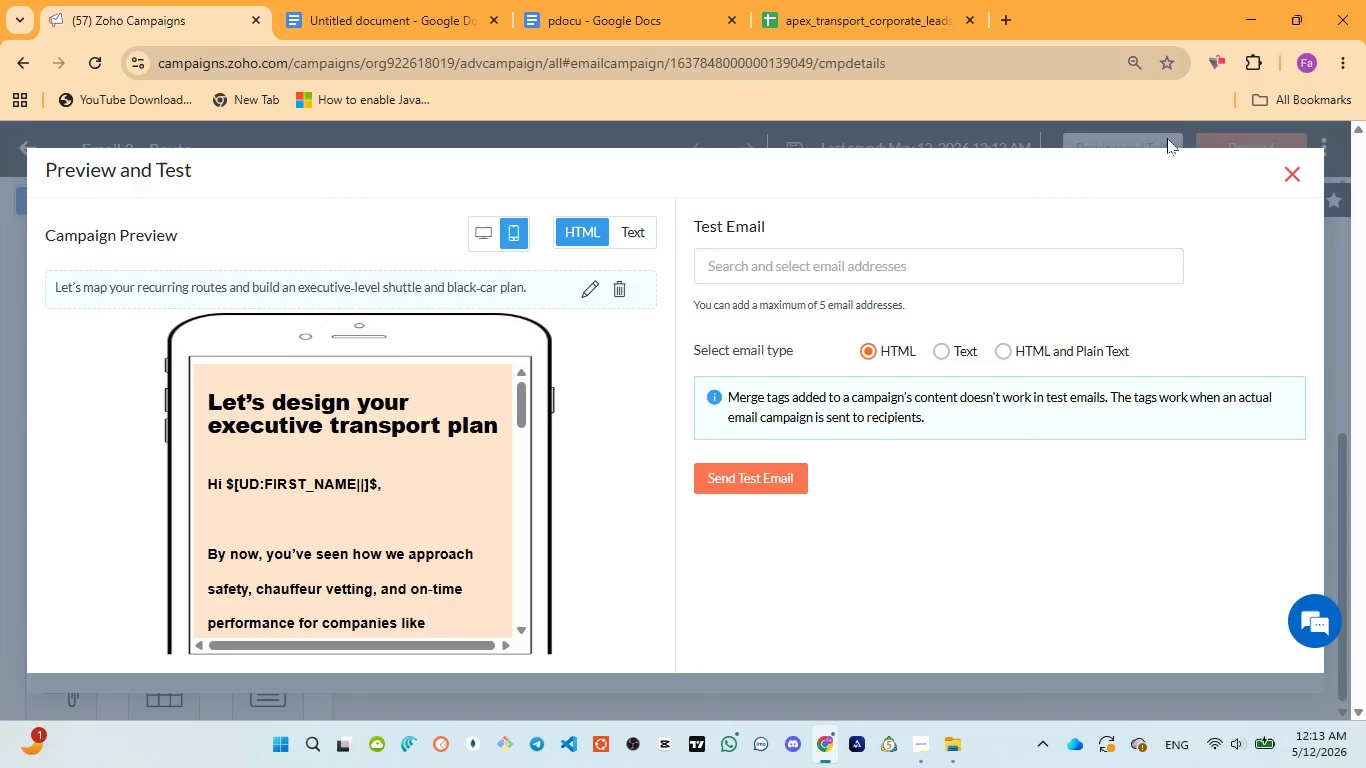 
left_click([1281, 168])
 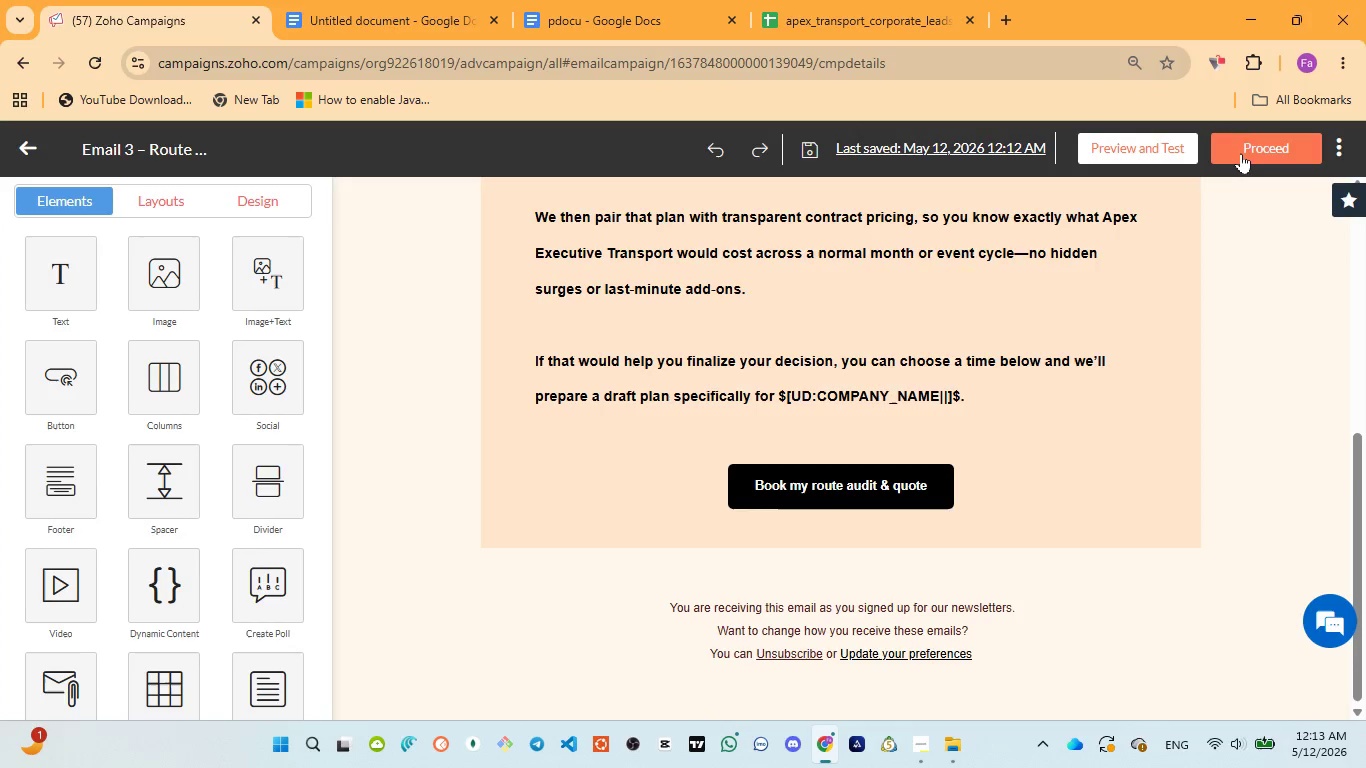 
left_click([1242, 150])
 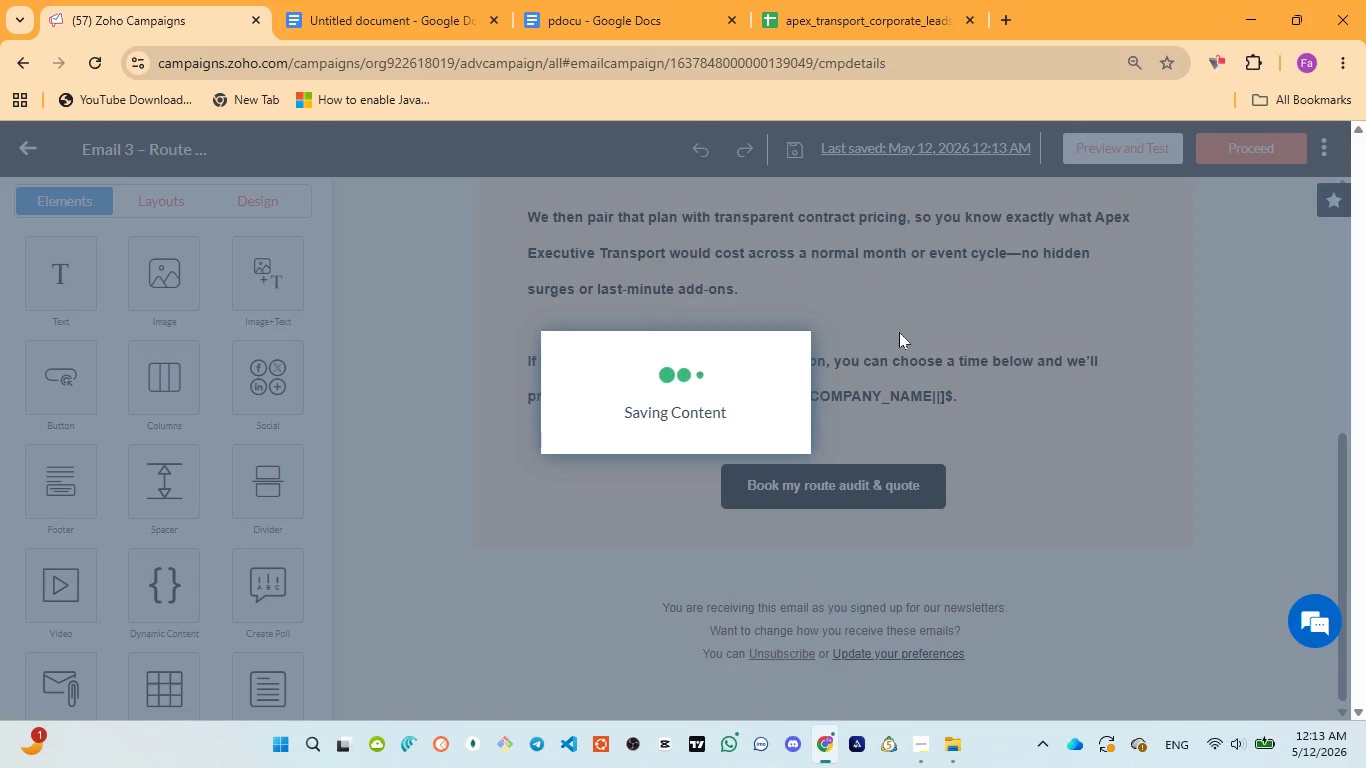 
wait(8.67)
 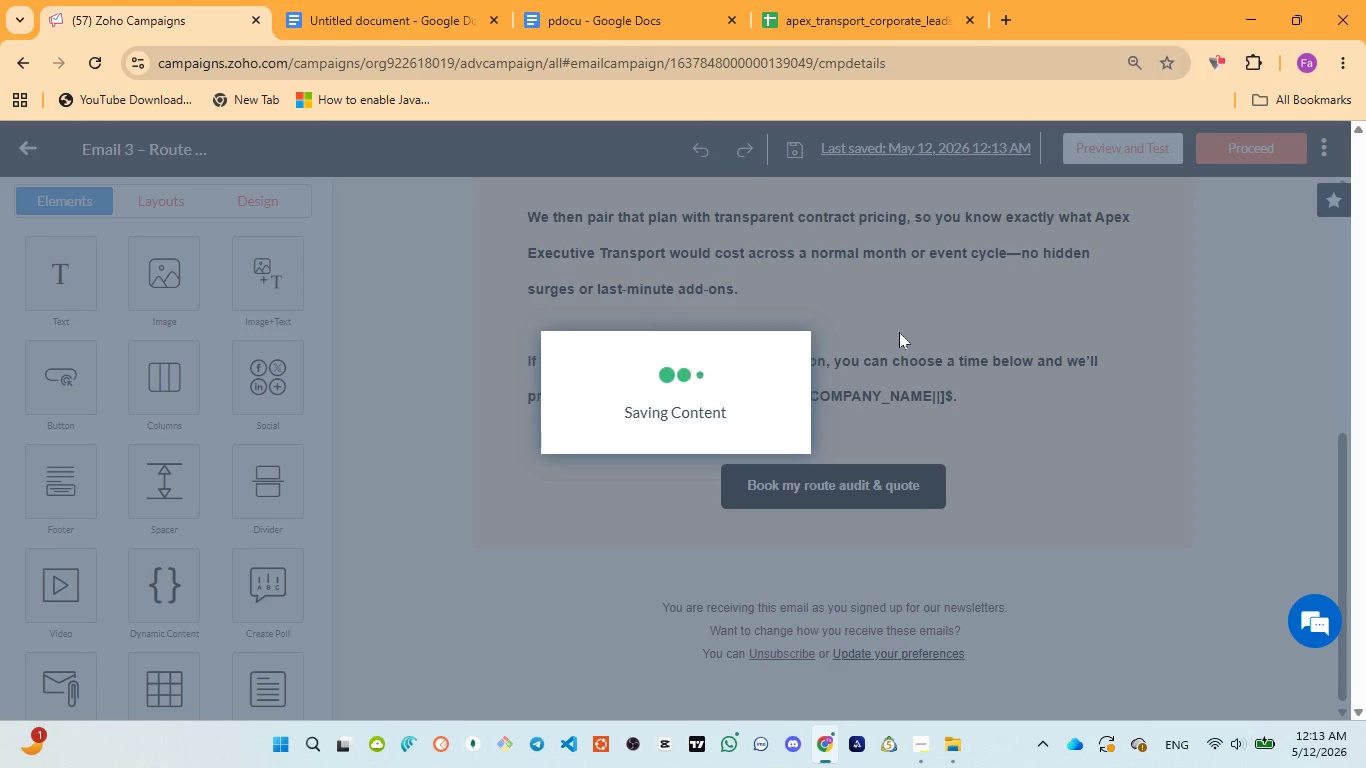 
scroll: coordinate [1144, 283], scroll_direction: down, amount: 3.0
 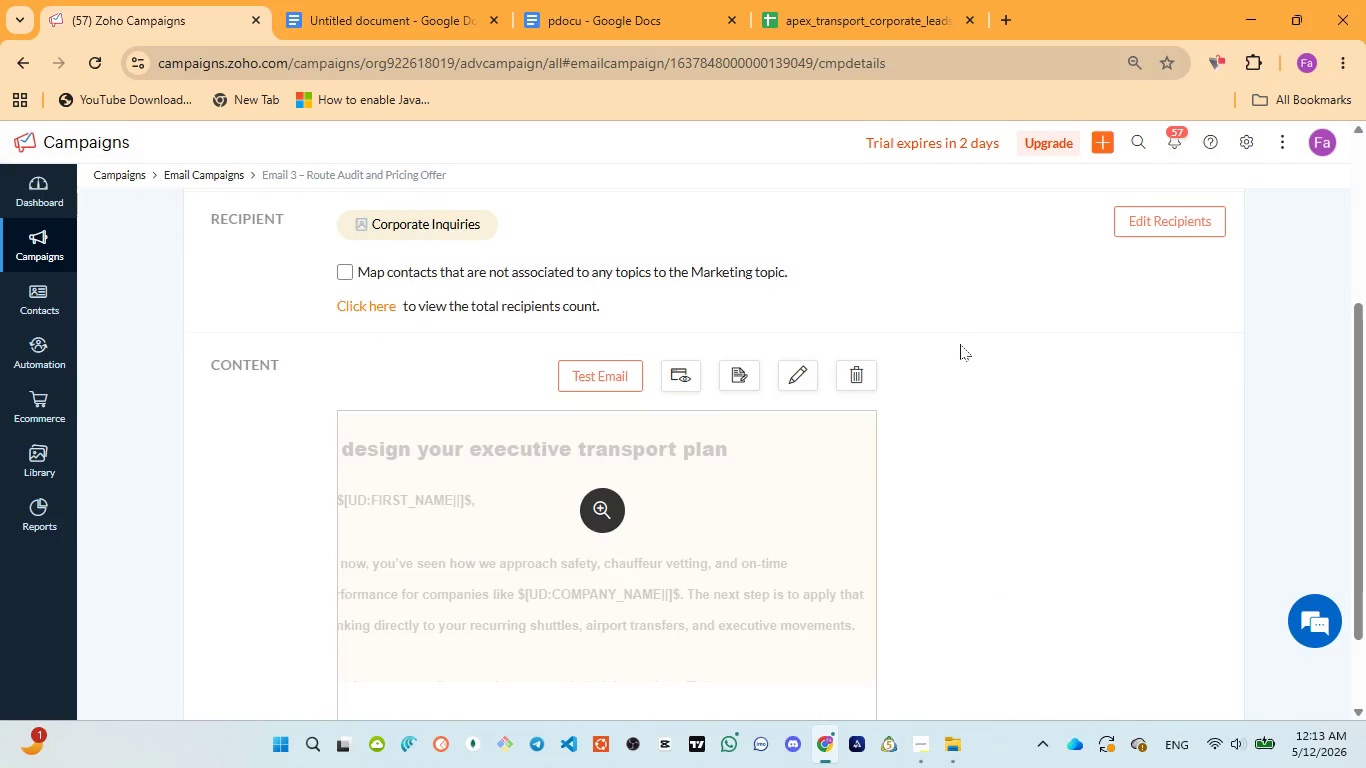 
scroll: coordinate [960, 344], scroll_direction: up, amount: 6.0
 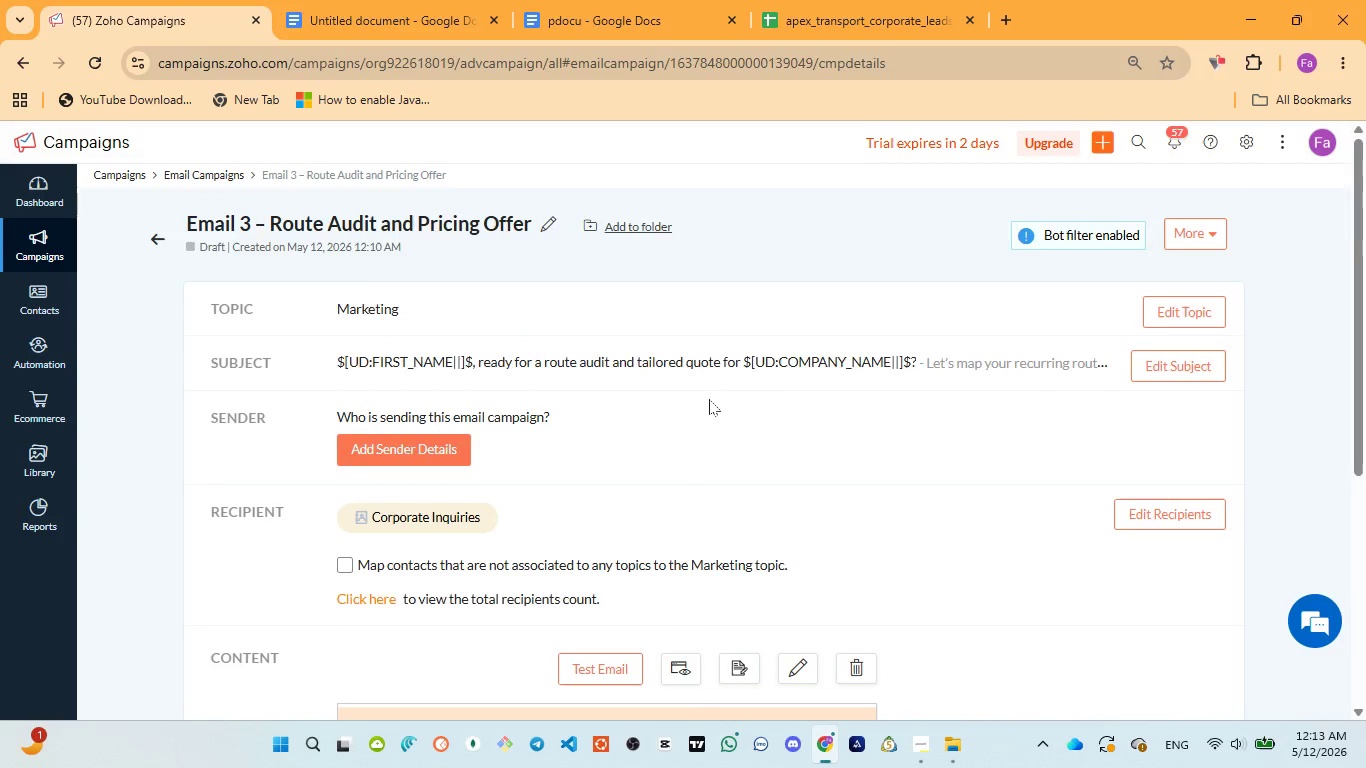 
scroll: coordinate [689, 433], scroll_direction: down, amount: 10.0
 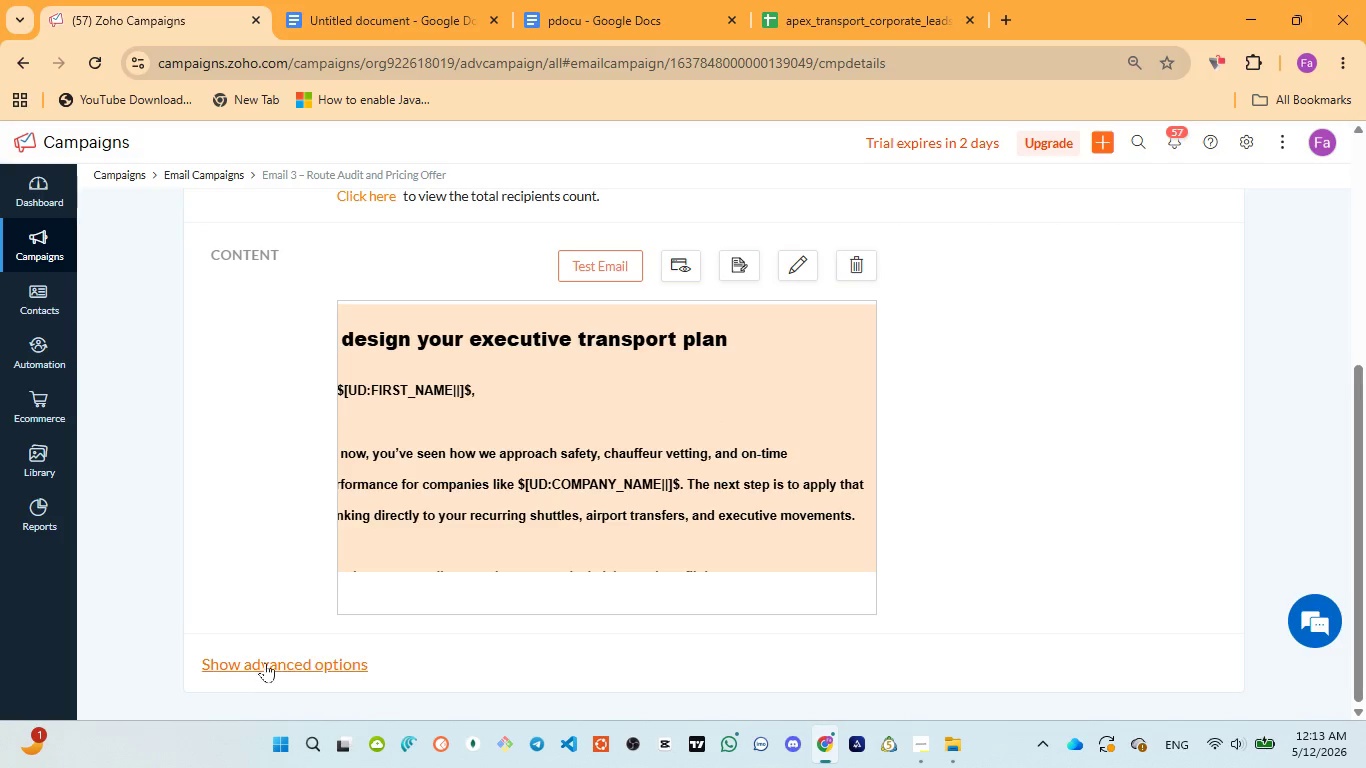 
left_click([266, 661])
 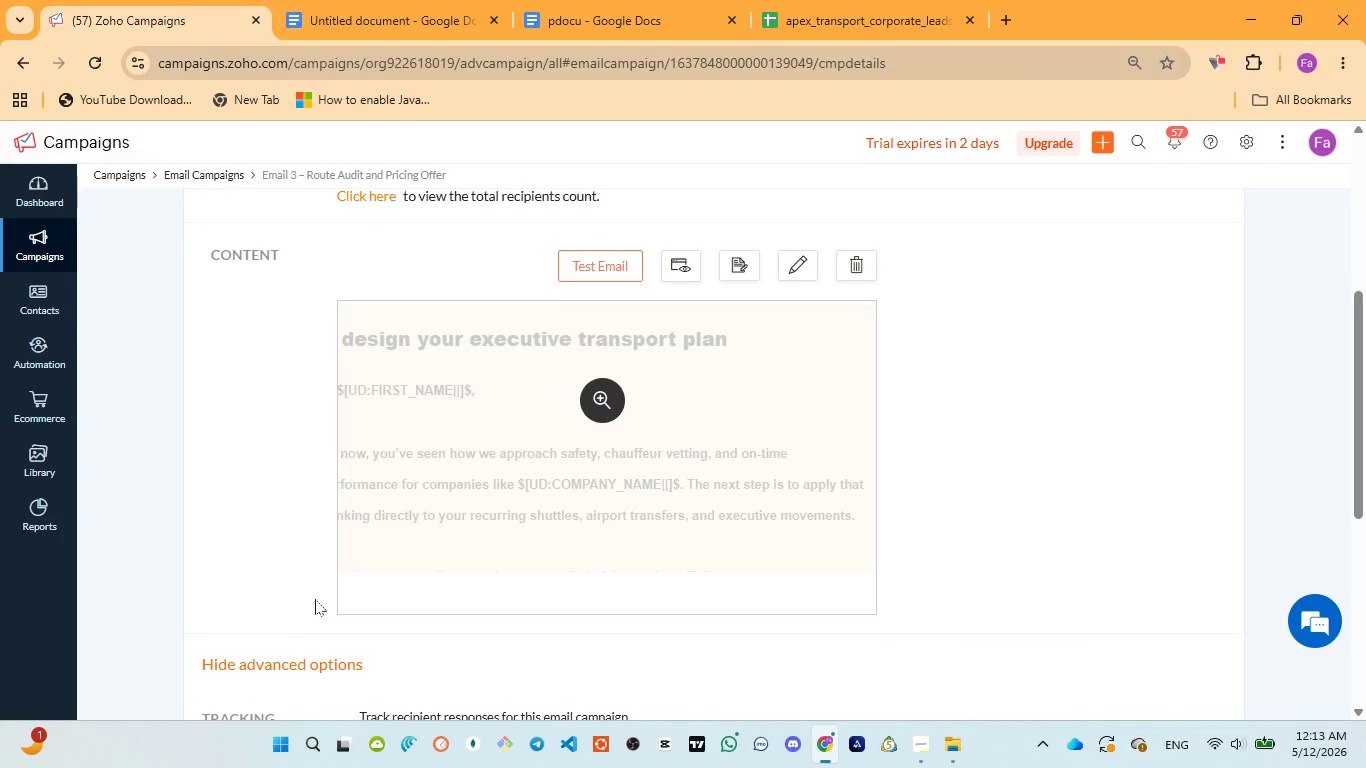 
scroll: coordinate [315, 599], scroll_direction: down, amount: 3.0
 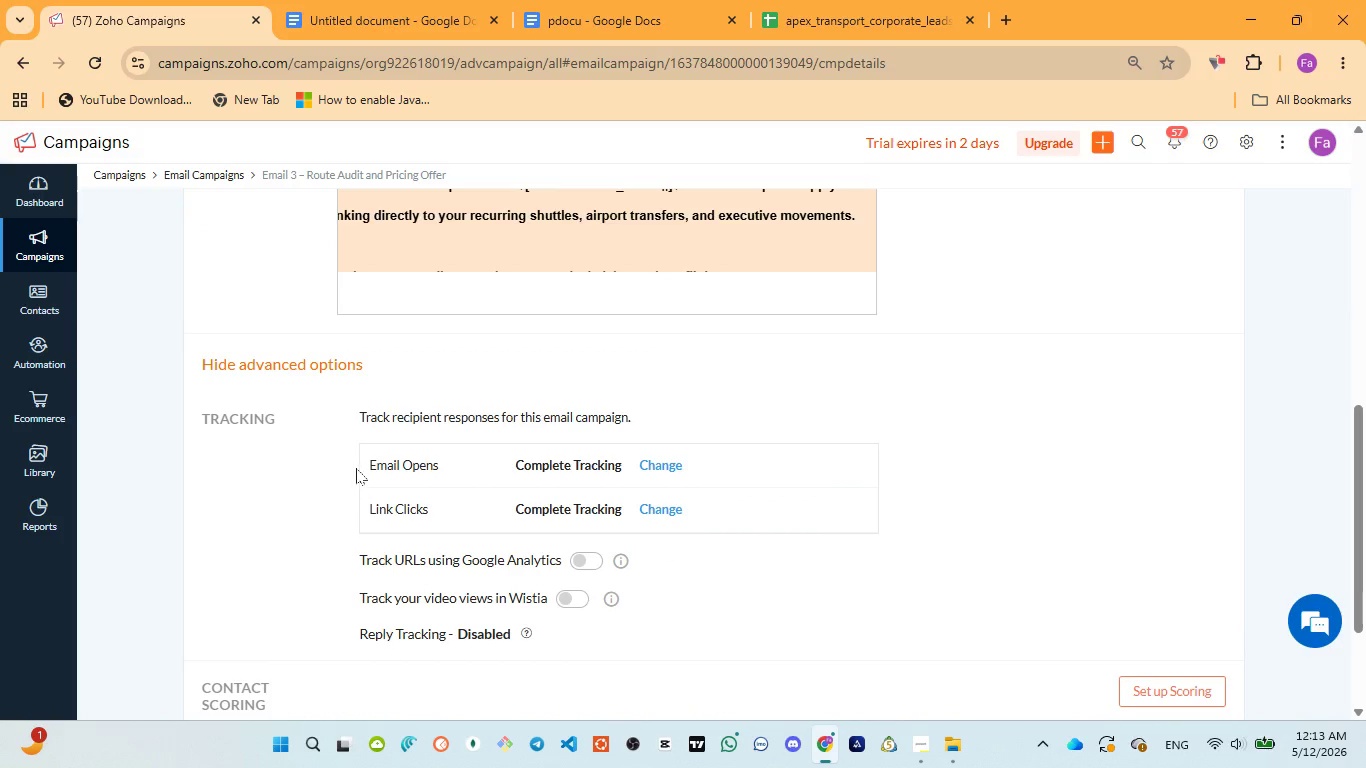 
left_click_drag(start_coordinate=[356, 453], to_coordinate=[718, 545])
 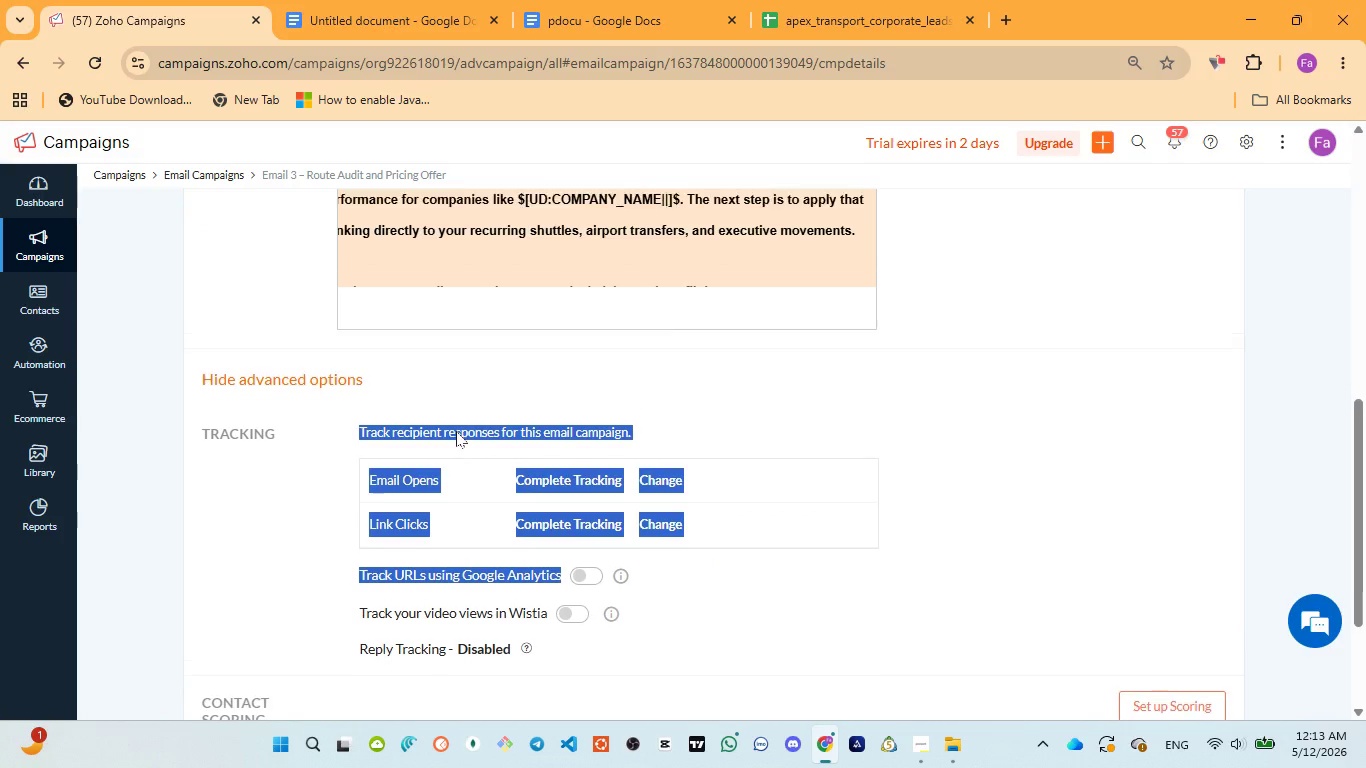 
scroll: coordinate [422, 414], scroll_direction: up, amount: 16.0
 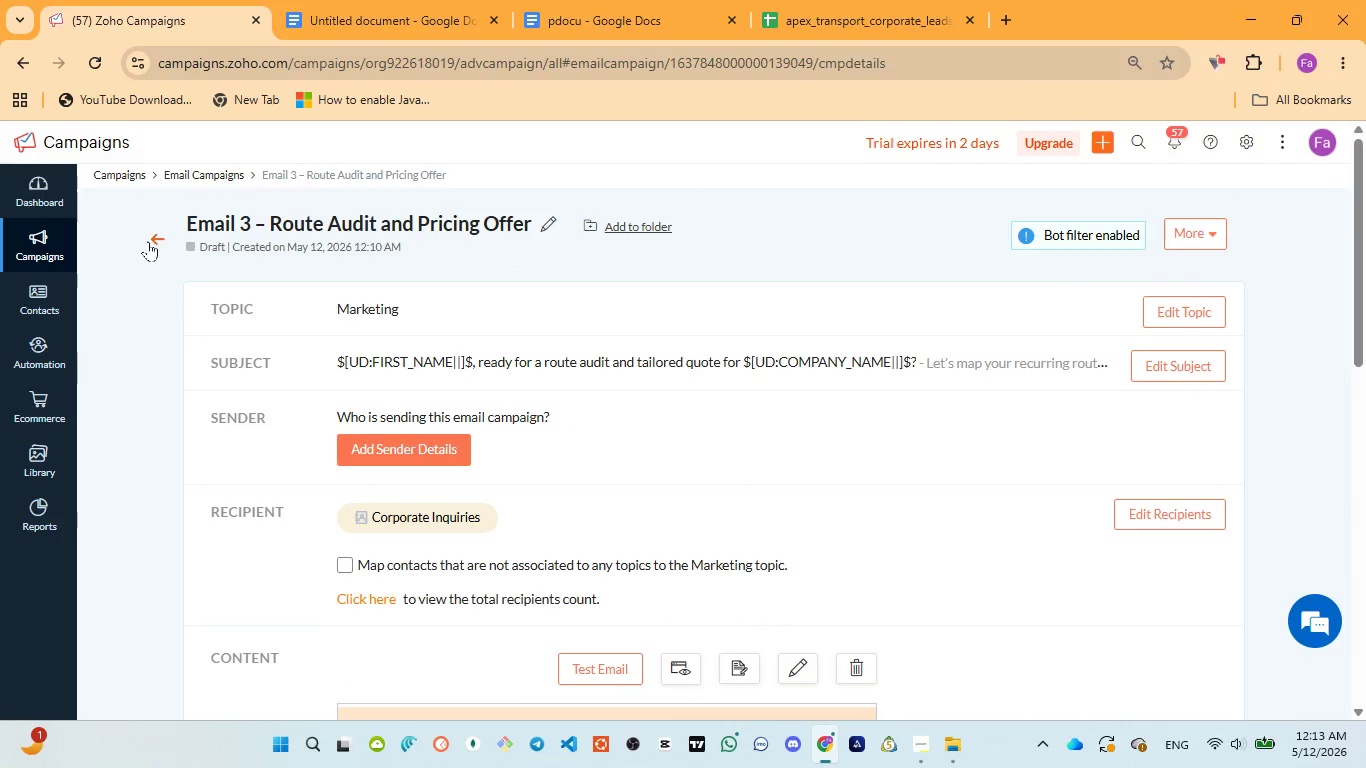 
left_click([148, 241])
 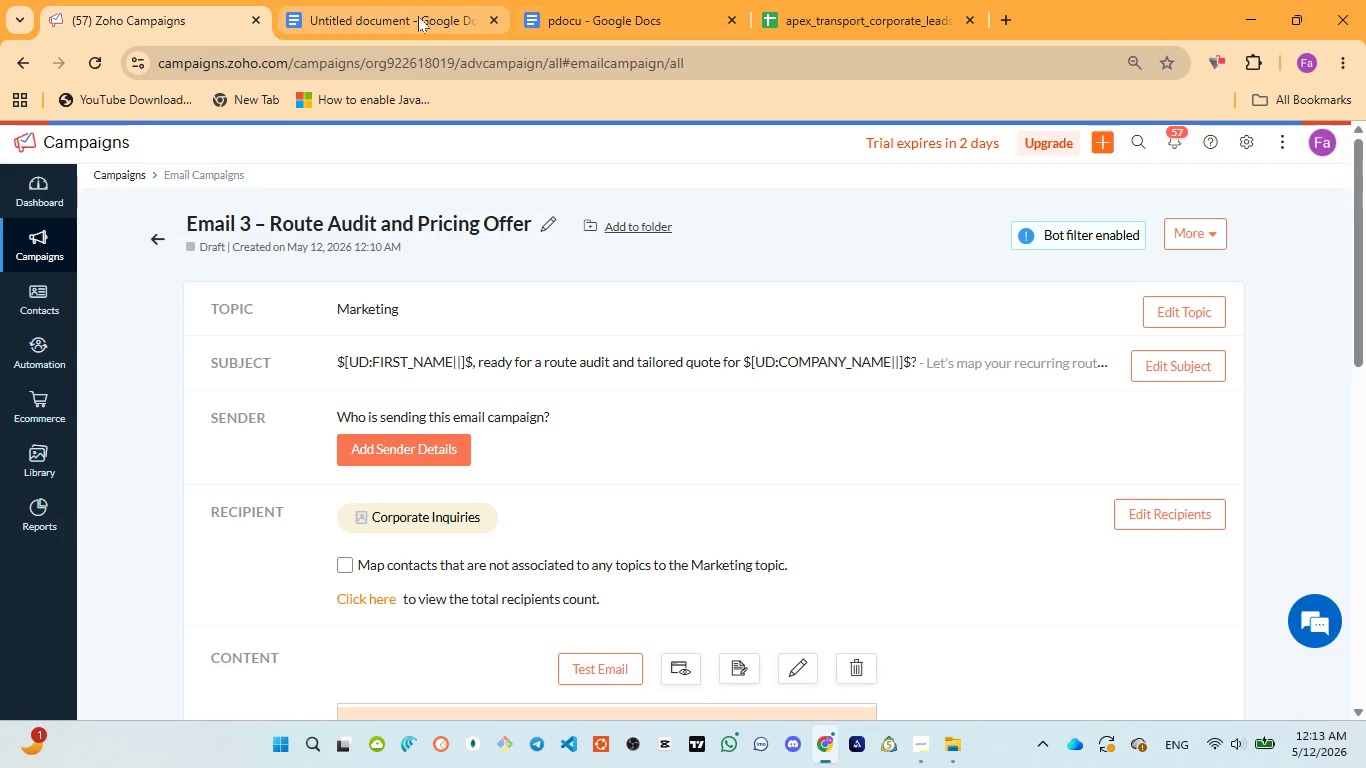 
left_click([380, 12])
 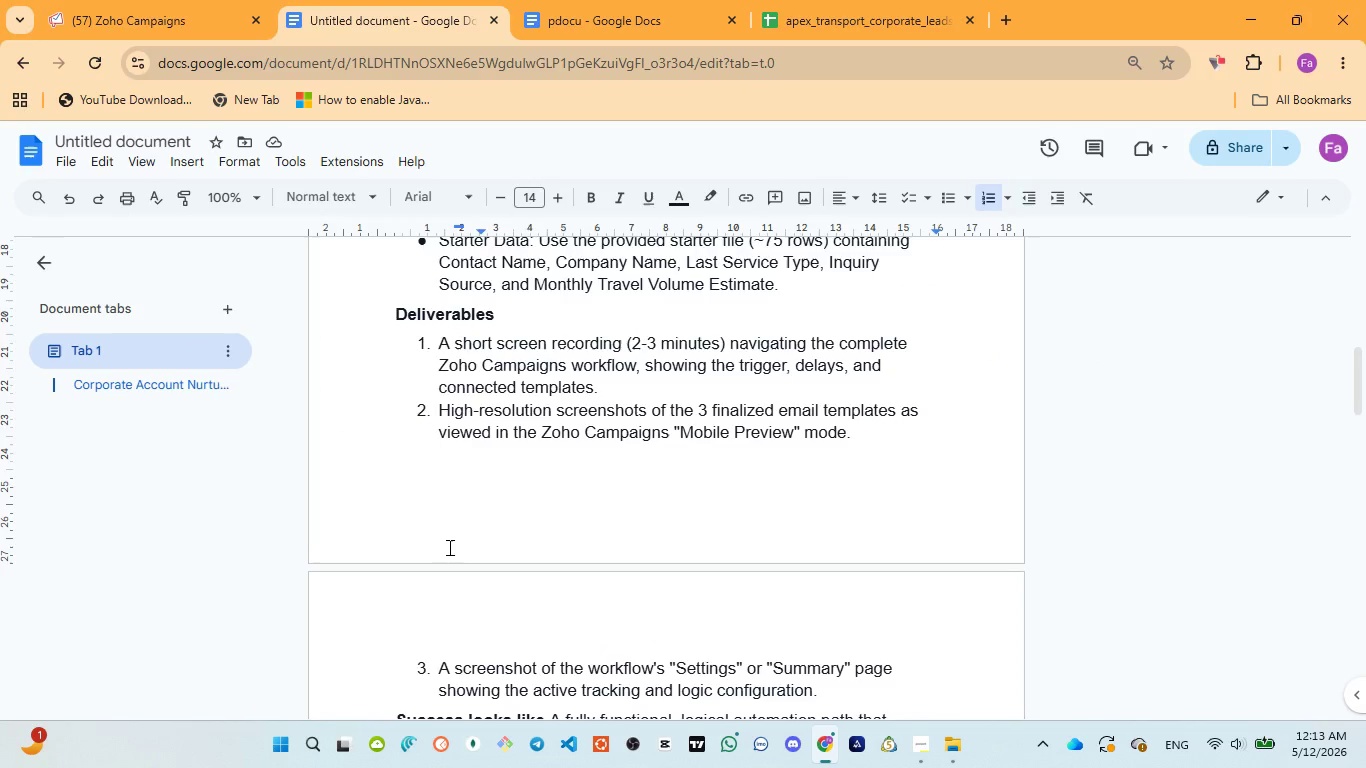 
scroll: coordinate [448, 547], scroll_direction: down, amount: 2.0
 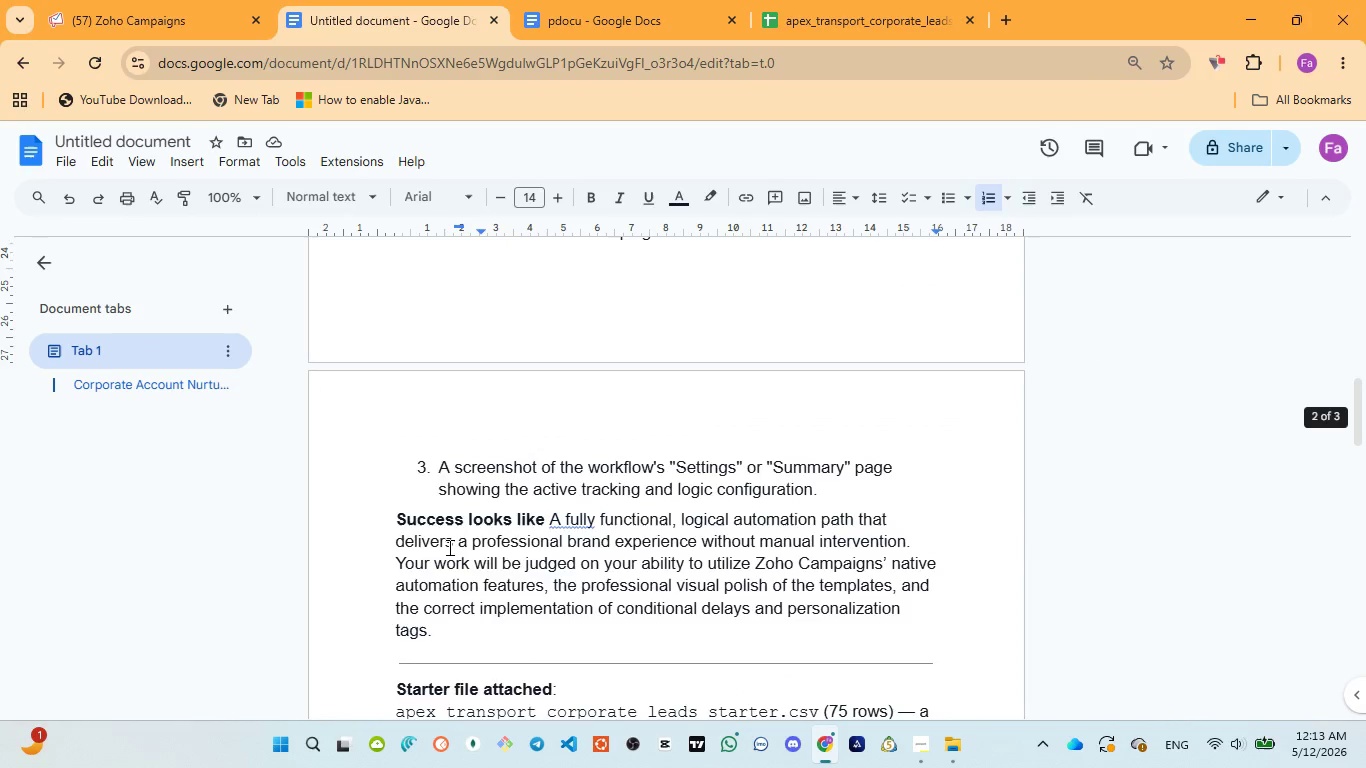 
scroll: coordinate [448, 547], scroll_direction: up, amount: 3.0
 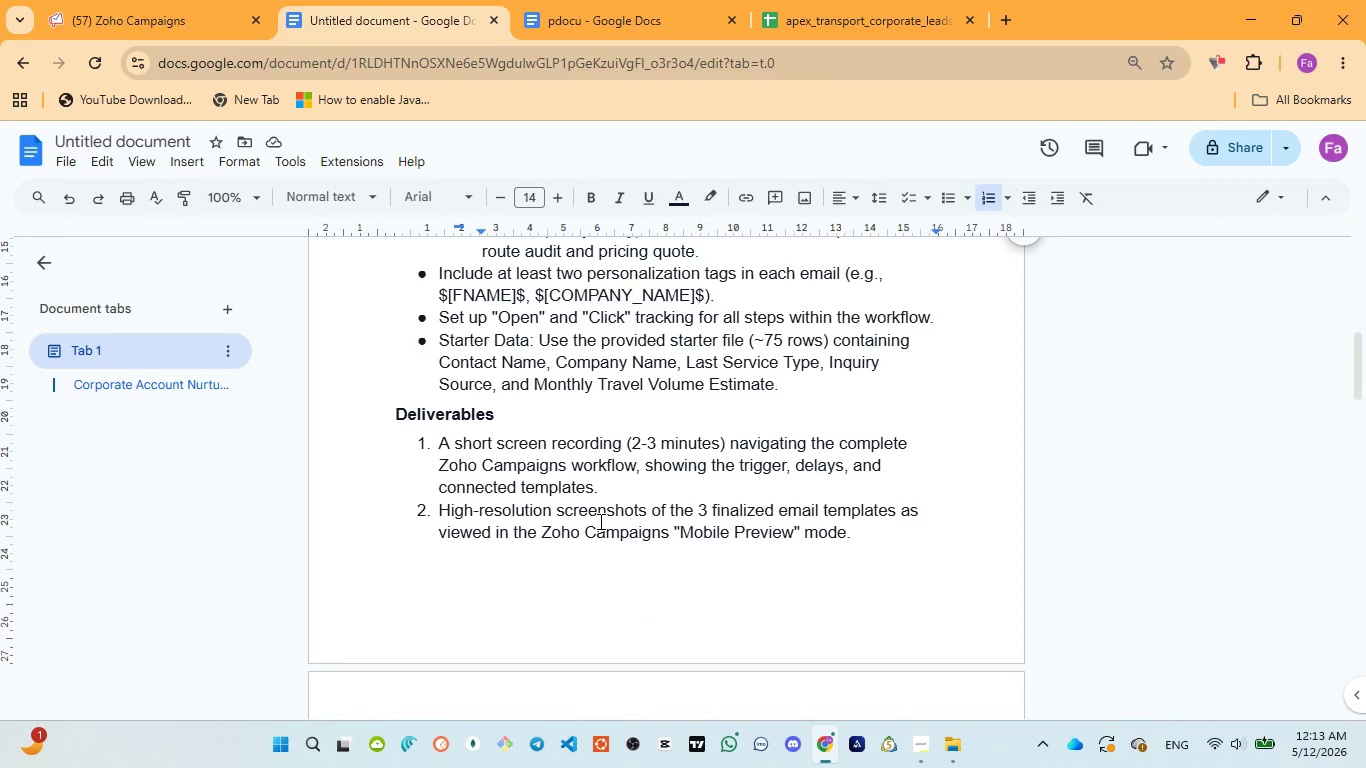 
wait(26.27)
 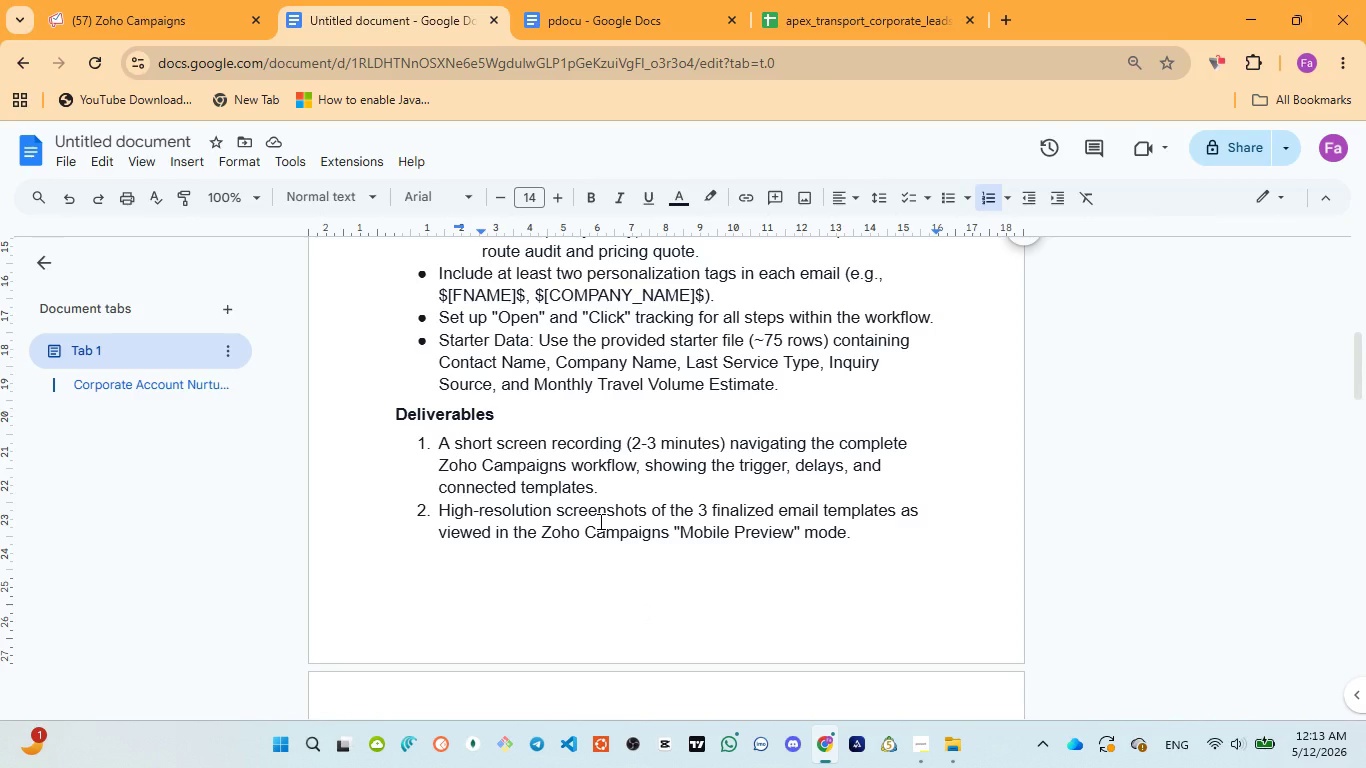 
left_click([182, 29])
 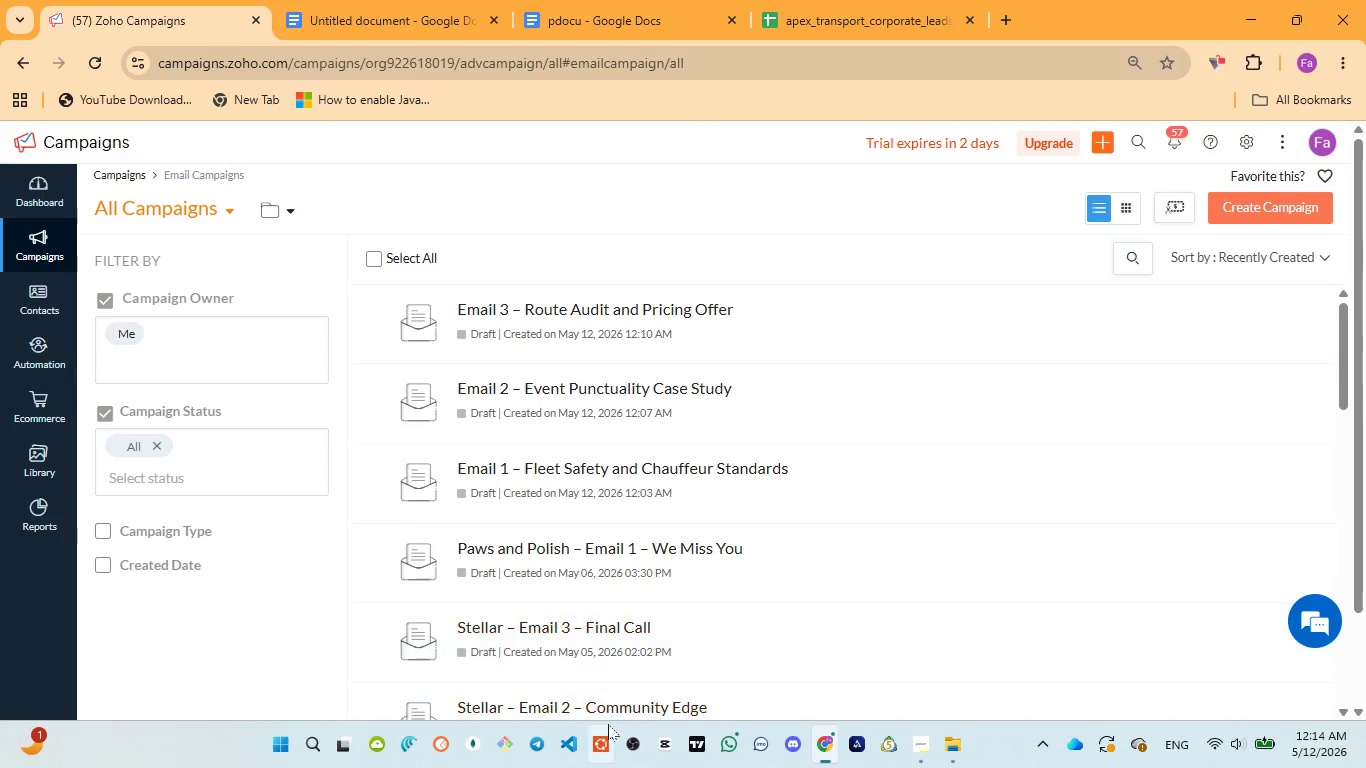 
left_click([628, 741])
 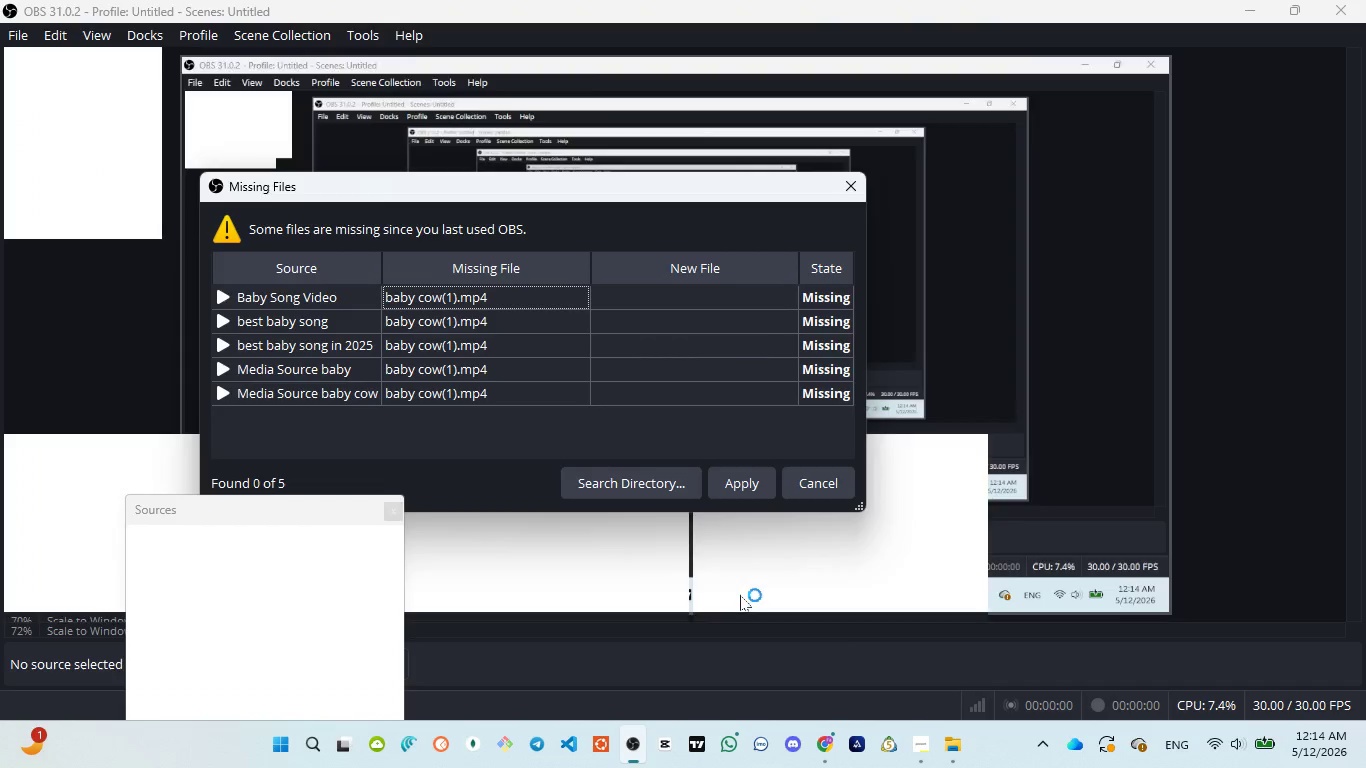 
wait(5.81)
 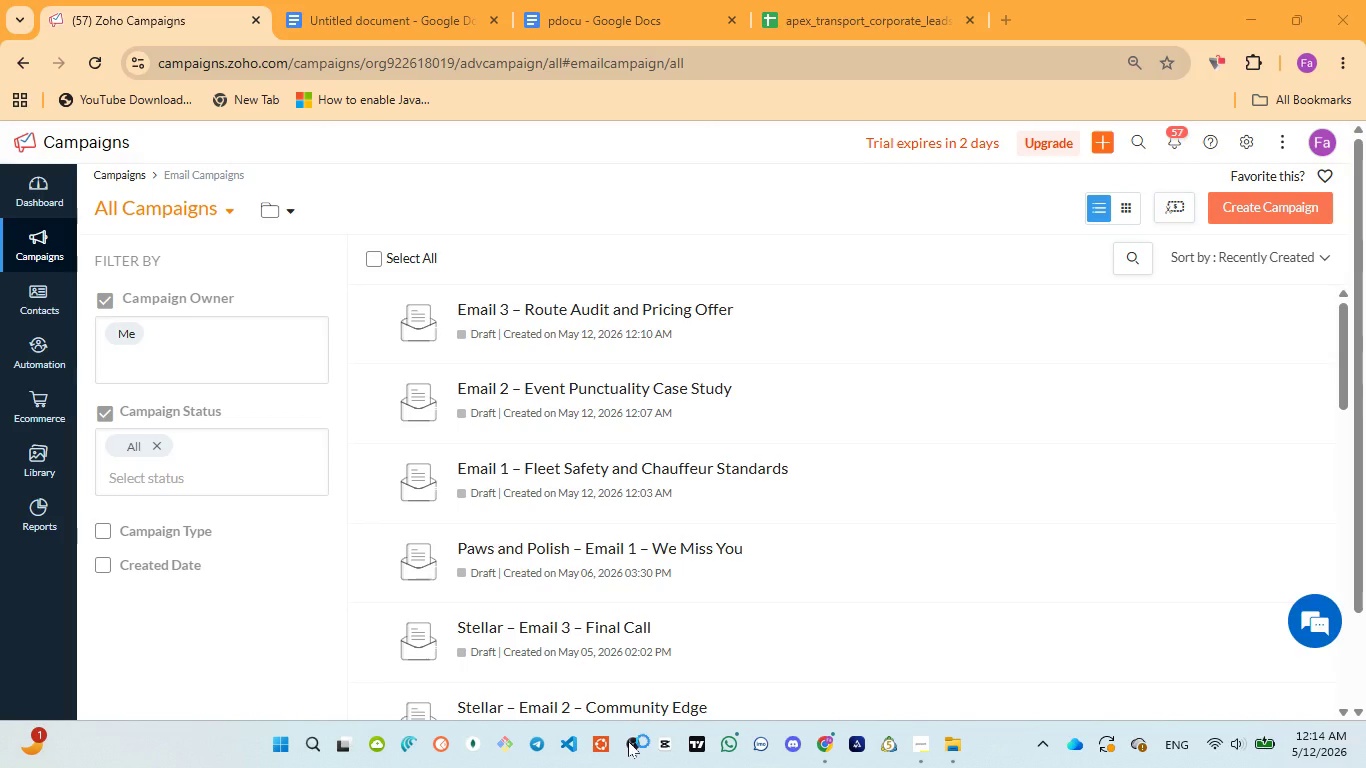 
left_click([854, 197])
 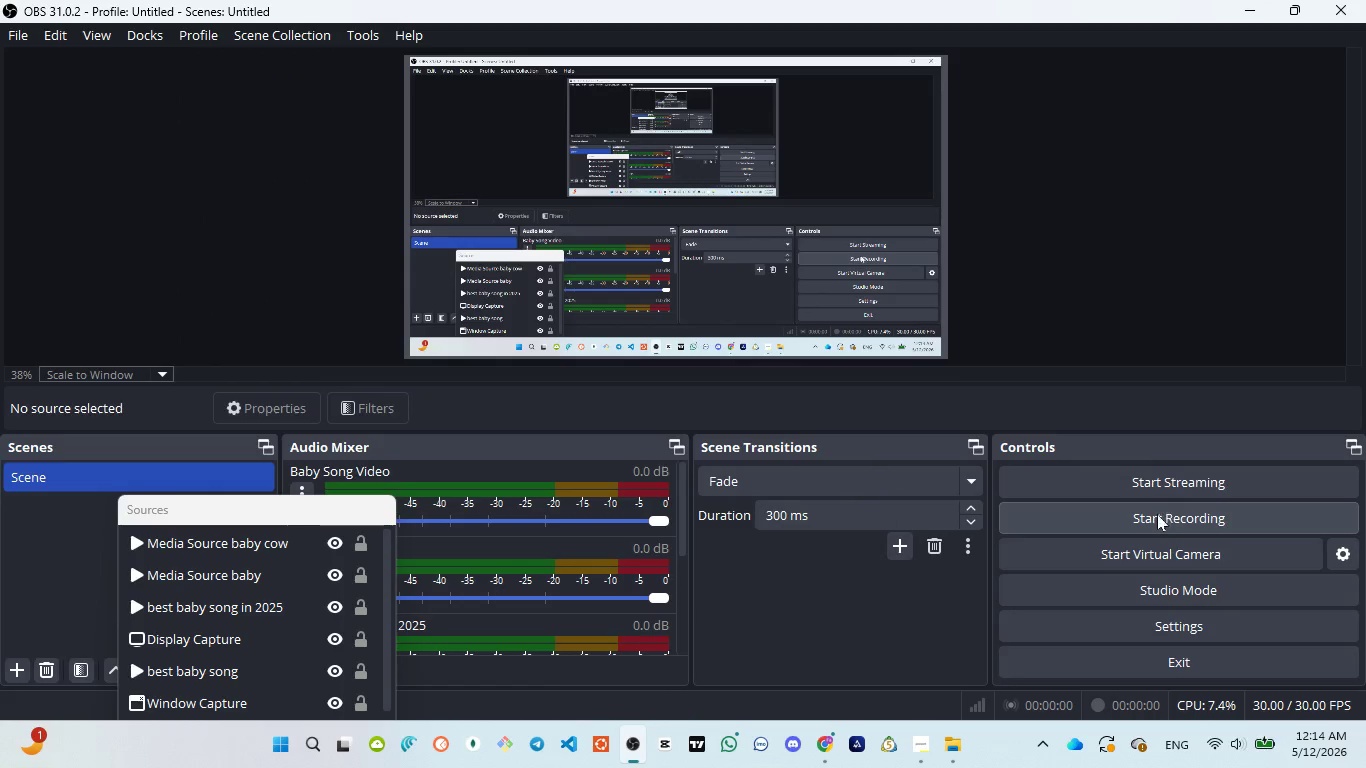 
left_click([1156, 516])
 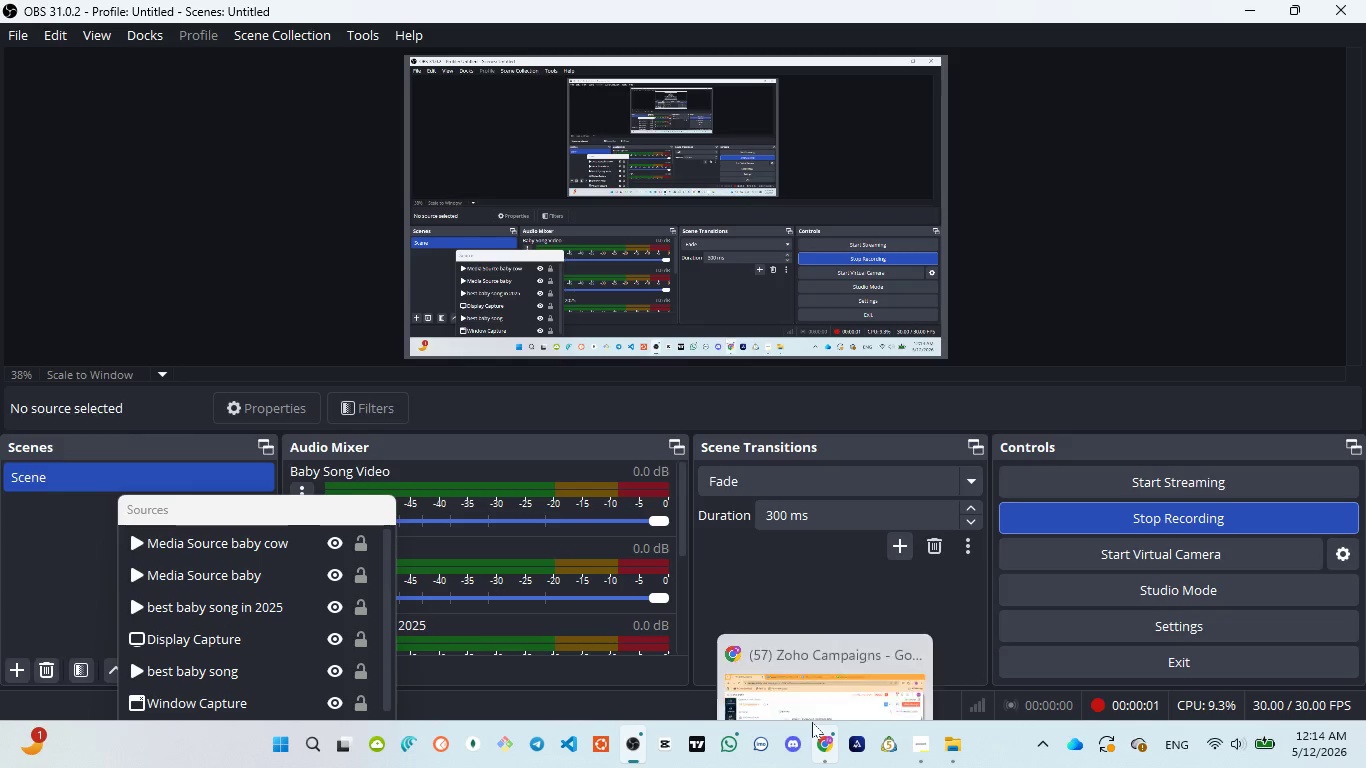 
left_click([812, 691])
 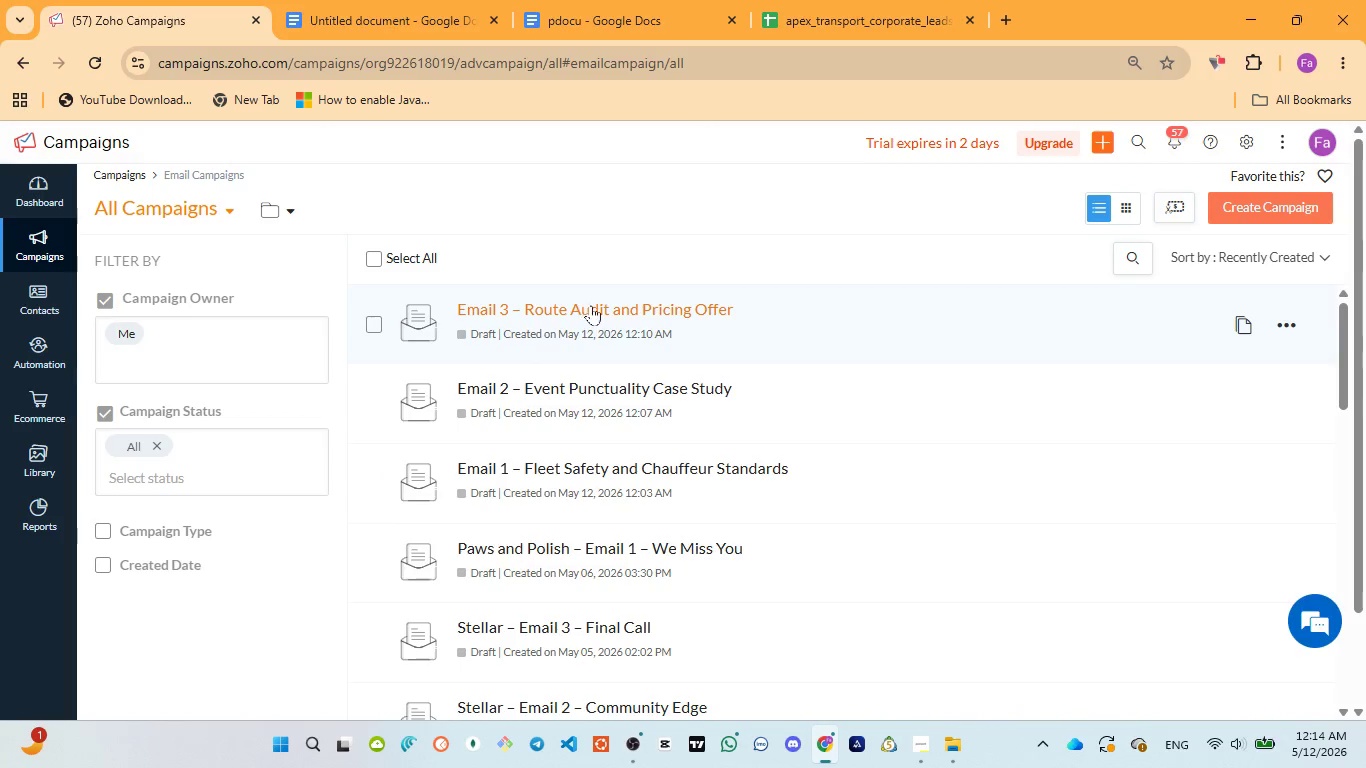 
left_click([607, 313])
 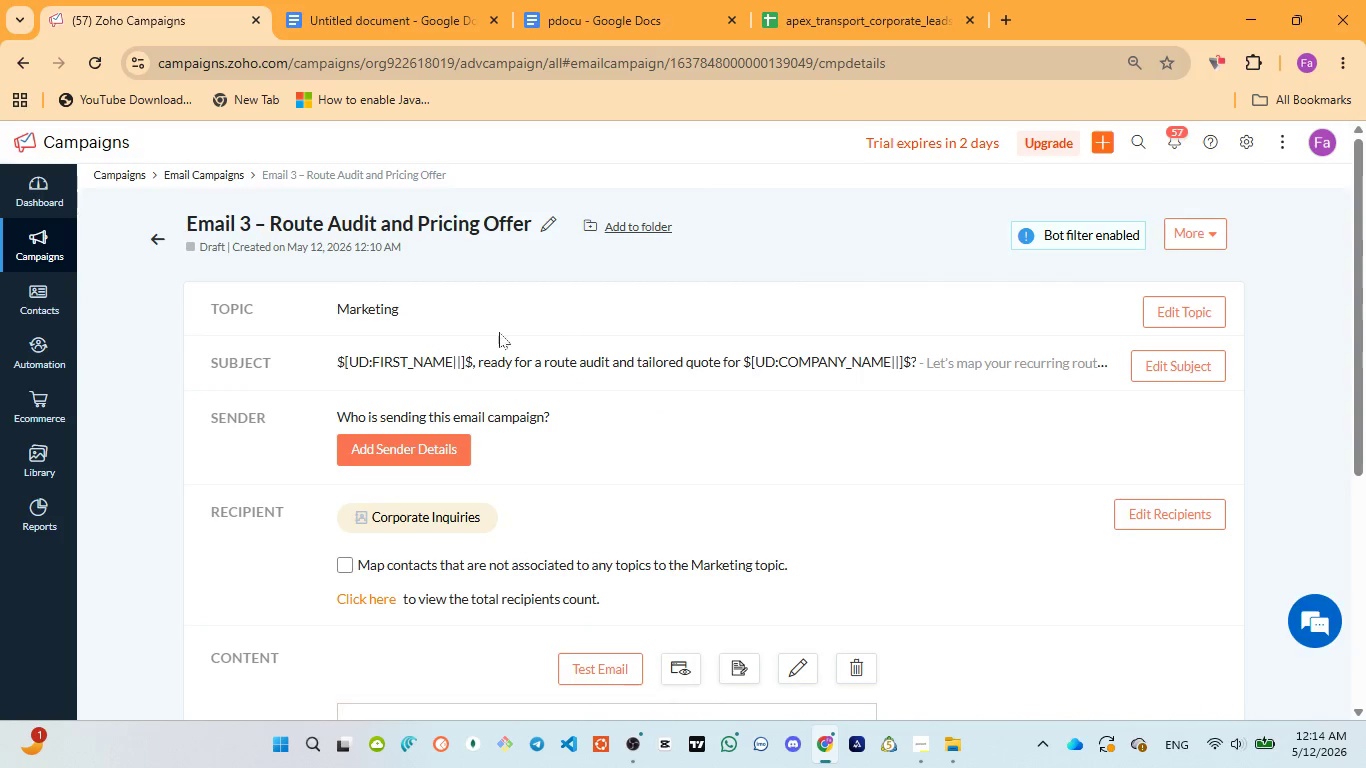 
wait(5.09)
 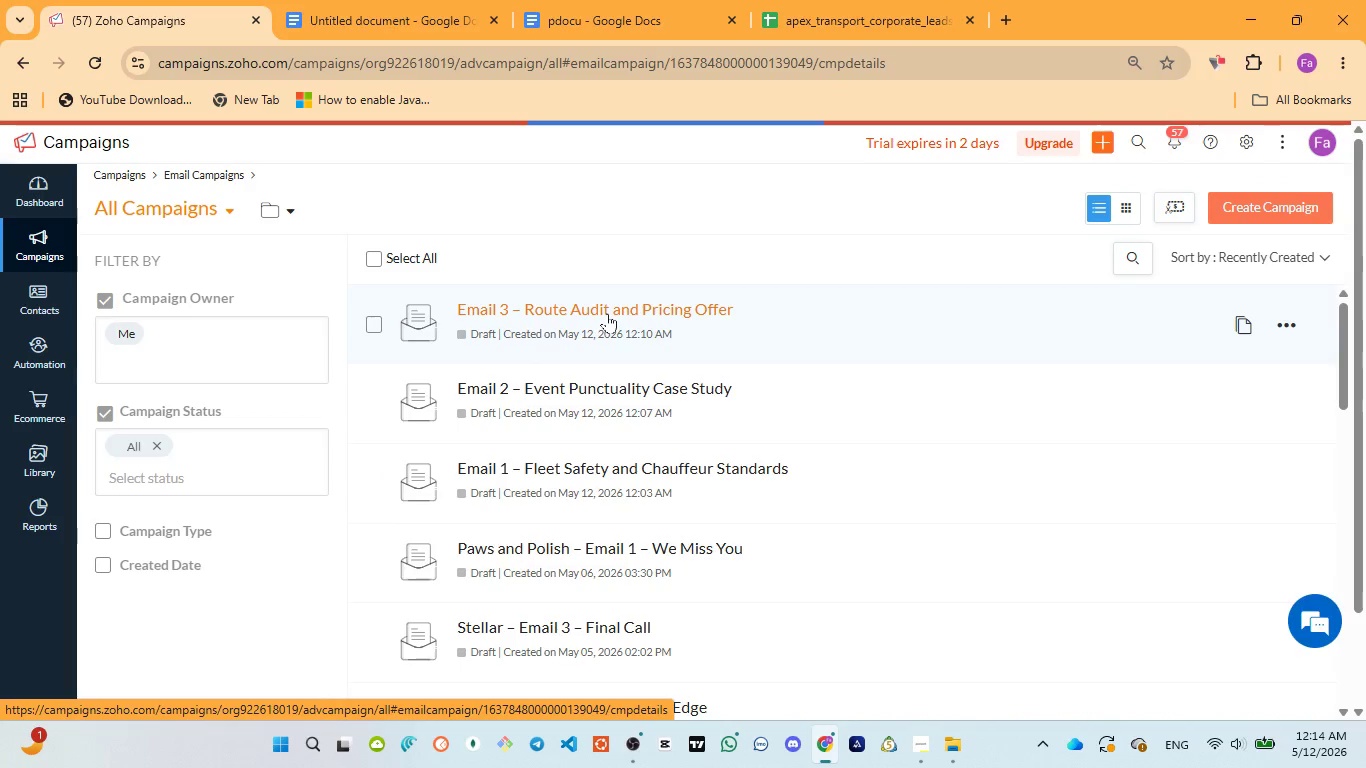 
left_click([155, 238])
 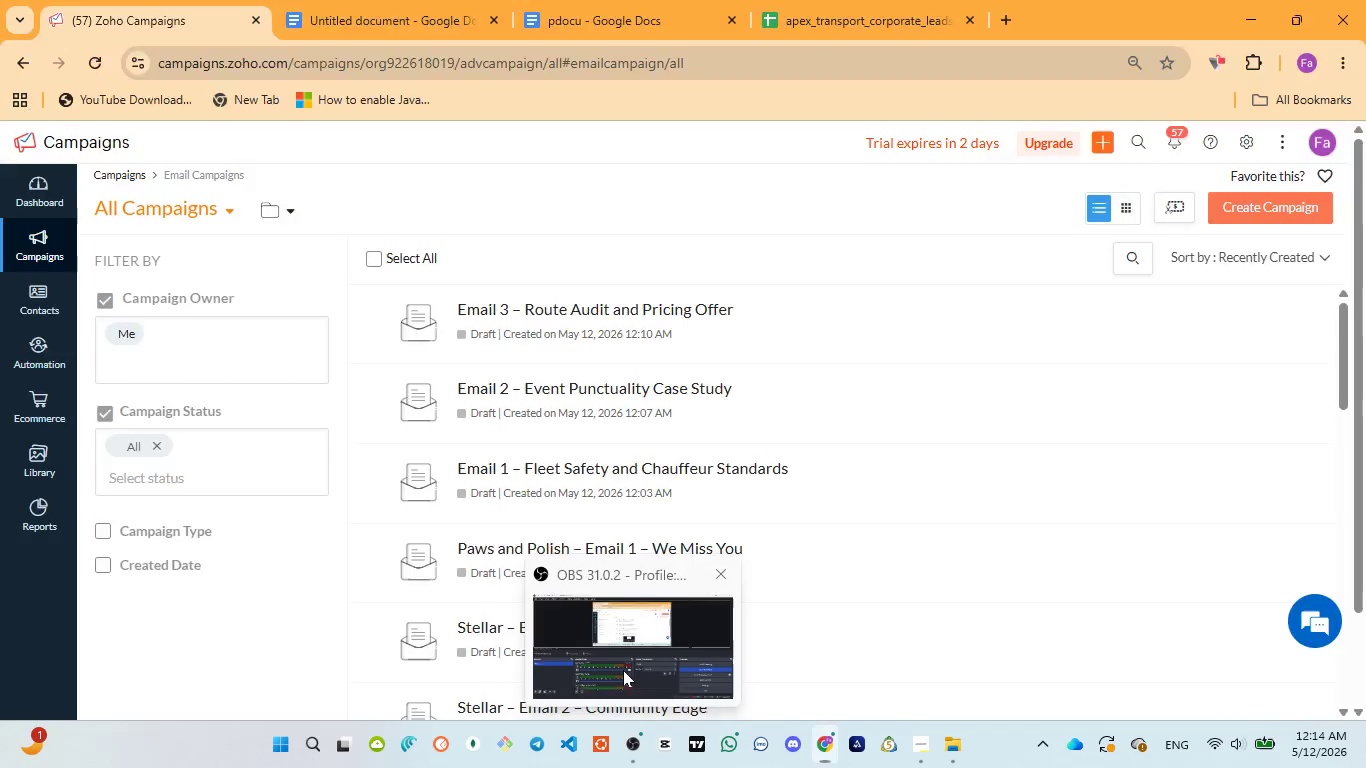 
left_click([1107, 510])
 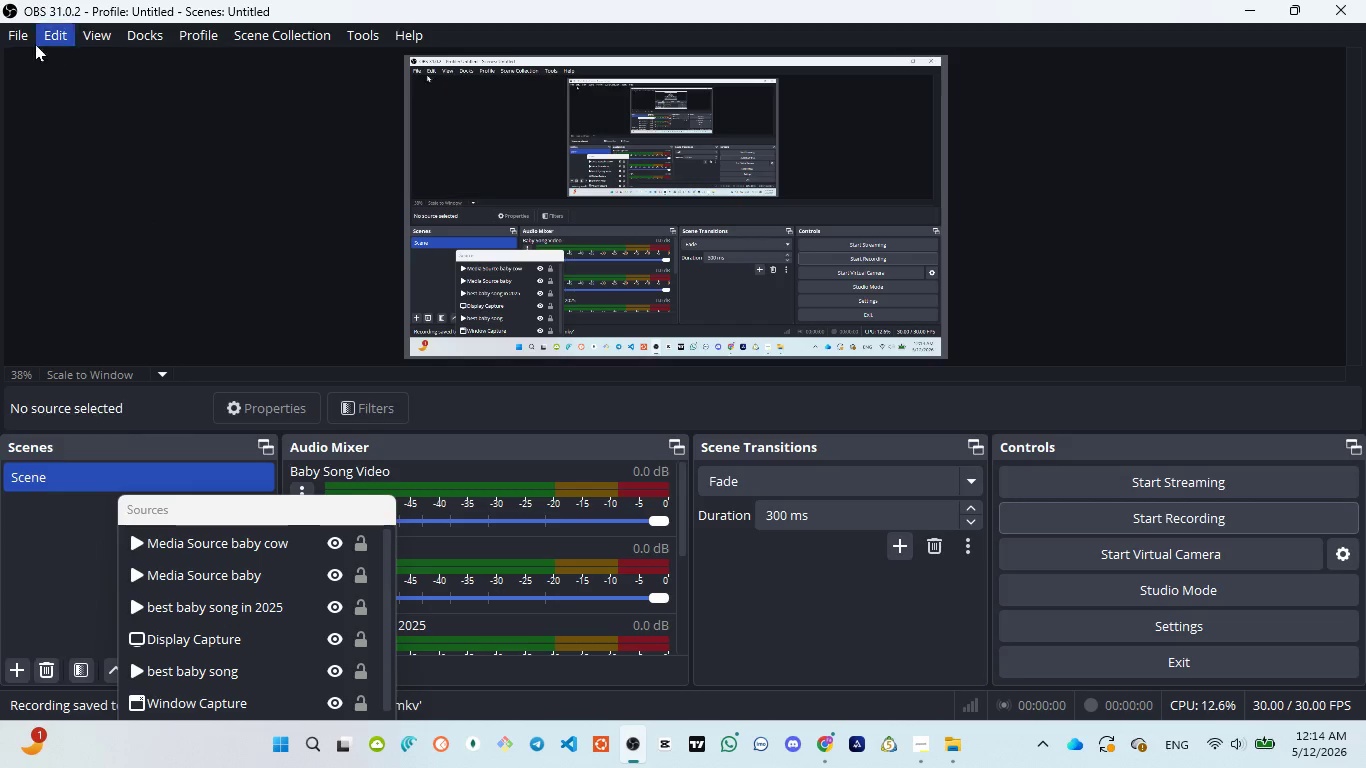 
left_click([33, 43])
 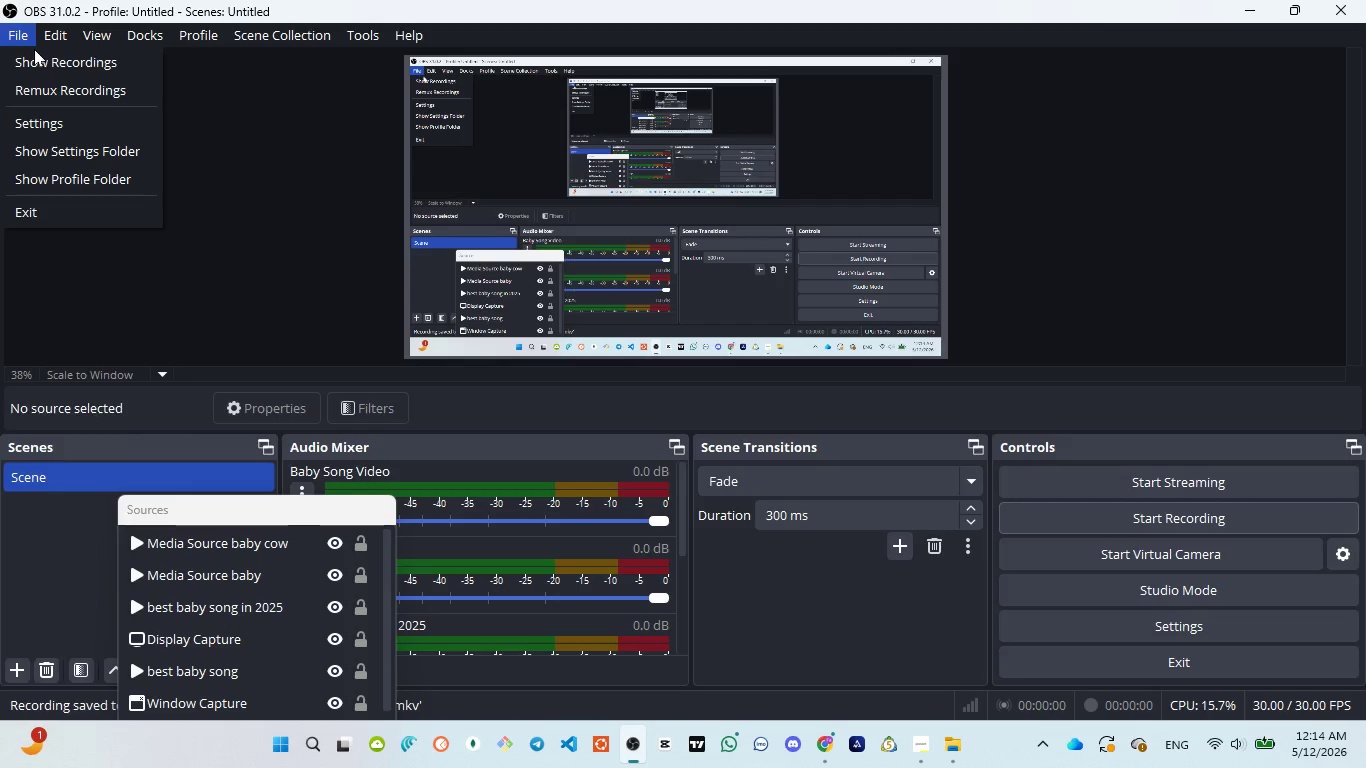 
left_click([36, 53])
 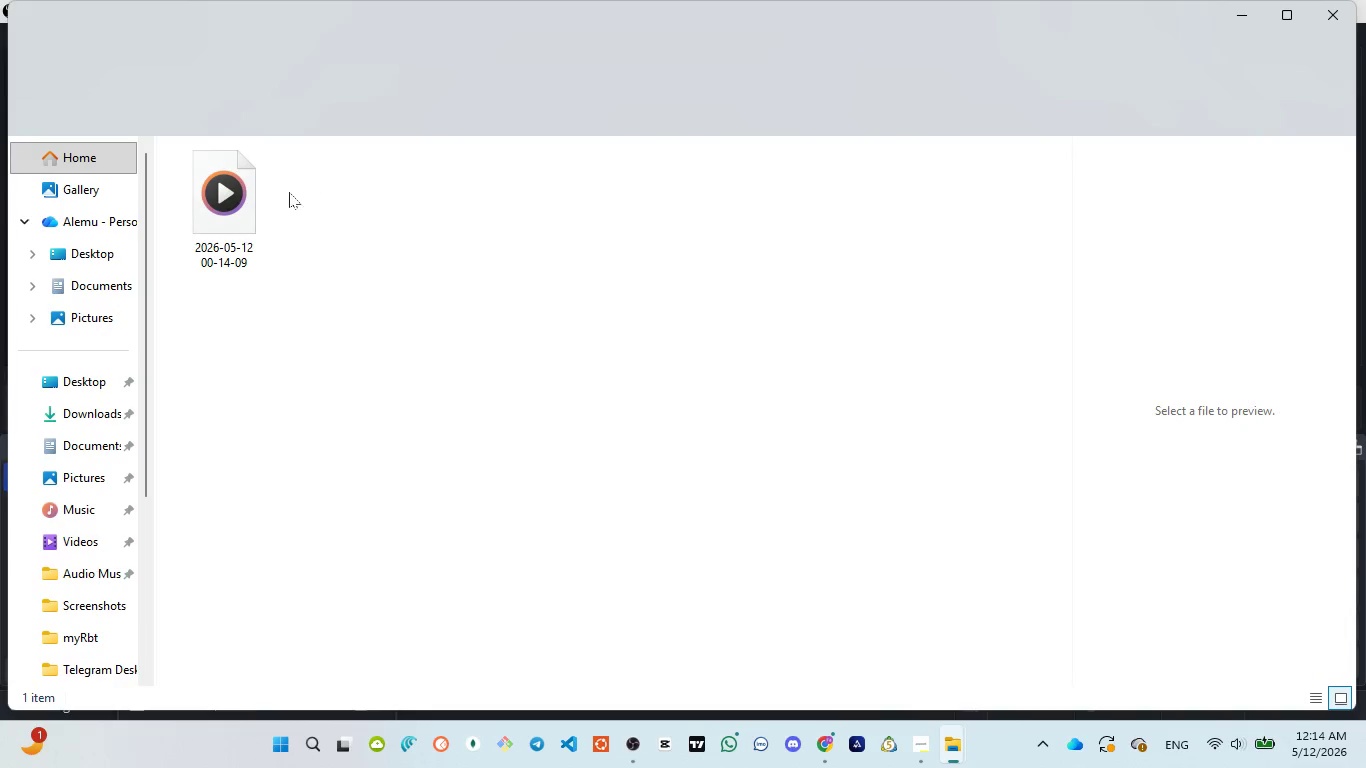 
left_click([227, 205])
 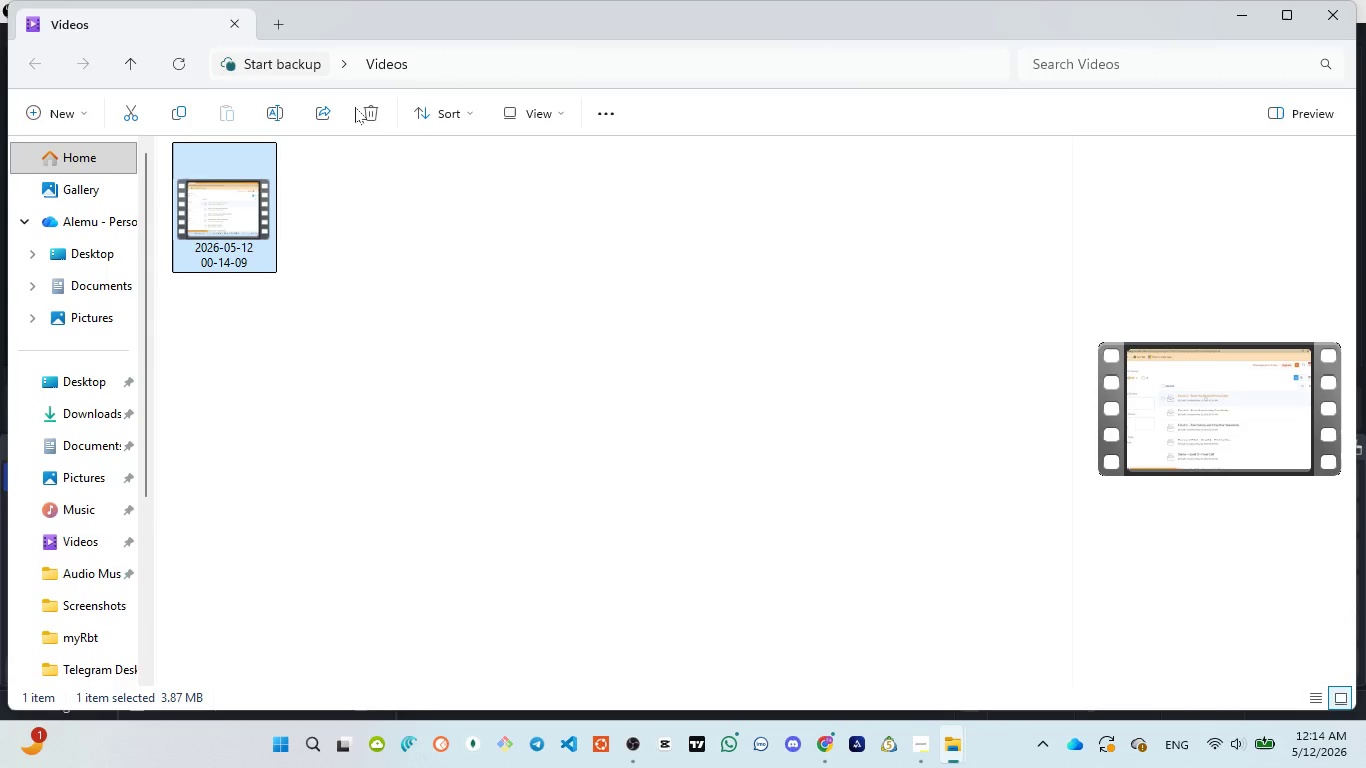 
left_click([358, 107])
 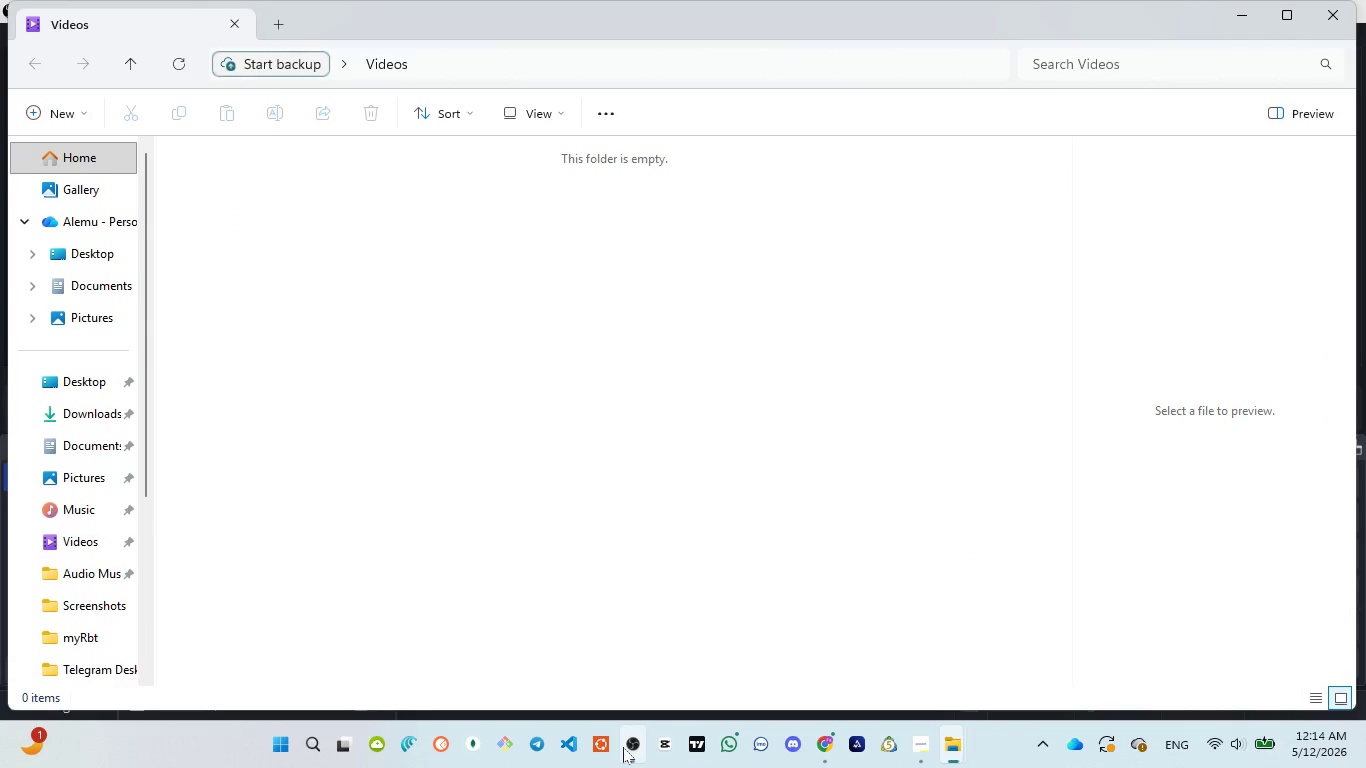 
left_click([643, 670])
 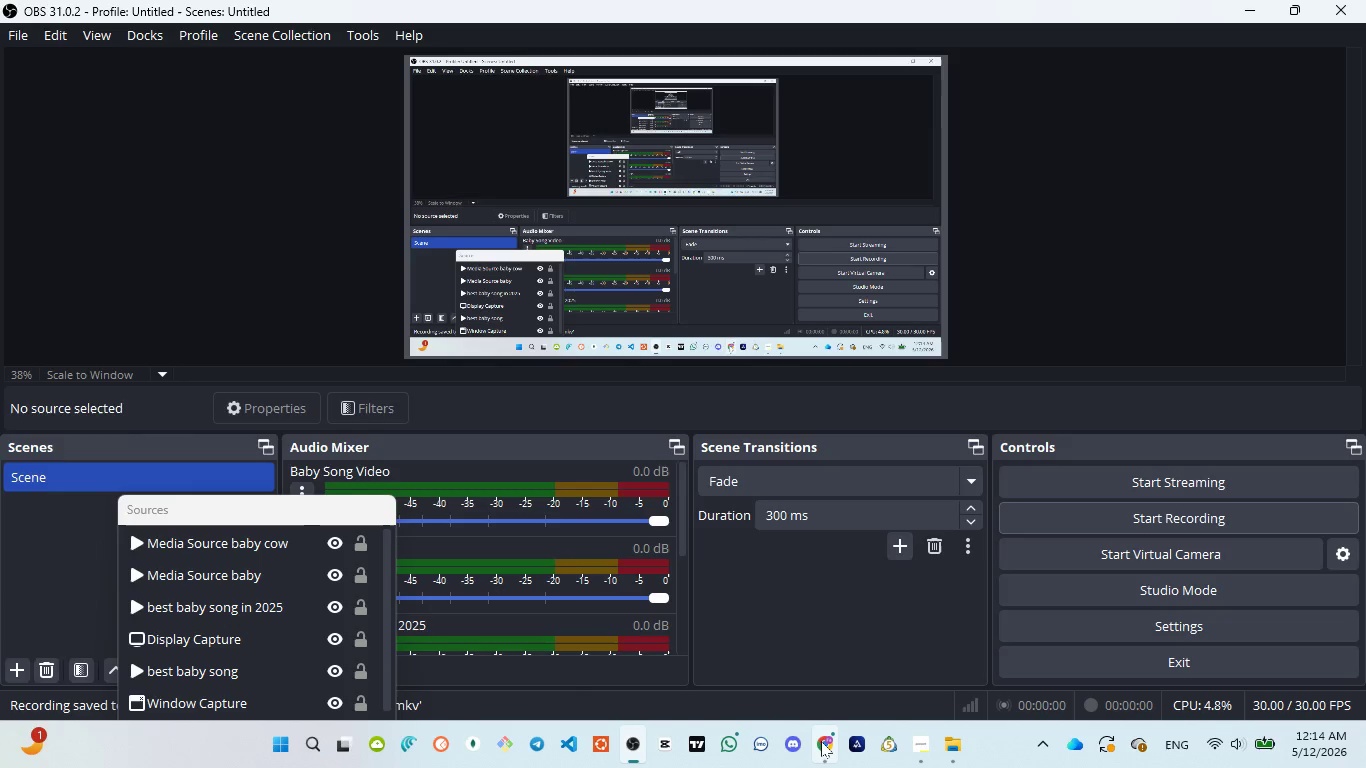 
left_click([812, 613])
 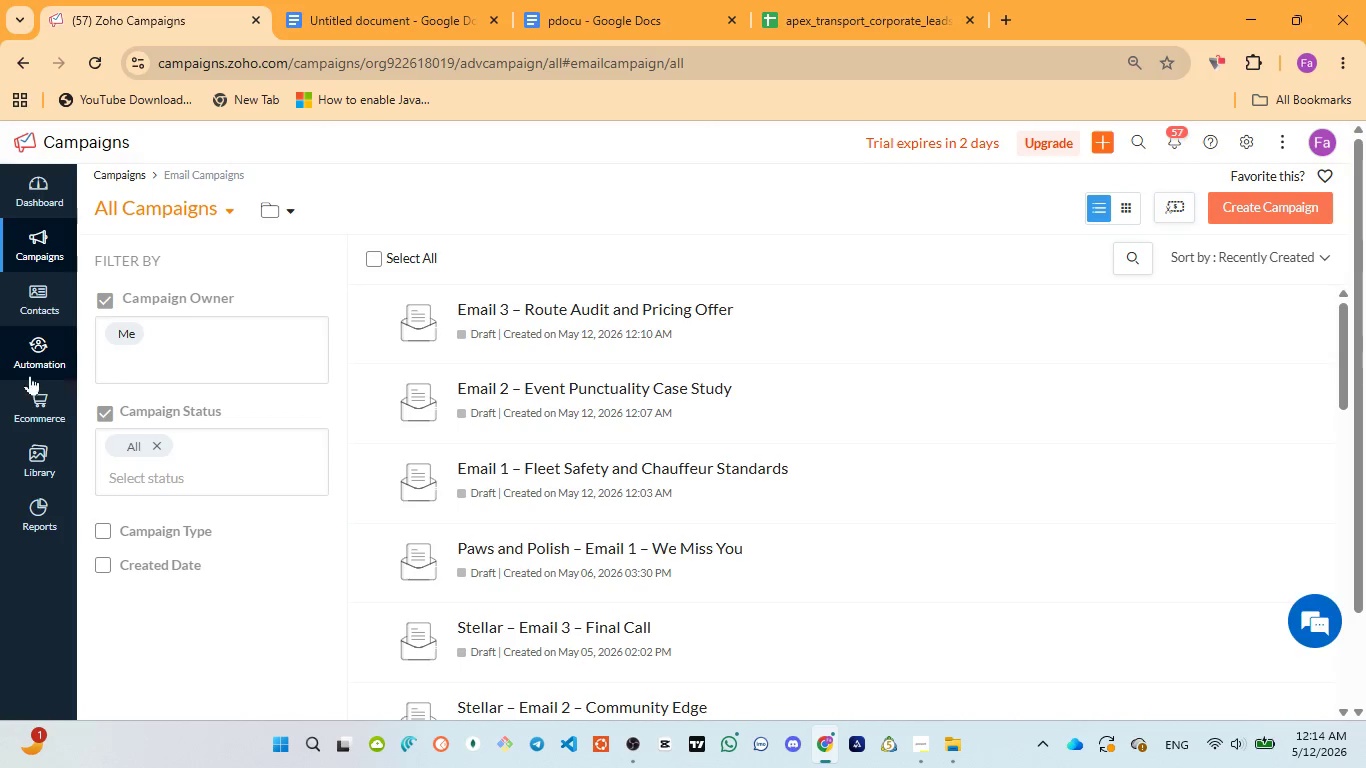 
left_click([33, 360])
 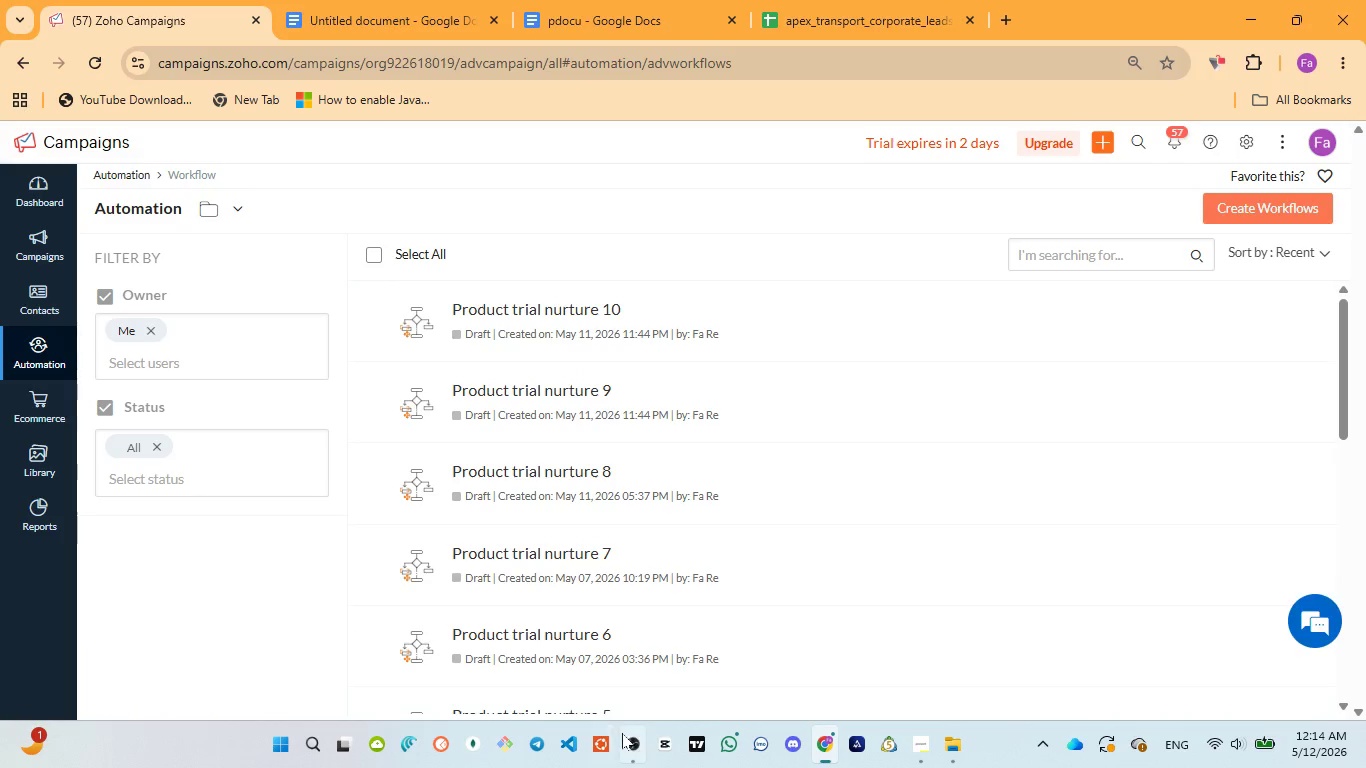 
left_click([659, 621])
 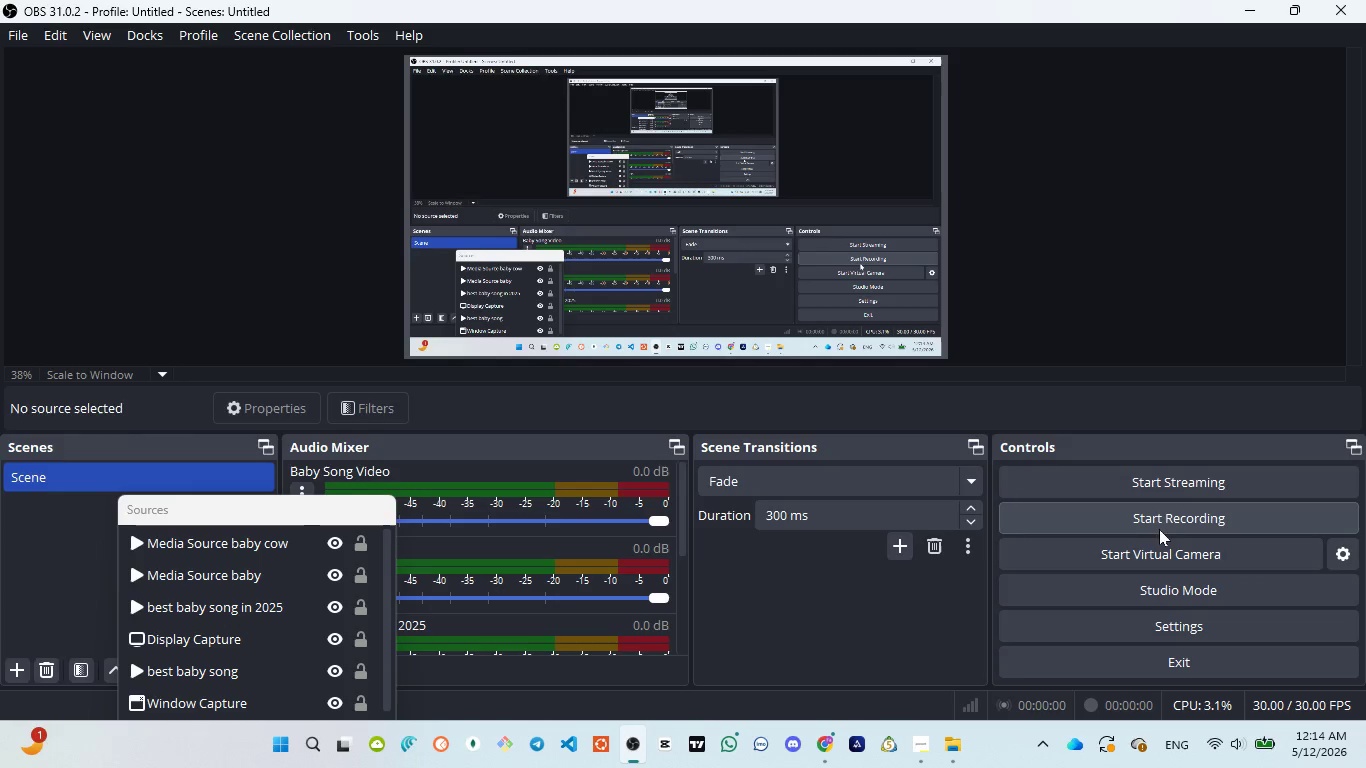 
left_click([1162, 525])
 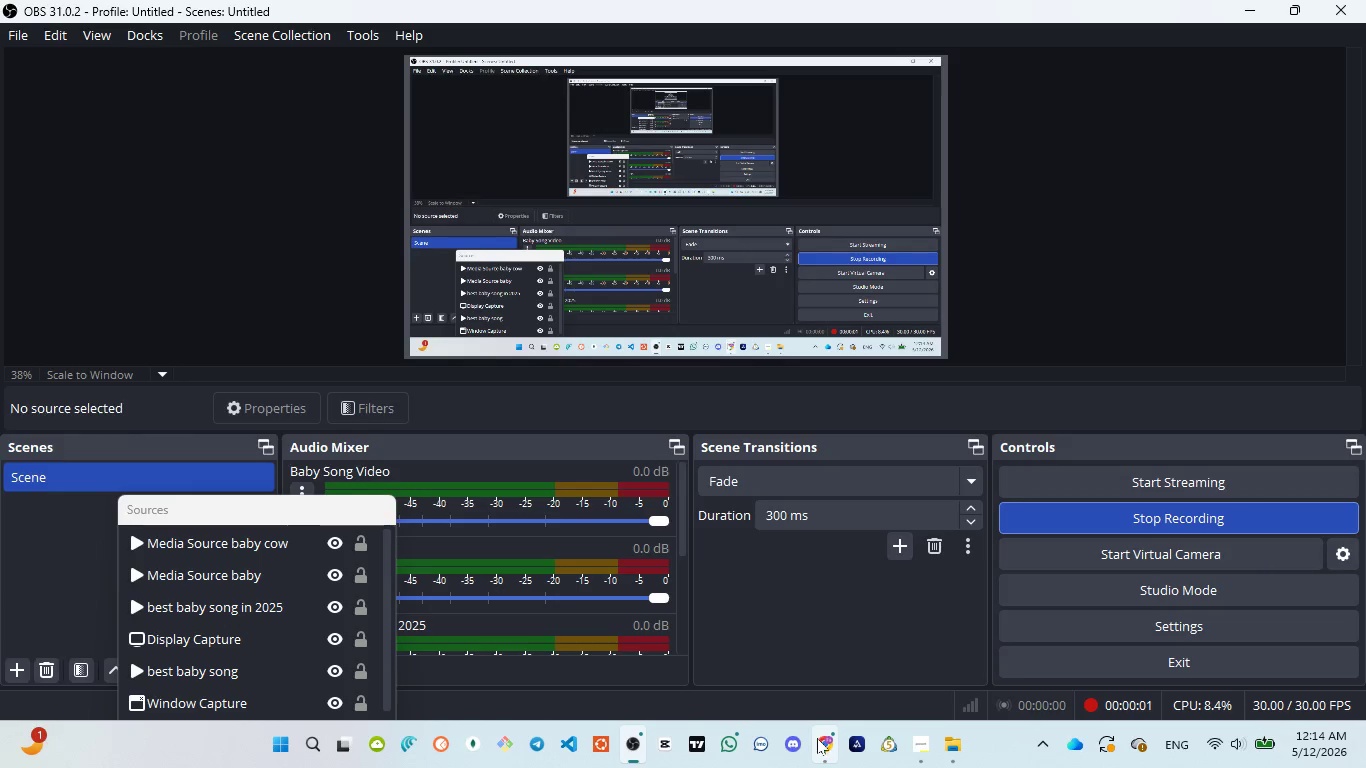 
left_click([804, 636])
 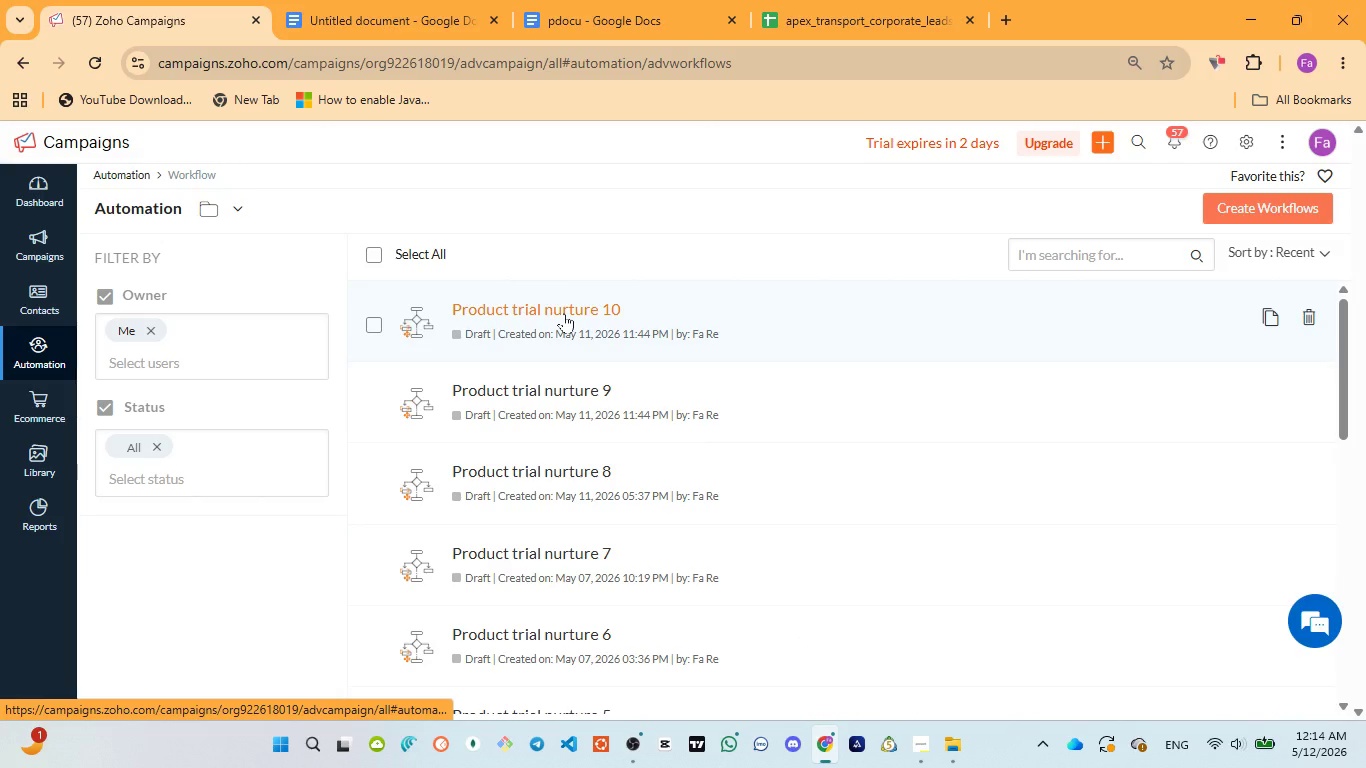 
left_click([564, 313])
 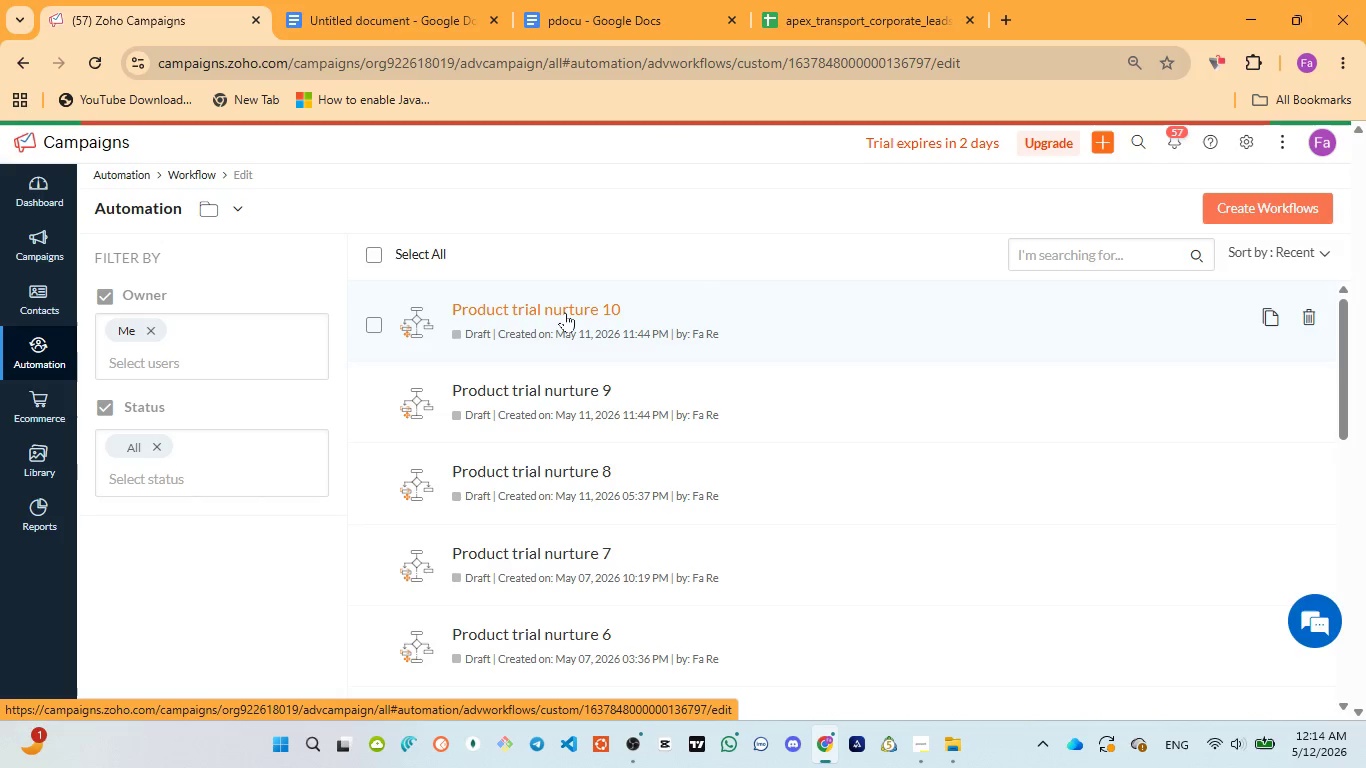 
wait(5.98)
 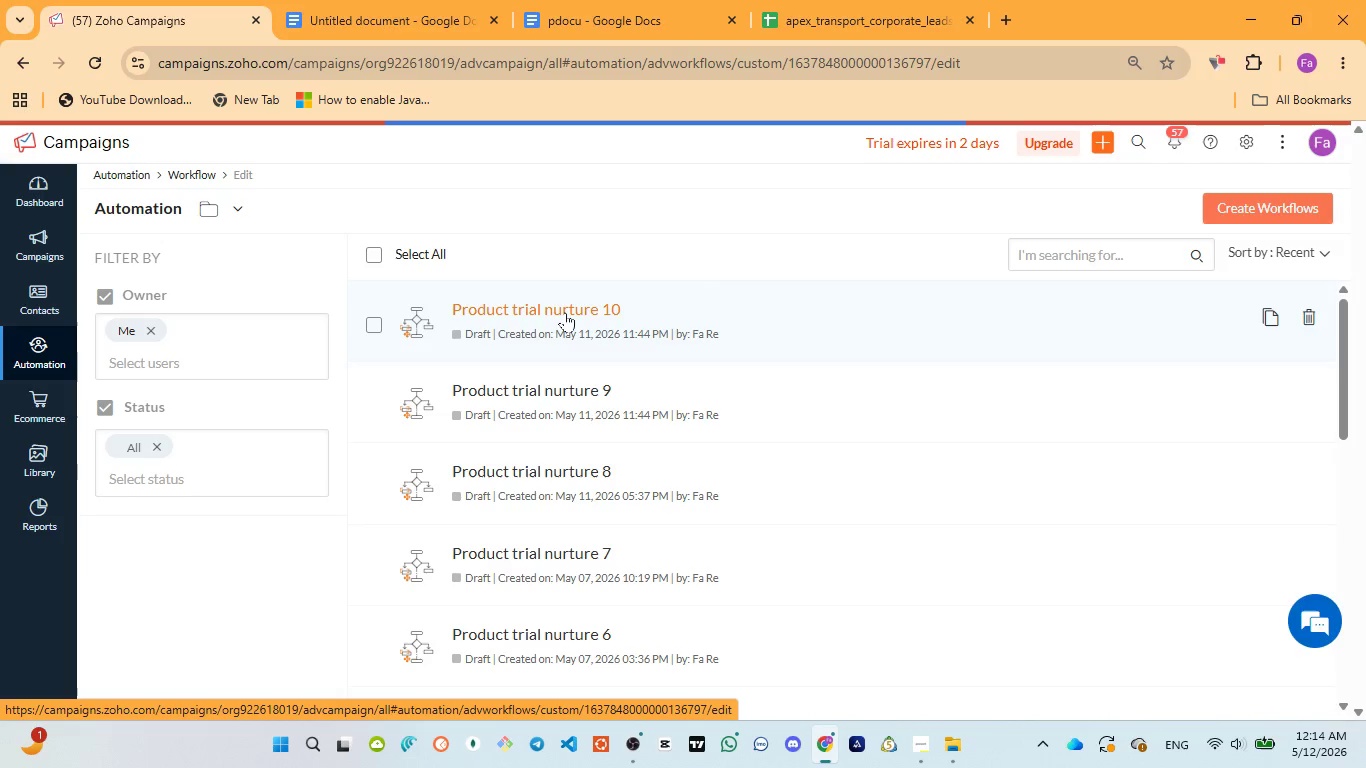 
left_click([536, 297])
 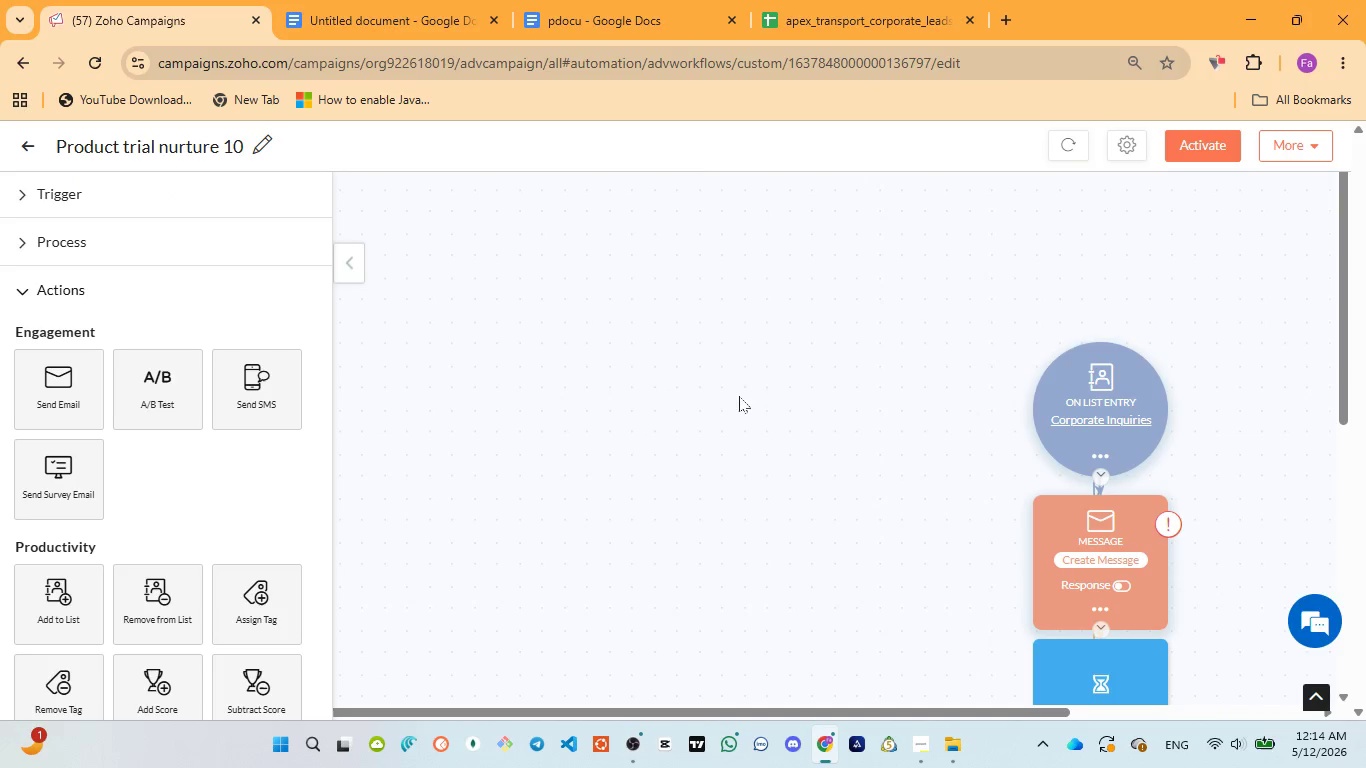 
scroll: coordinate [783, 403], scroll_direction: down, amount: 3.0
 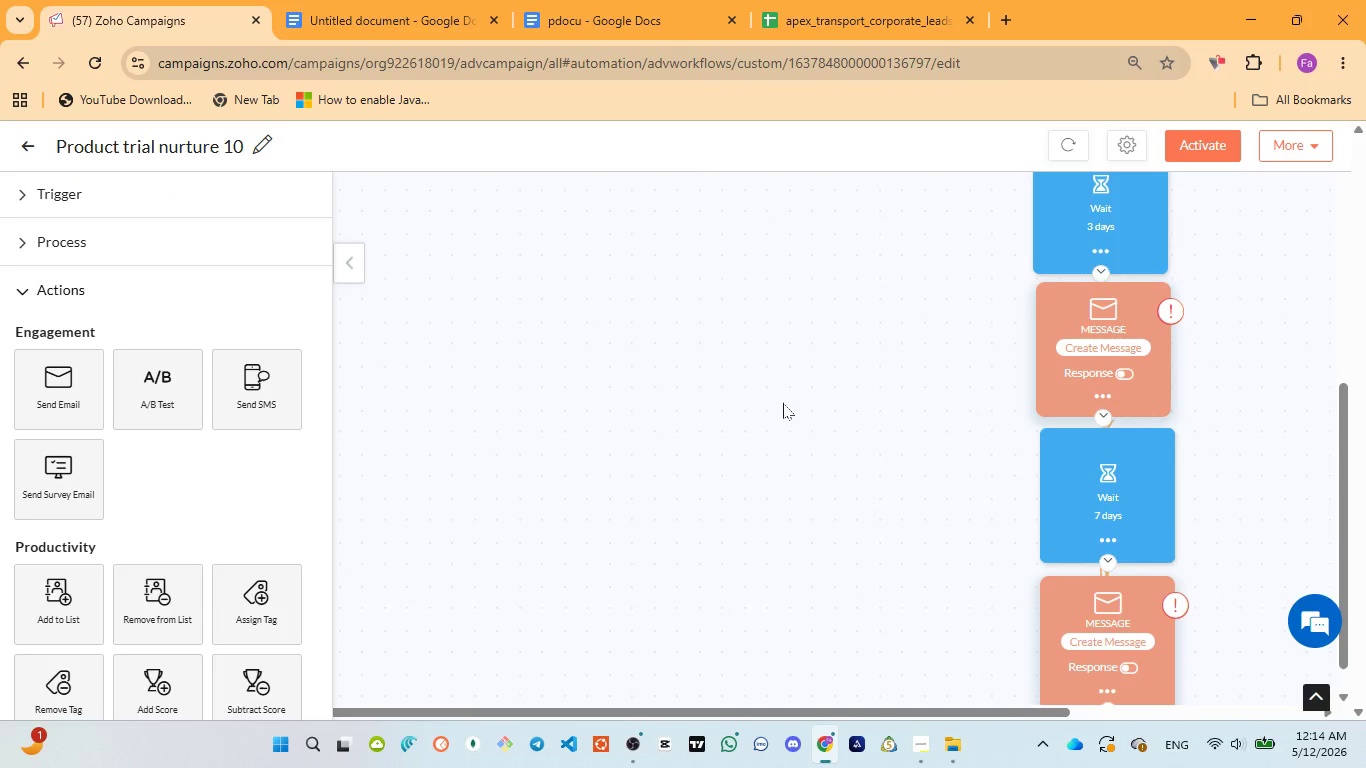 
scroll: coordinate [783, 403], scroll_direction: up, amount: 5.0
 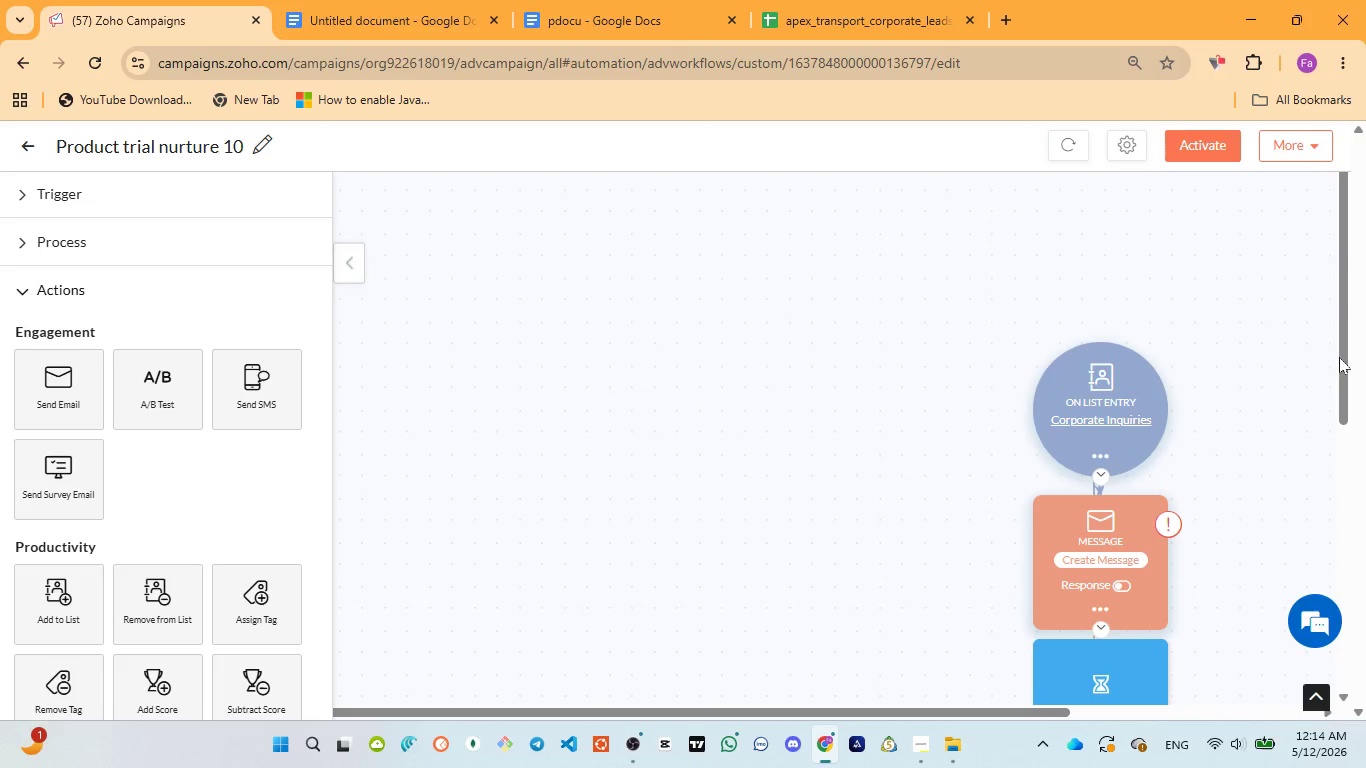 
left_click_drag(start_coordinate=[1340, 356], to_coordinate=[1312, 439])
 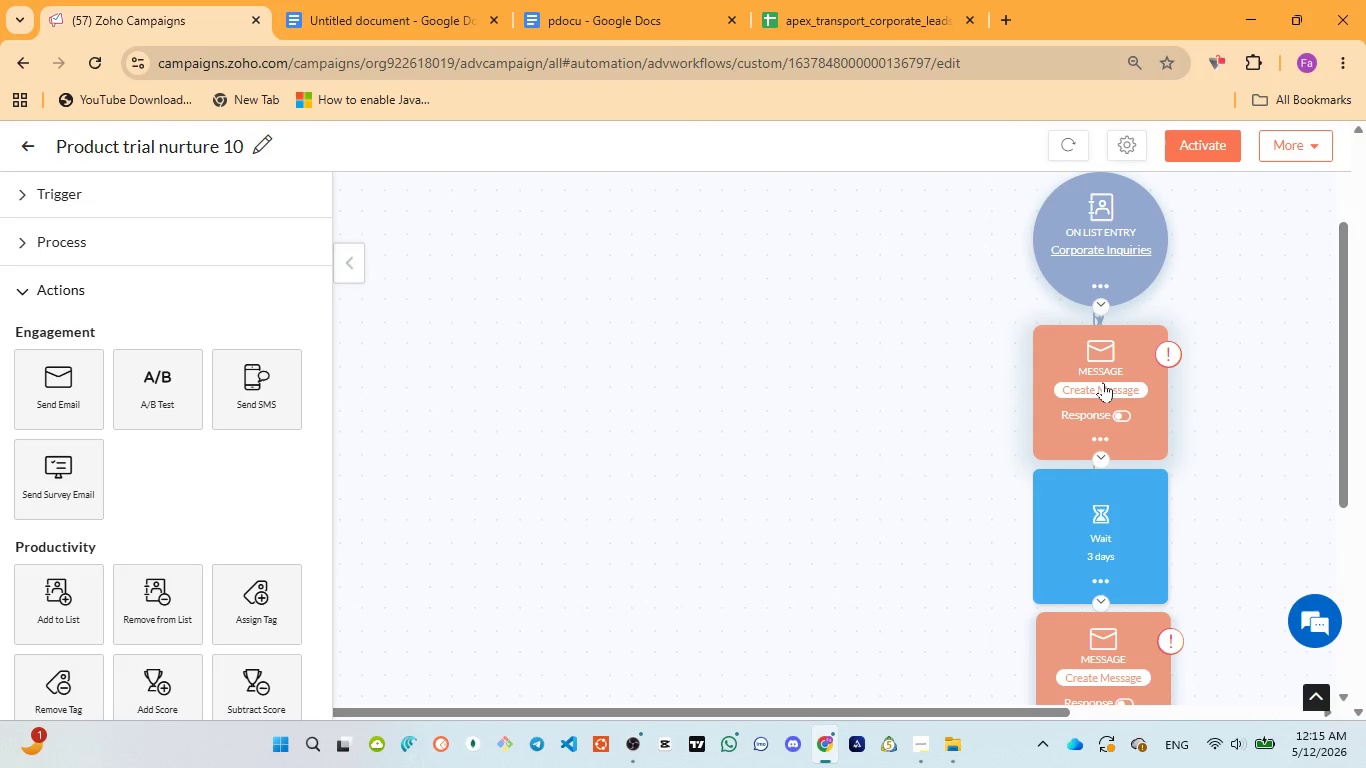 
left_click([1103, 390])
 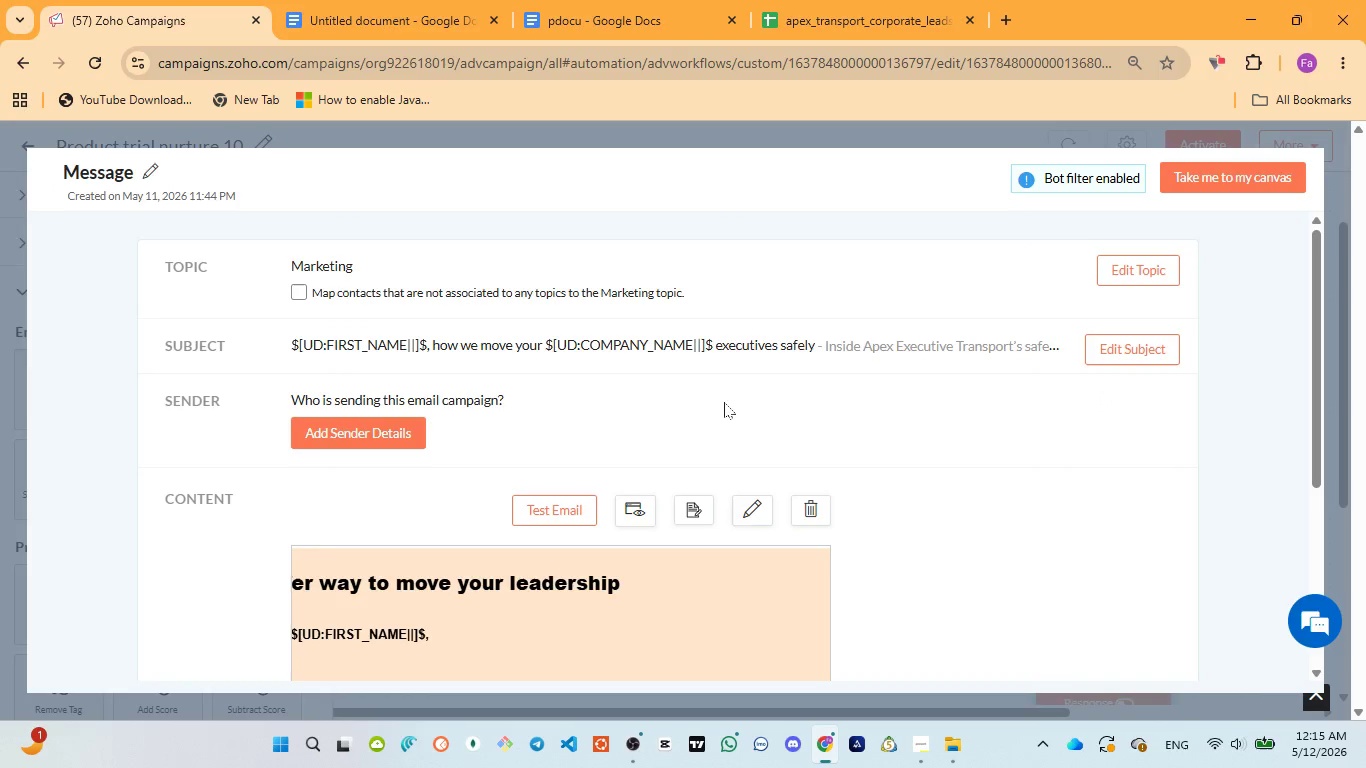 
wait(5.22)
 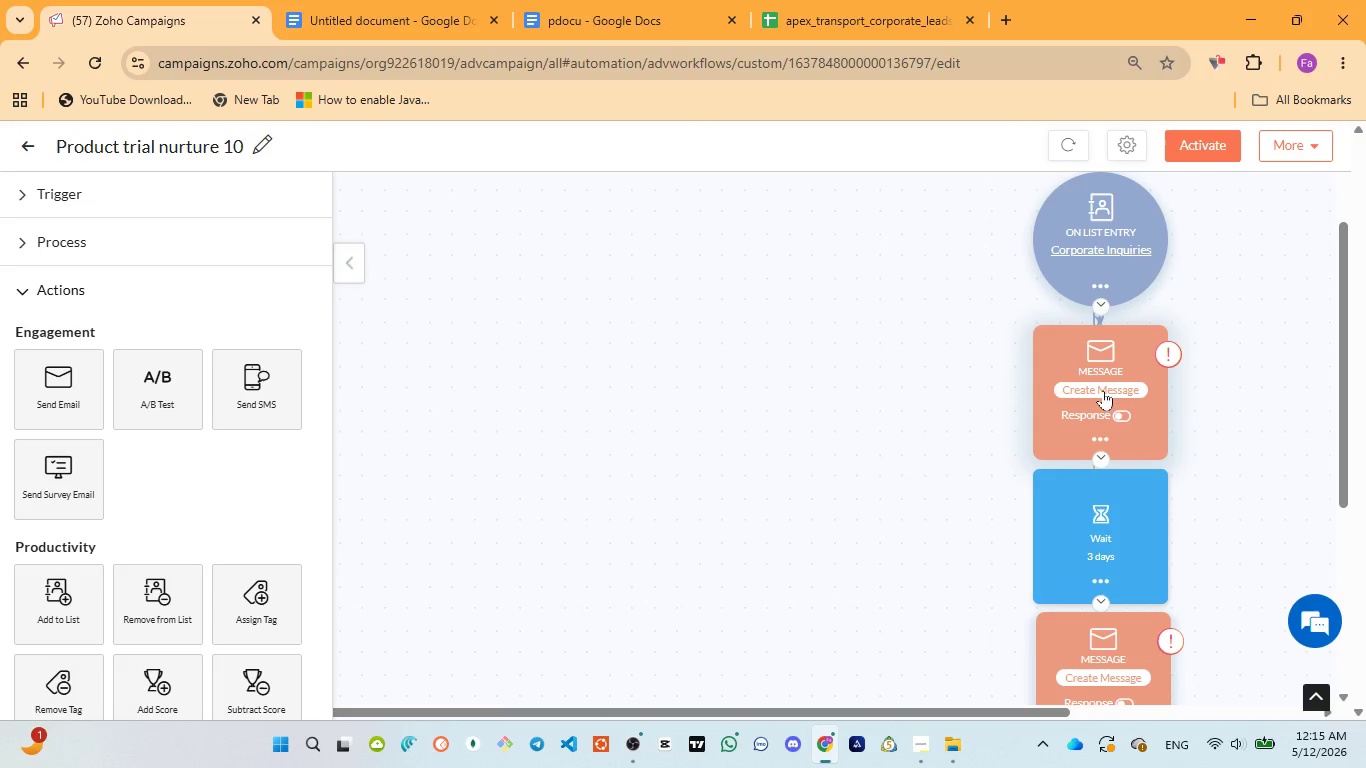 
left_click([1119, 350])
 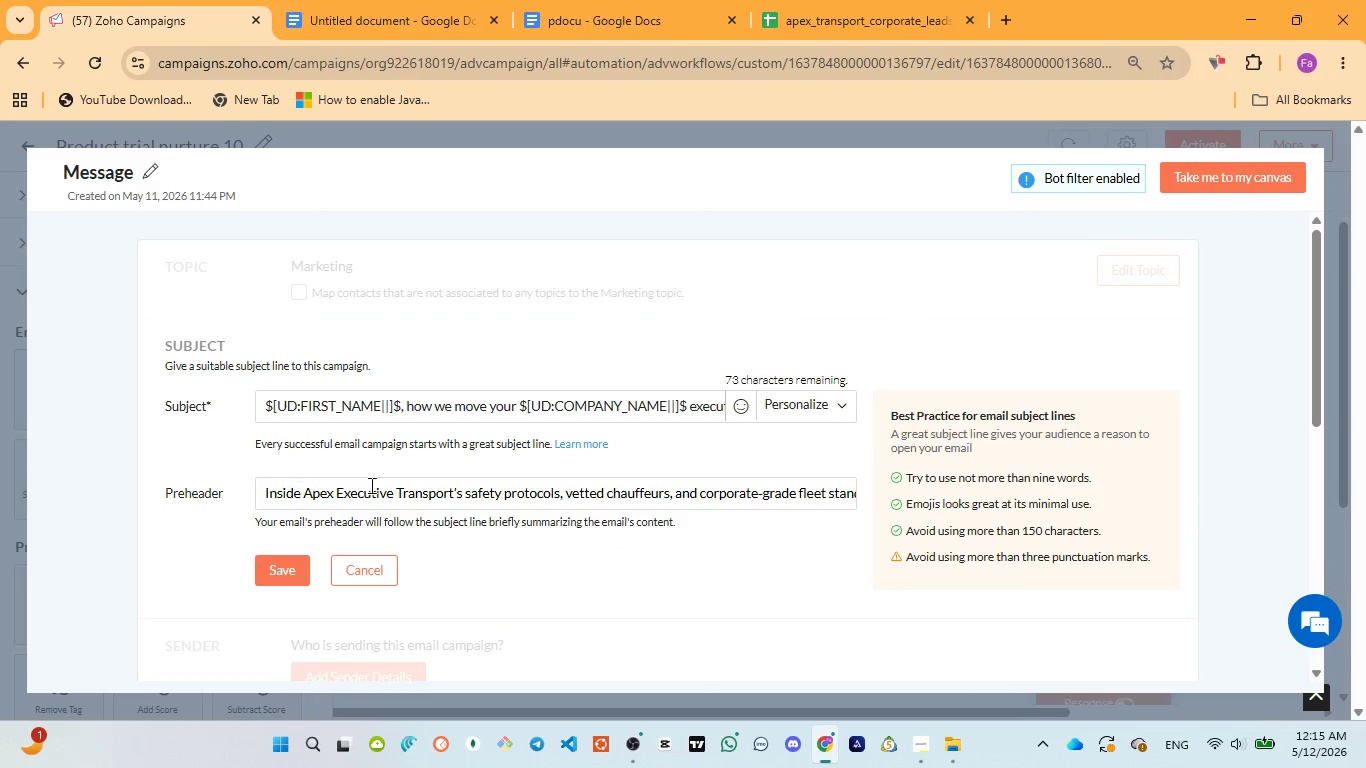 
wait(5.59)
 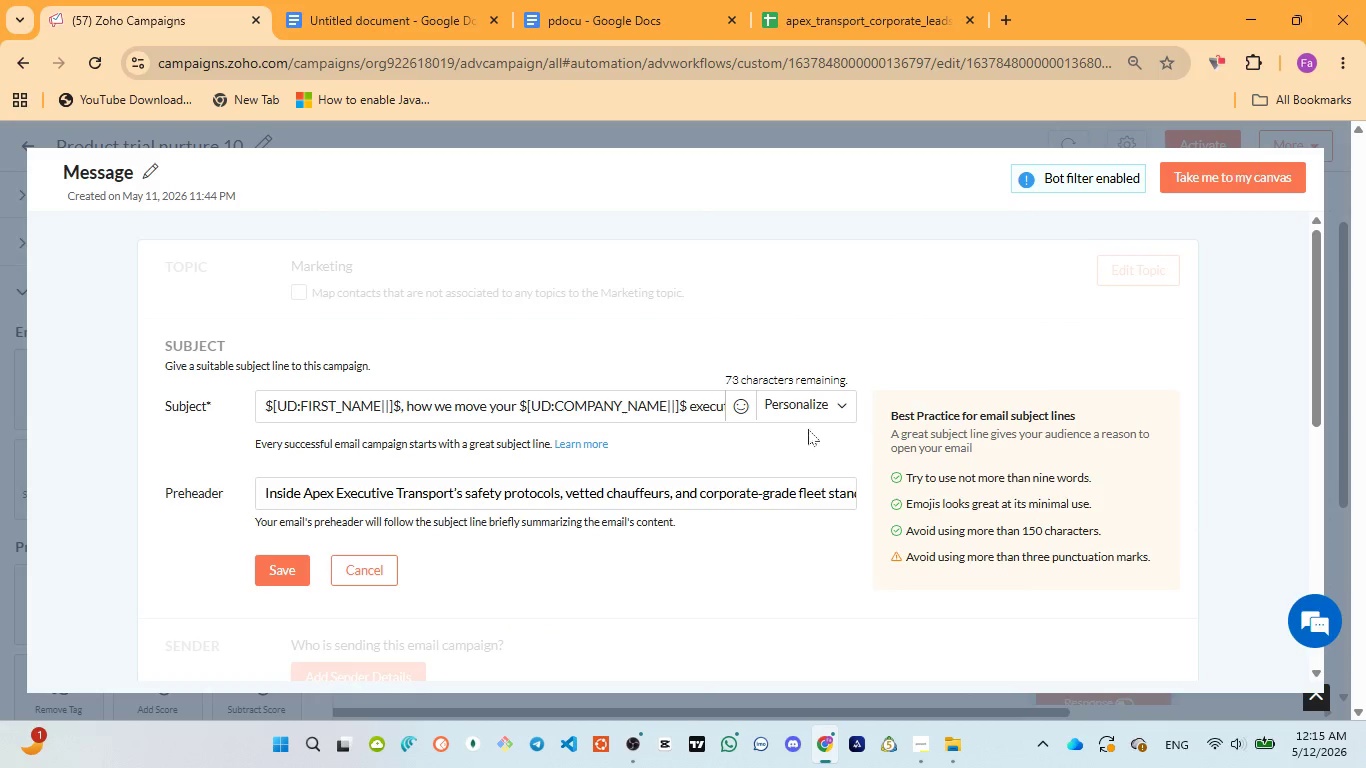 
left_click([362, 567])
 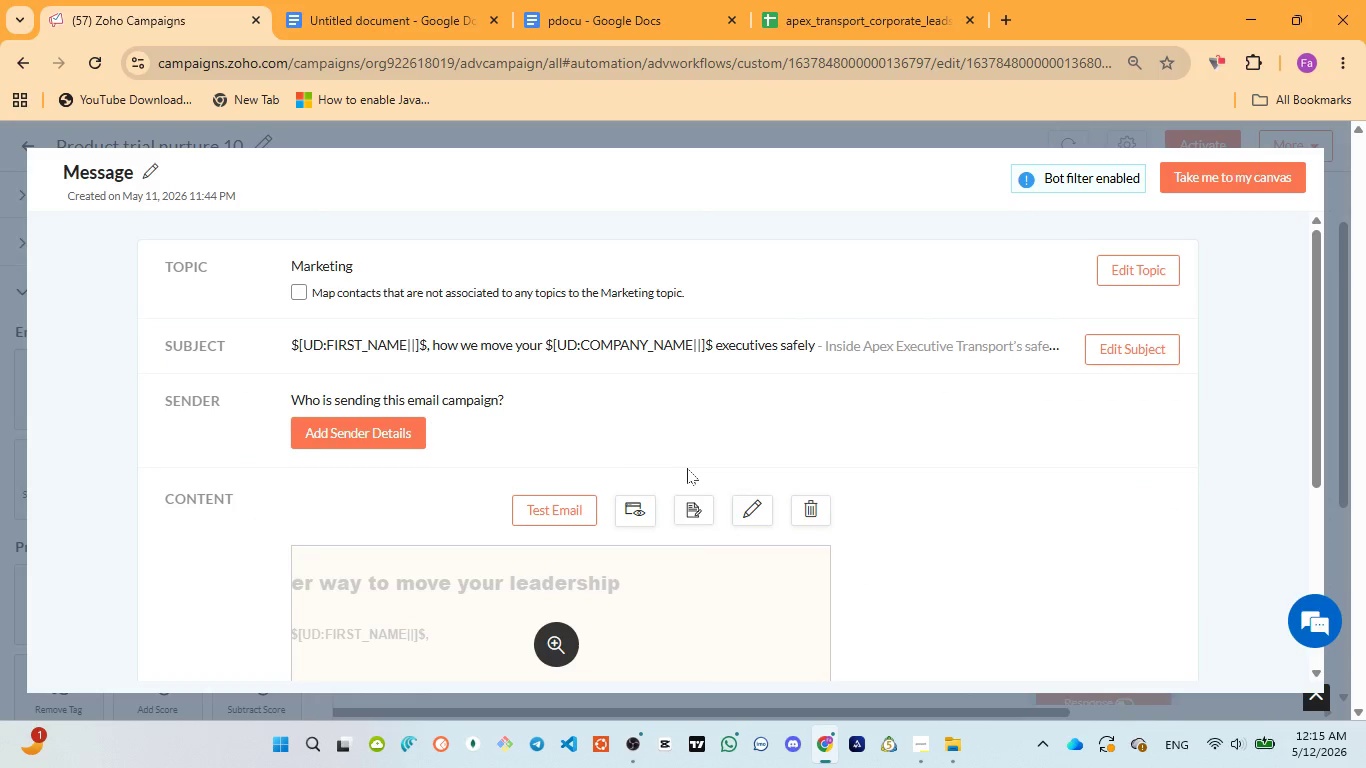 
scroll: coordinate [687, 468], scroll_direction: down, amount: 1.0
 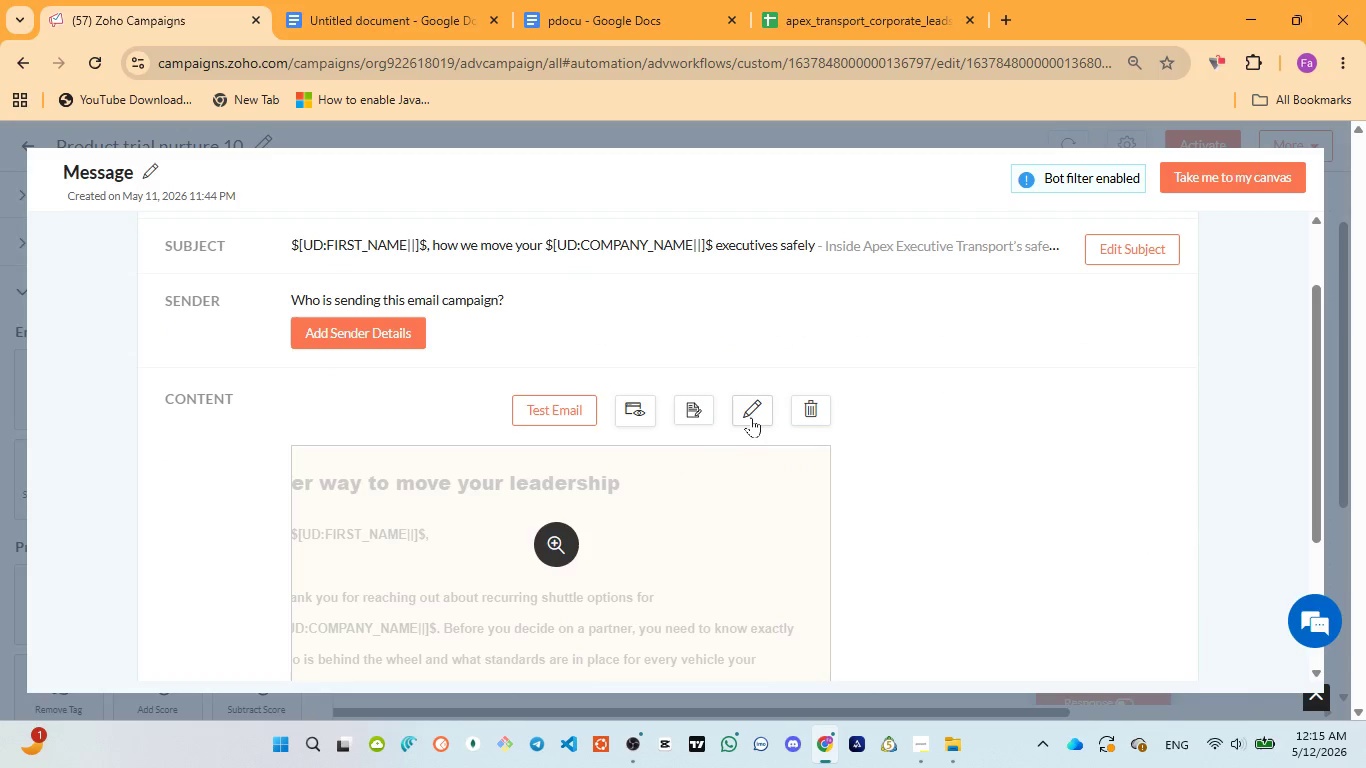 
left_click([752, 417])
 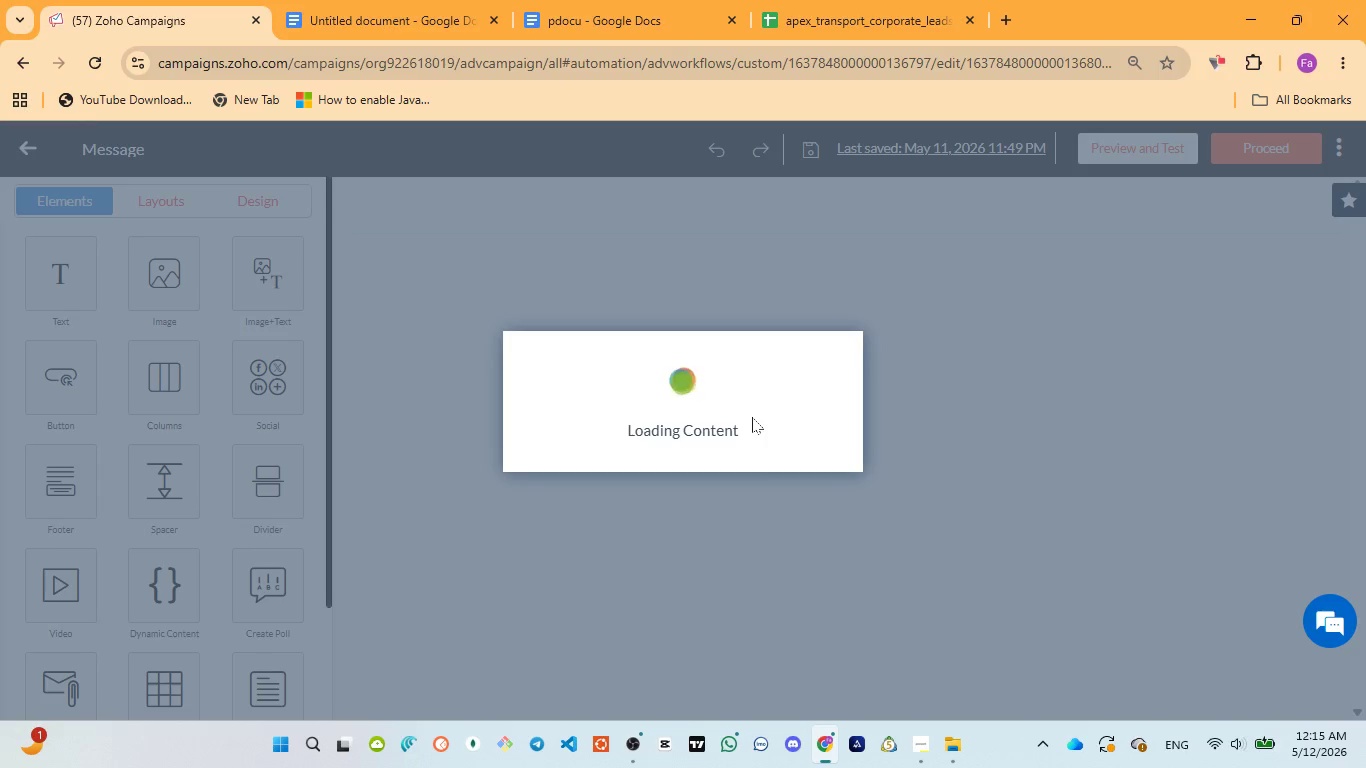 
wait(19.42)
 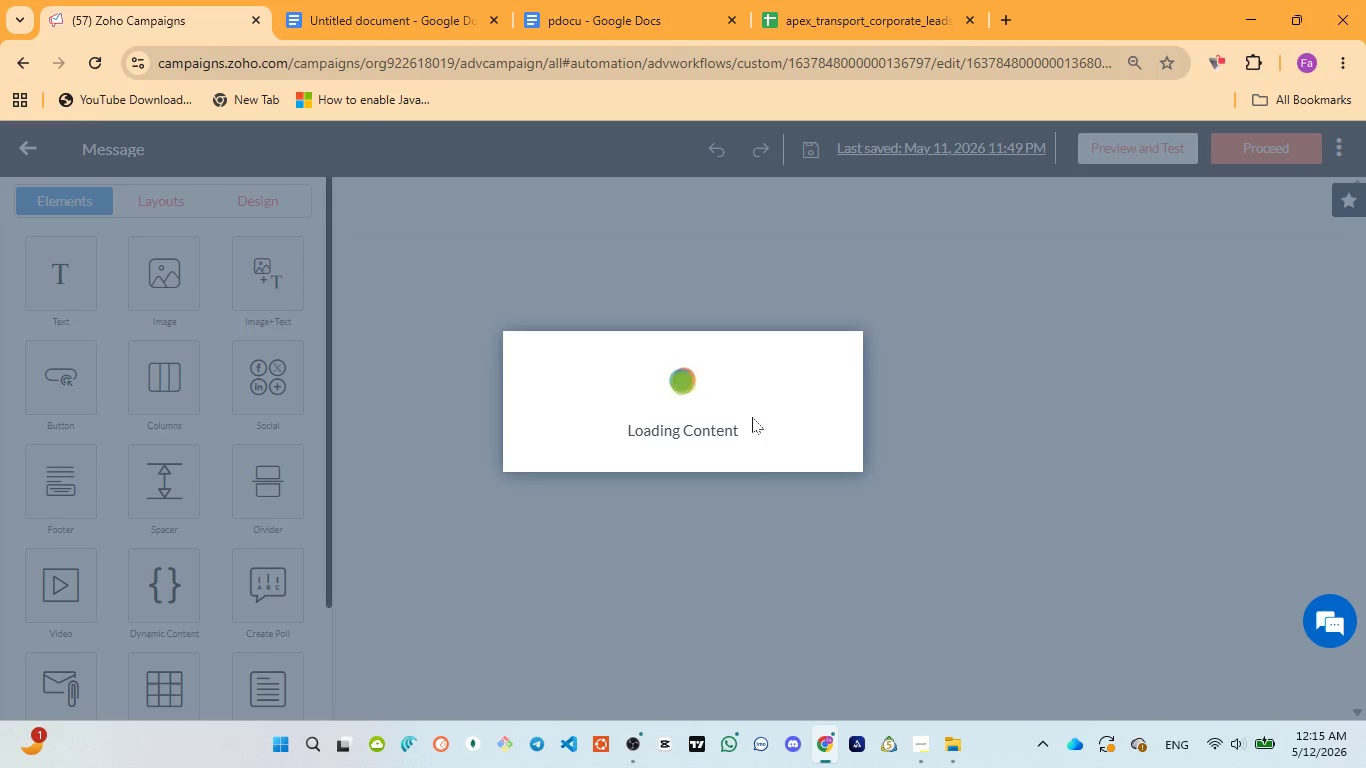 
left_click_drag(start_coordinate=[555, 310], to_coordinate=[706, 313])
 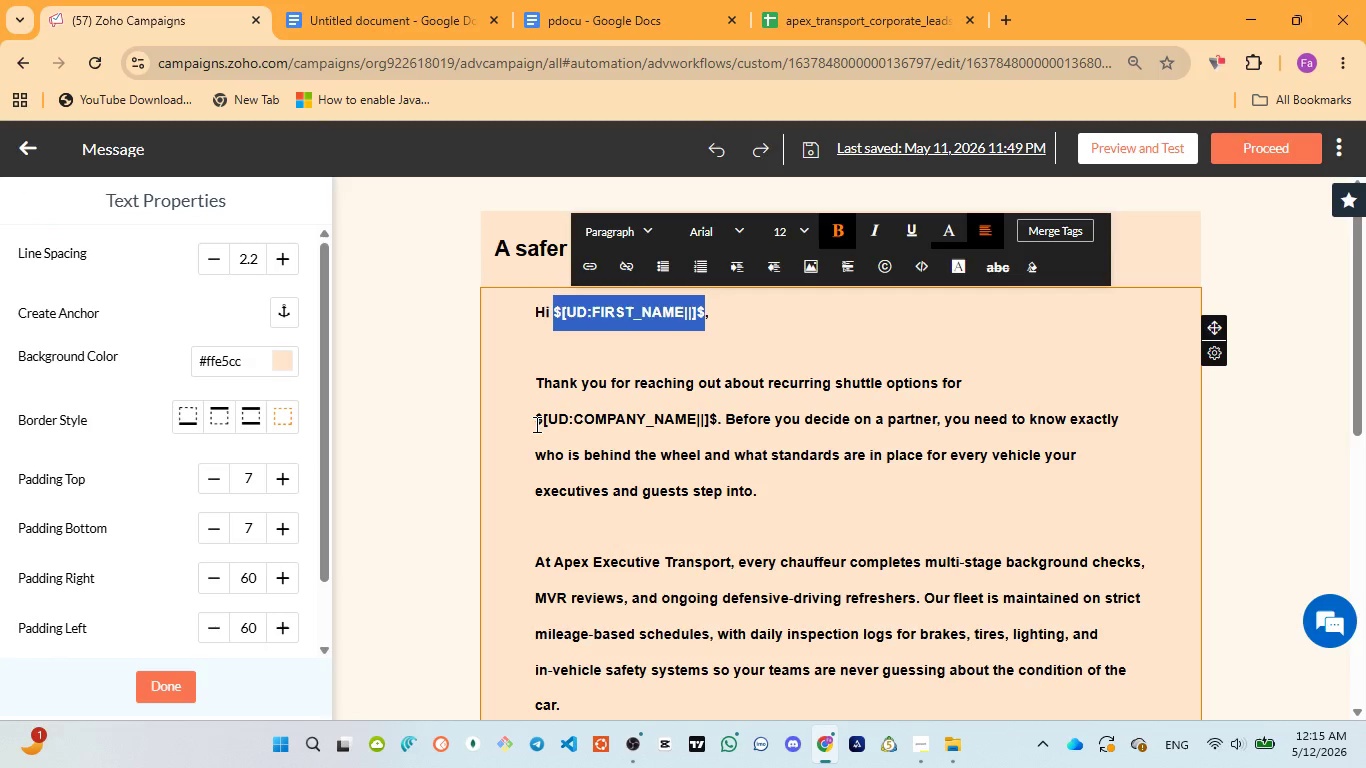 
left_click_drag(start_coordinate=[535, 422], to_coordinate=[715, 411])
 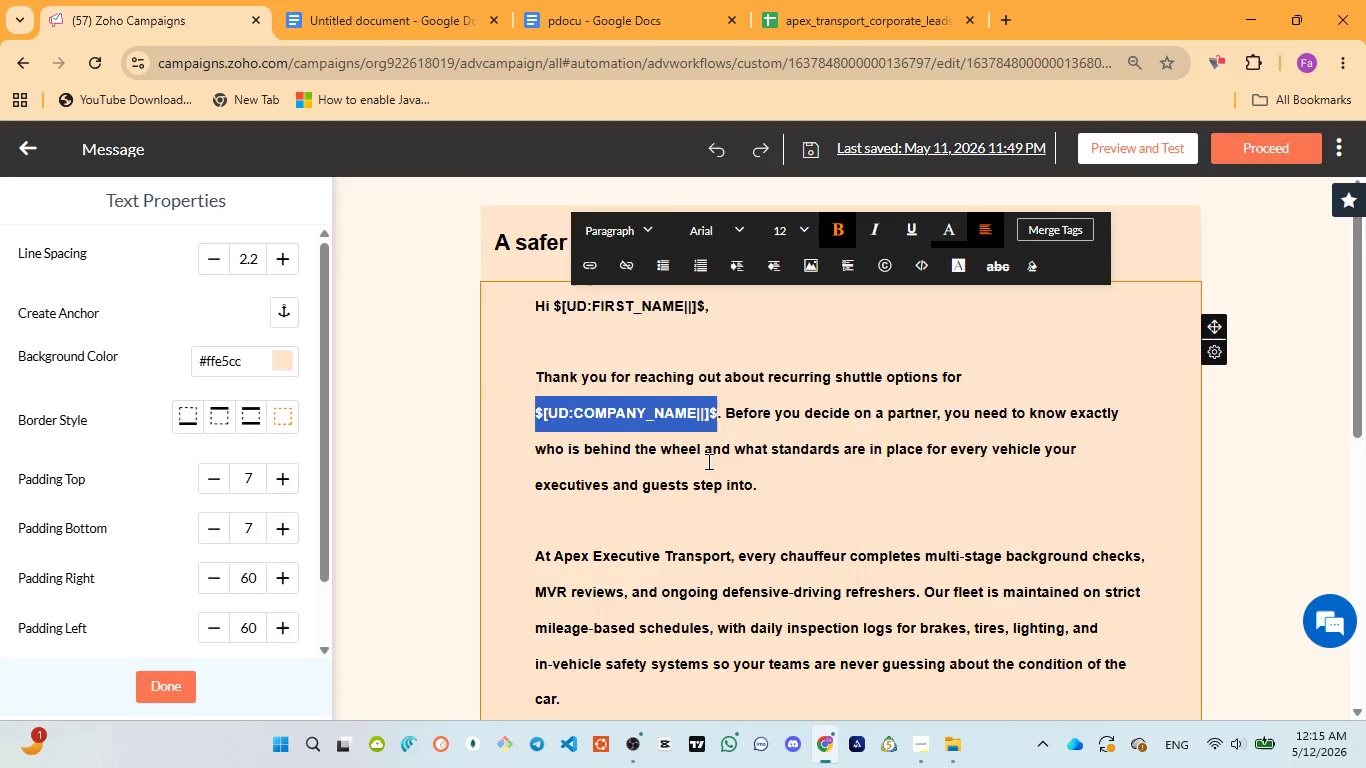 
scroll: coordinate [736, 534], scroll_direction: down, amount: 5.0
 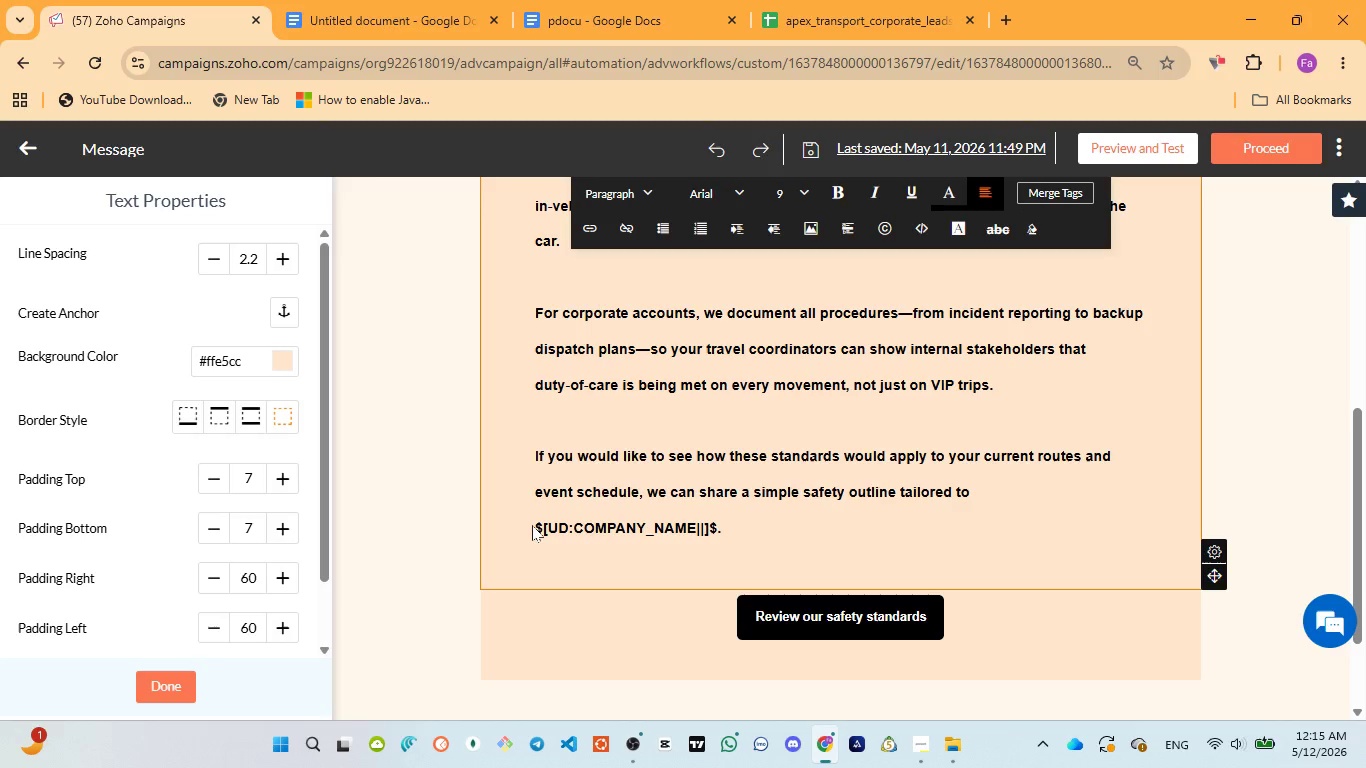 
left_click_drag(start_coordinate=[537, 523], to_coordinate=[714, 534])
 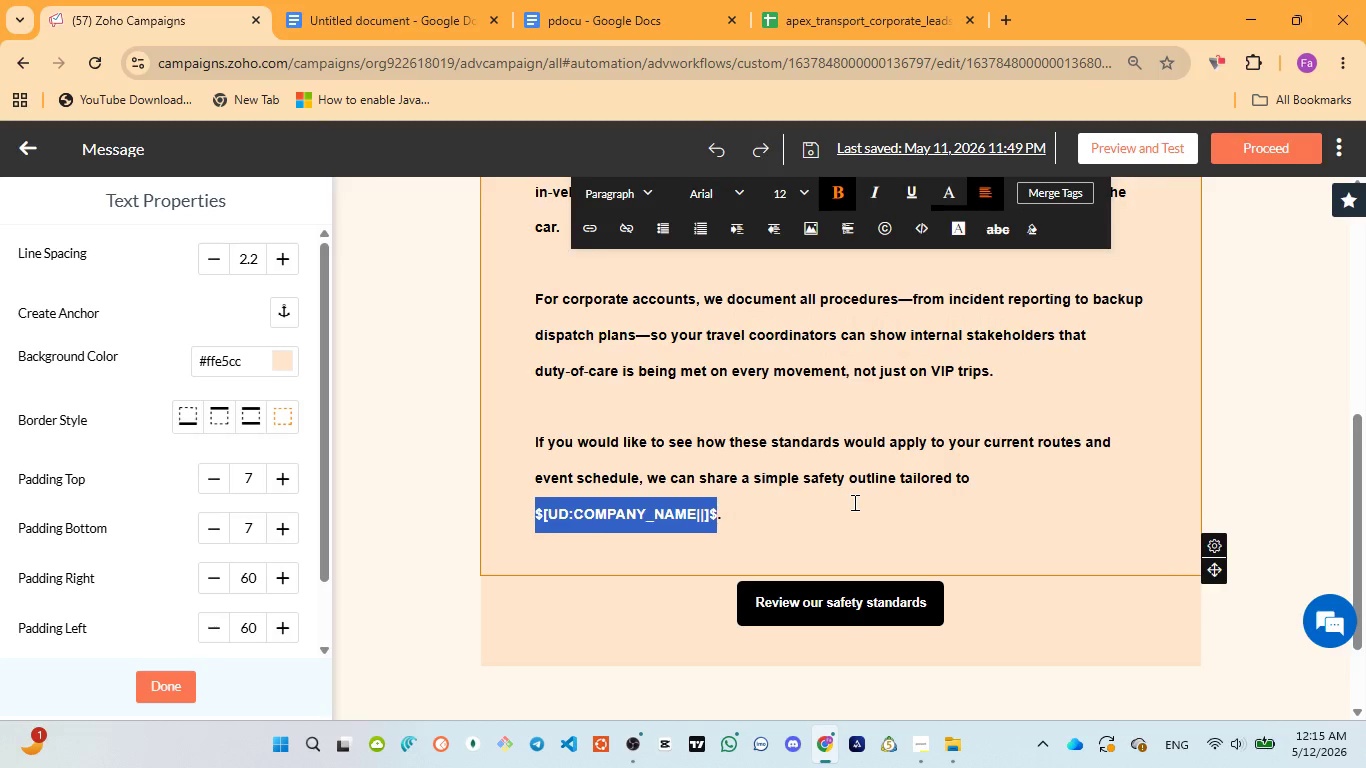 
scroll: coordinate [853, 502], scroll_direction: down, amount: 2.0
 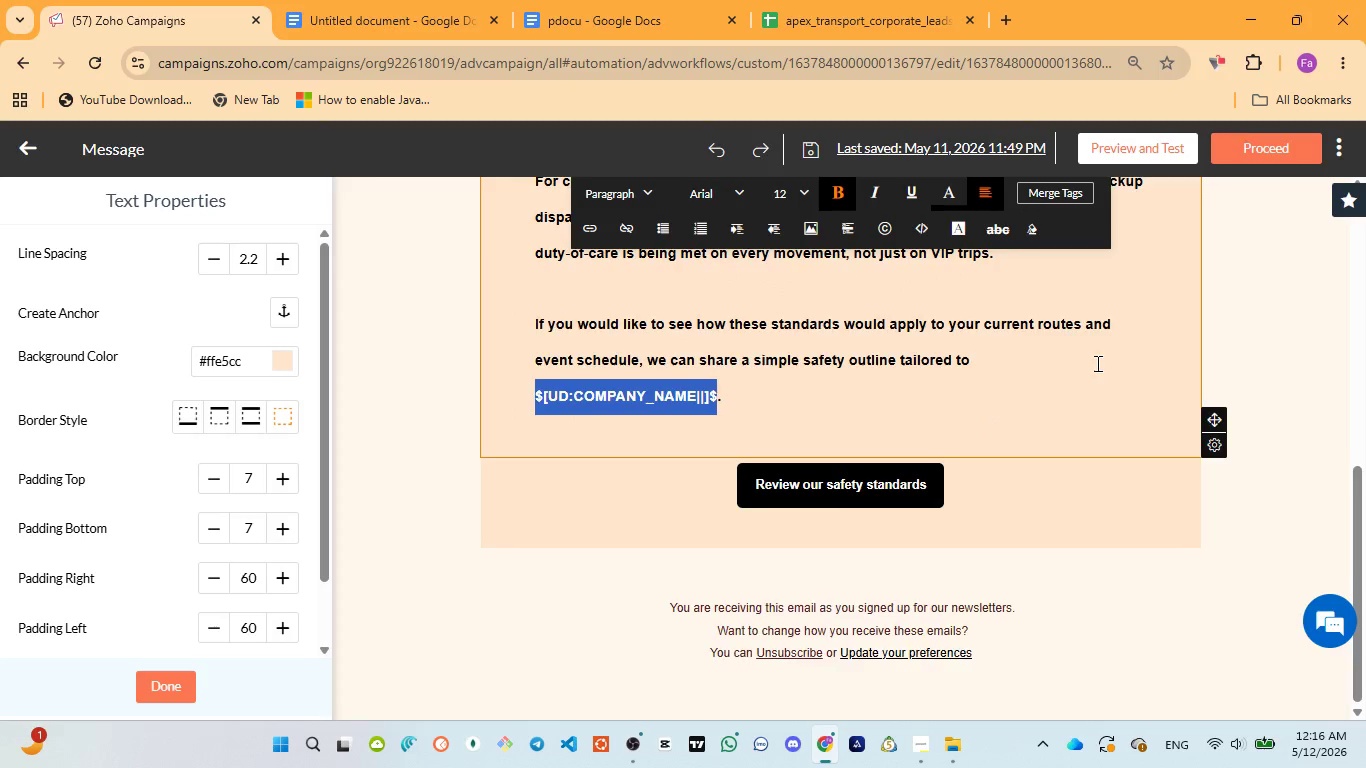 
scroll: coordinate [1096, 363], scroll_direction: up, amount: 6.0
 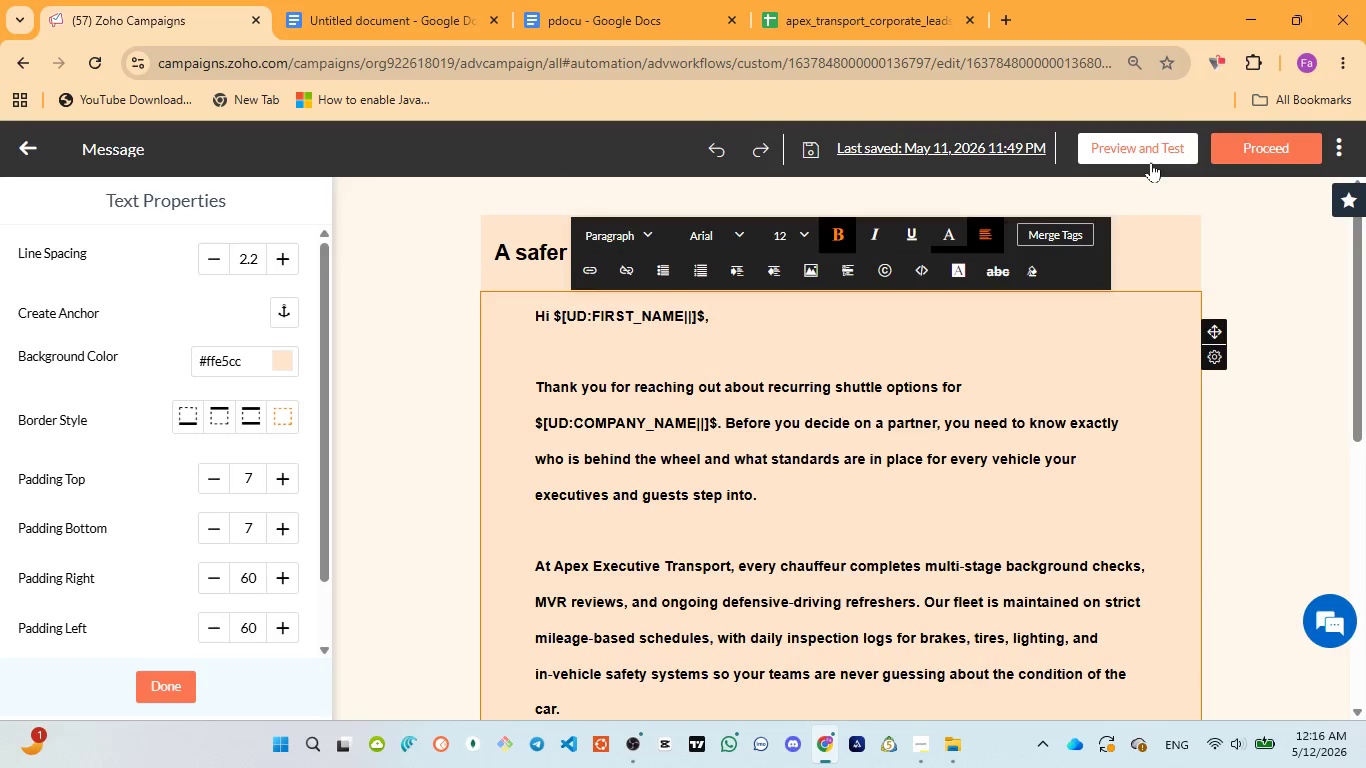 
left_click([1149, 158])
 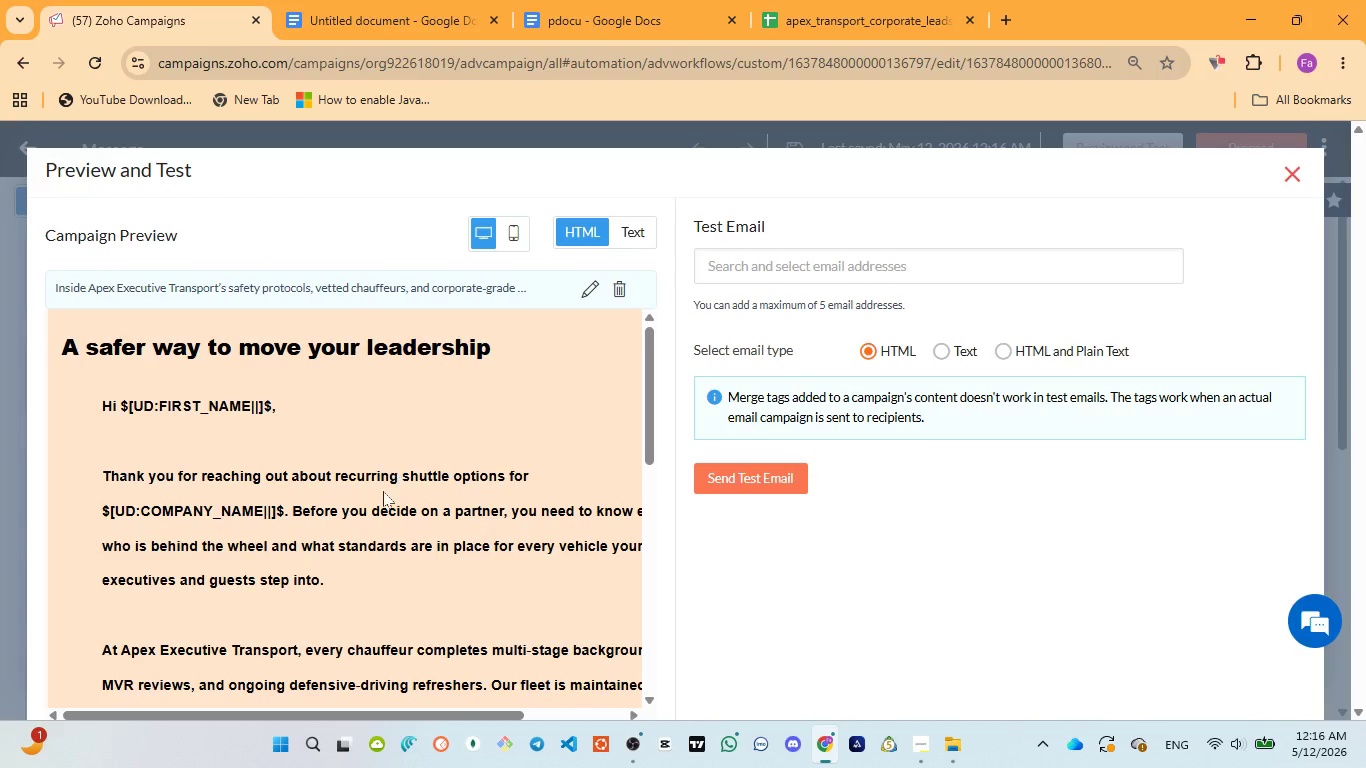 
scroll: coordinate [372, 497], scroll_direction: down, amount: 10.0
 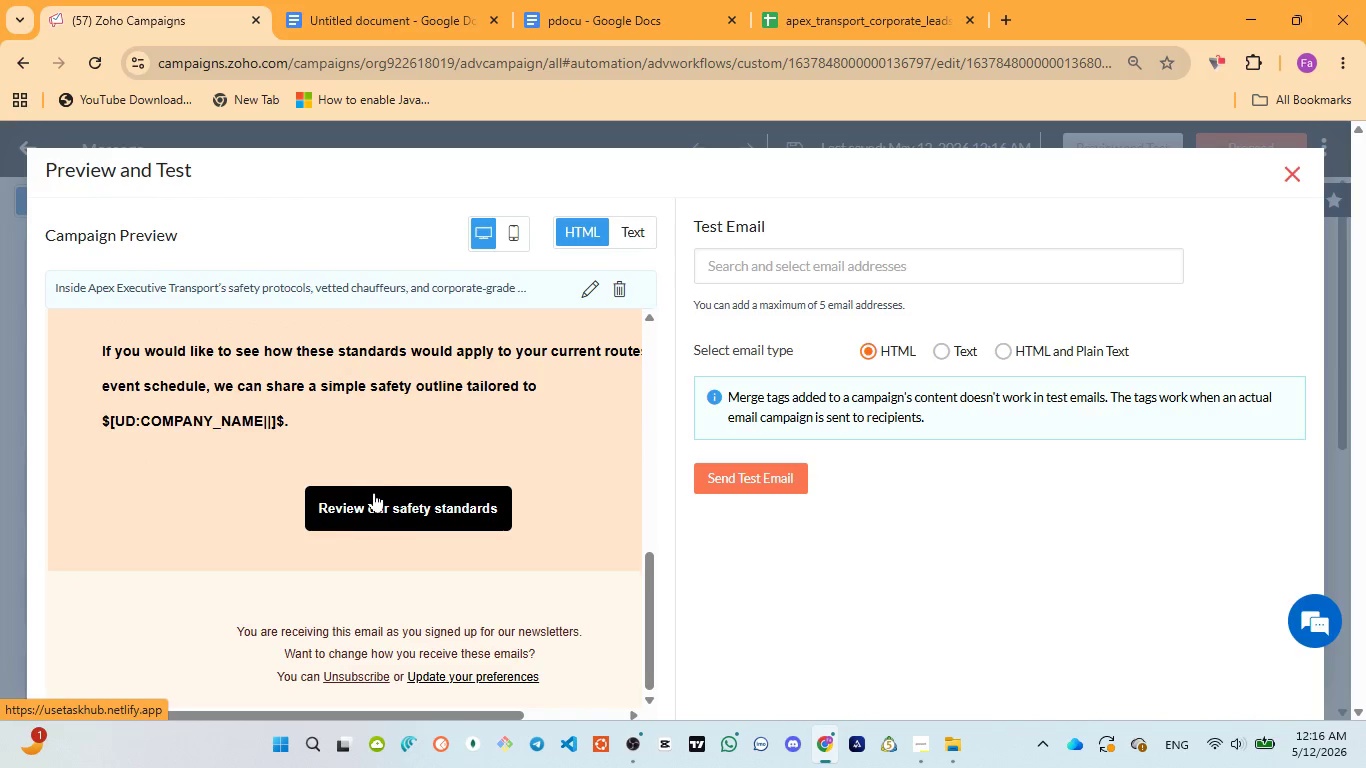 
scroll: coordinate [374, 491], scroll_direction: up, amount: 1.0
 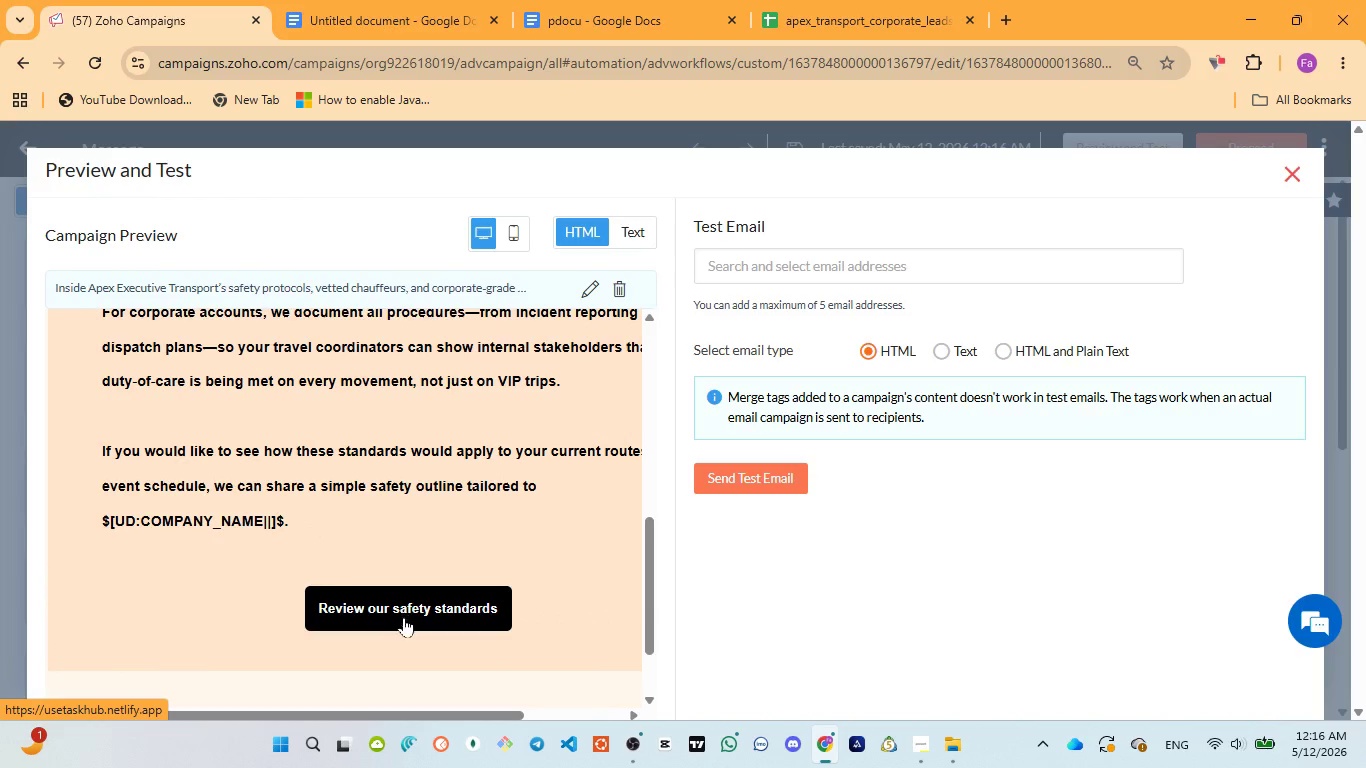 
left_click([404, 617])
 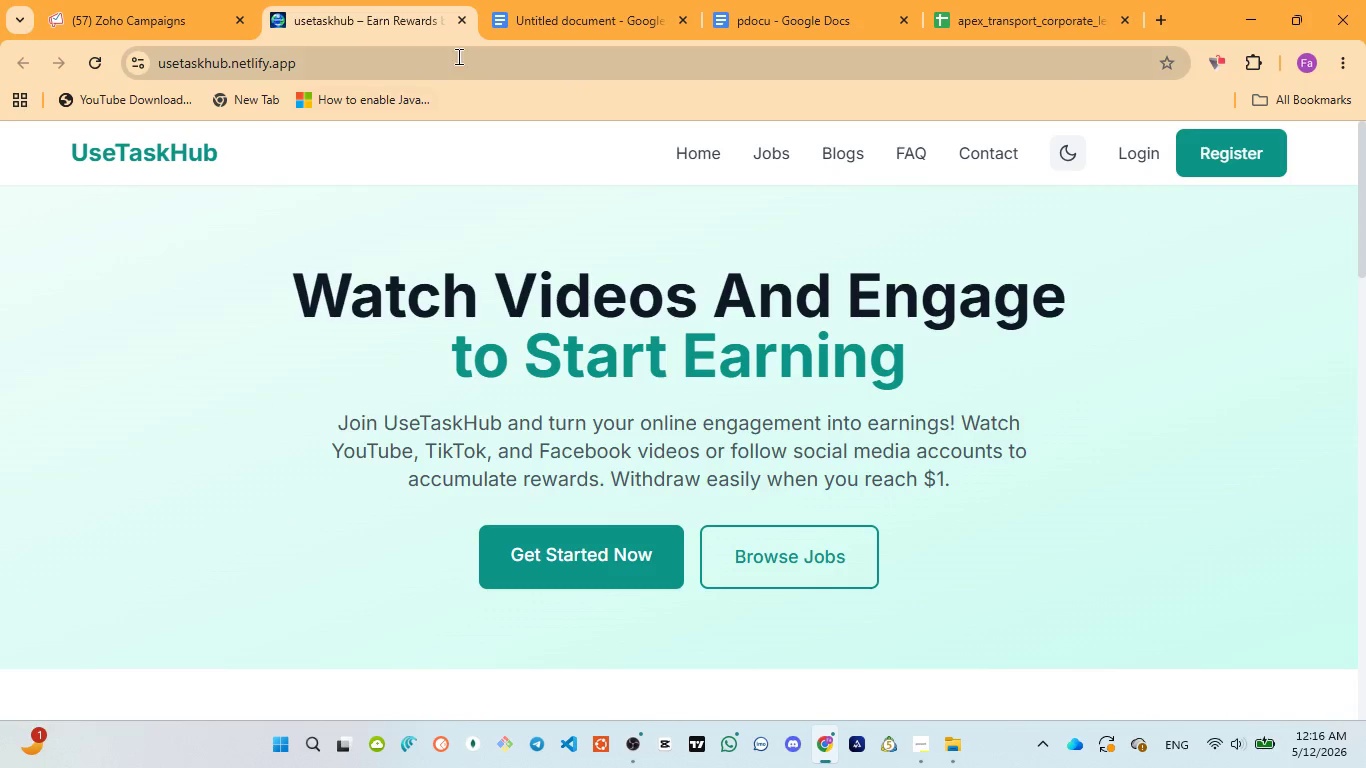 
left_click([463, 27])
 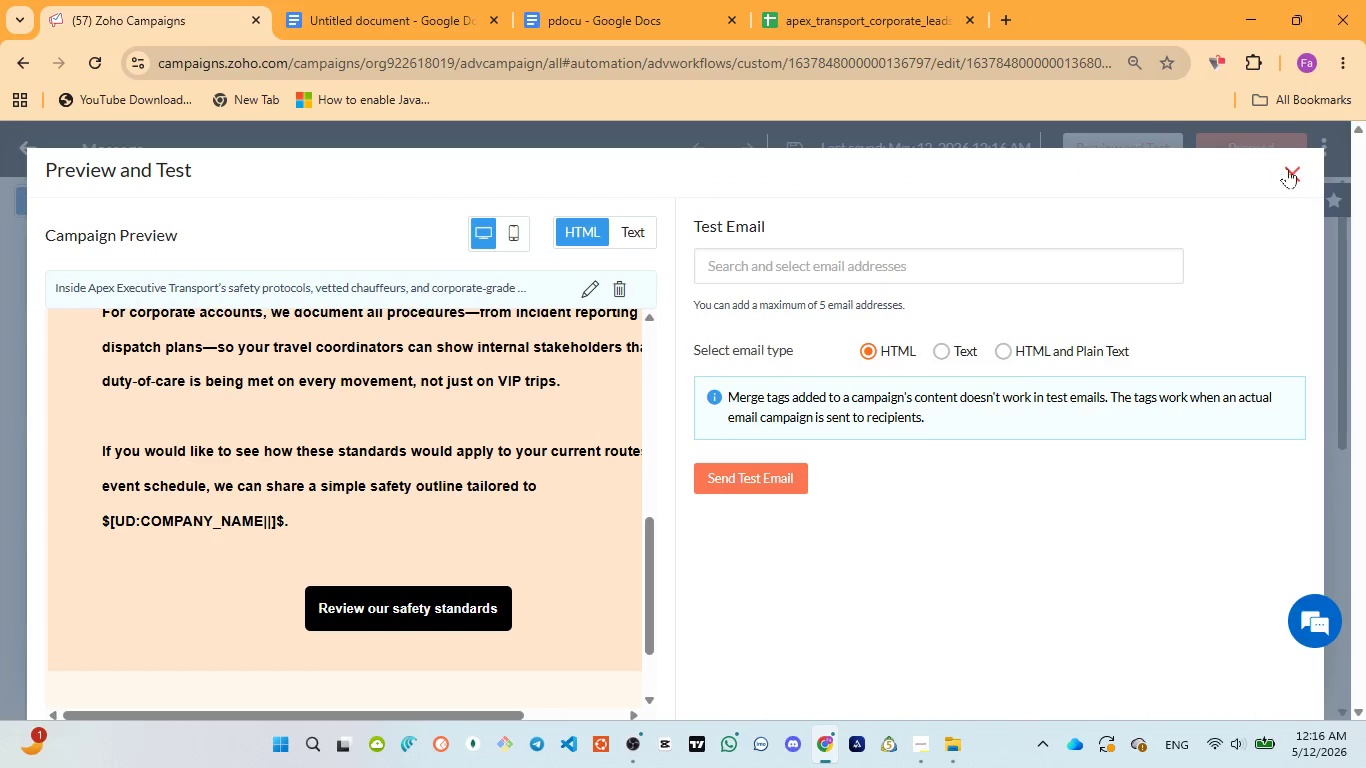 
left_click([1293, 168])
 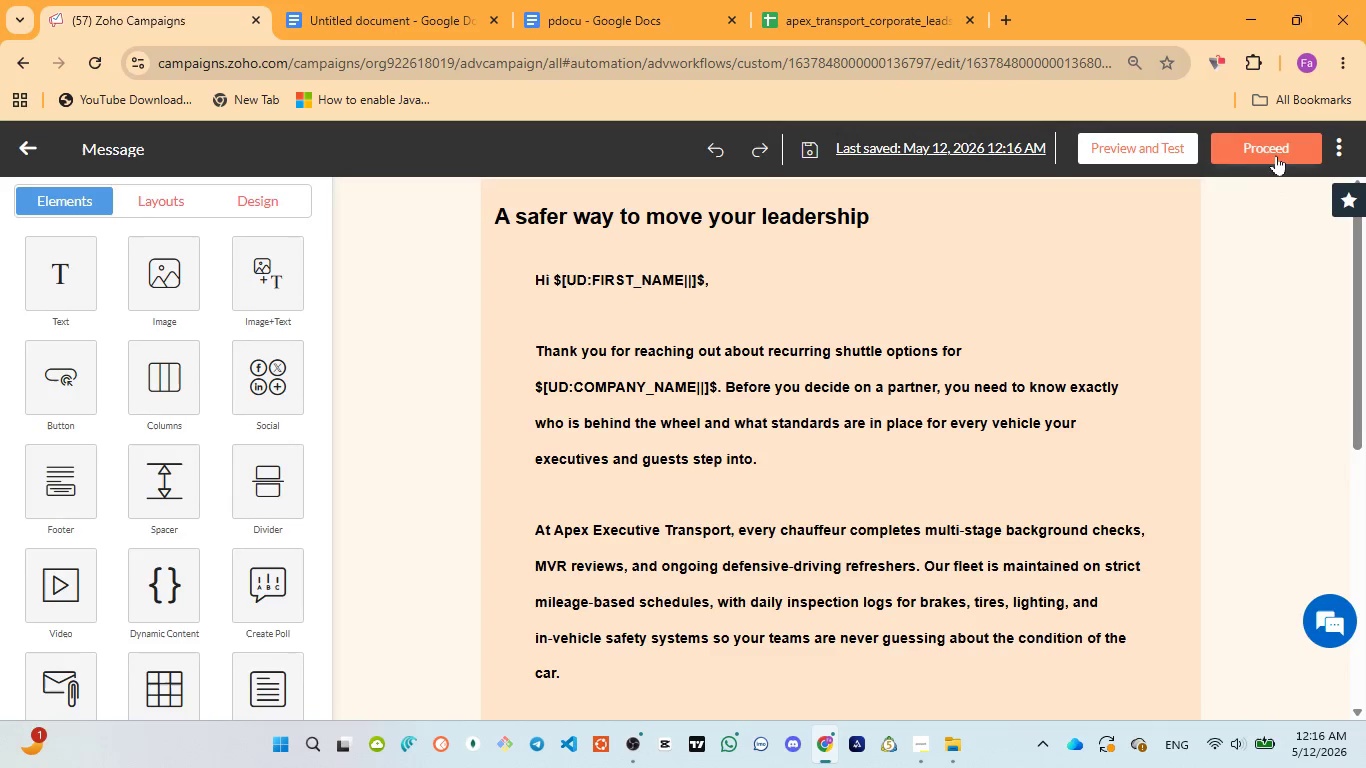 
left_click([1277, 151])
 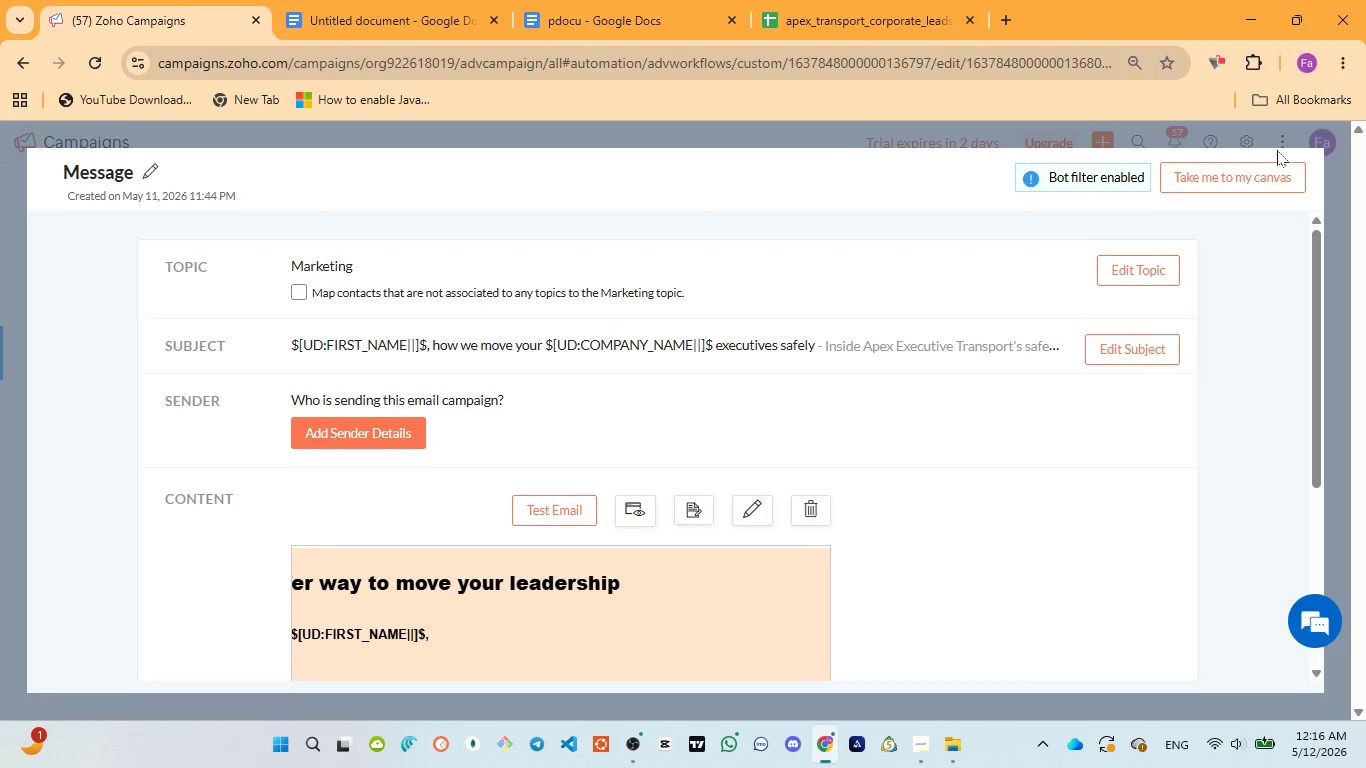 
wait(6.51)
 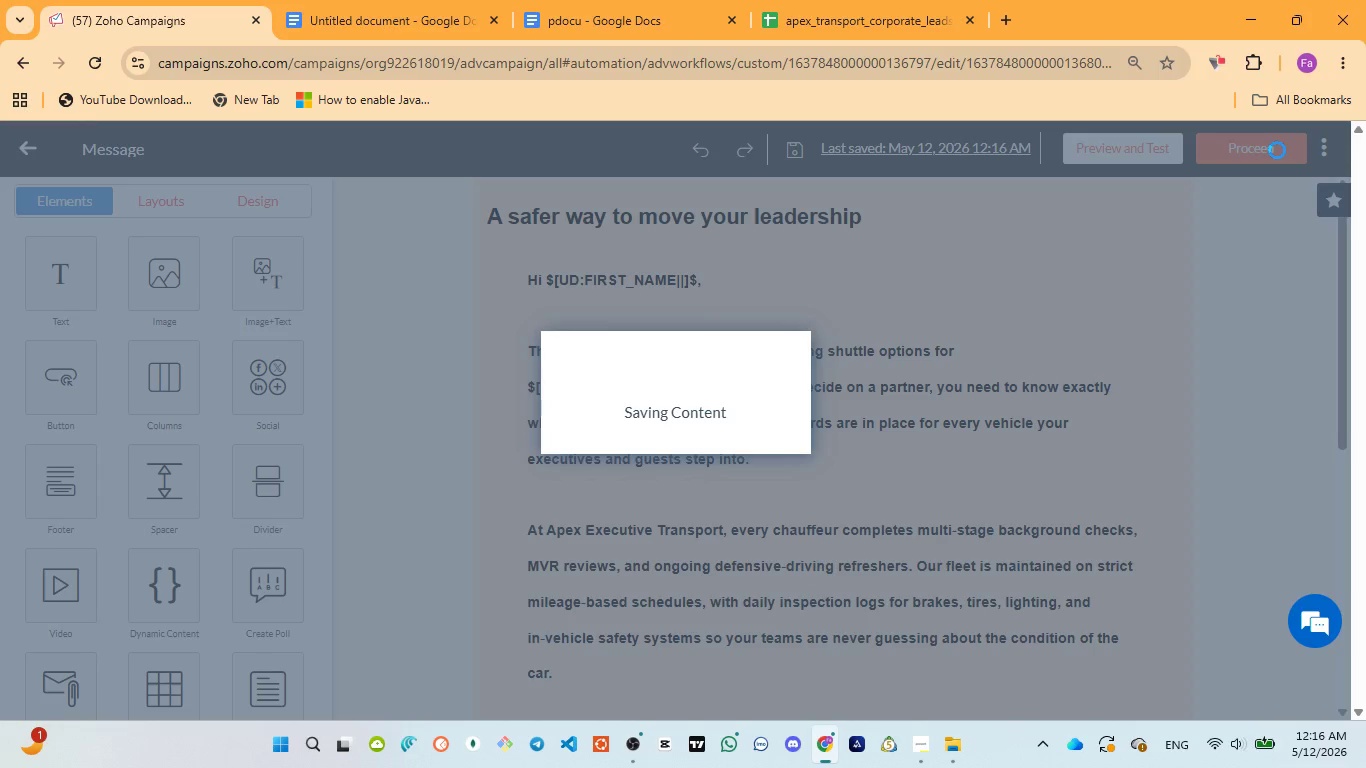 
left_click([1254, 170])
 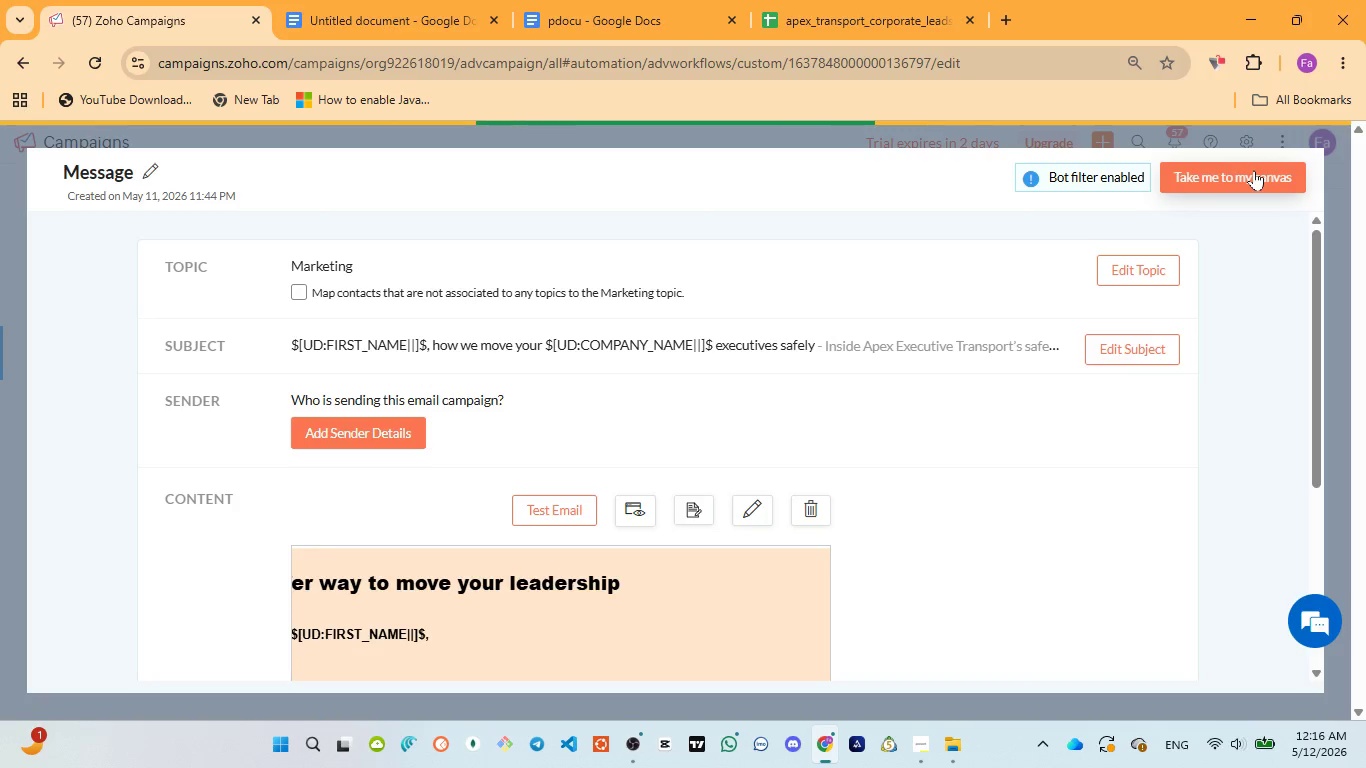 
wait(8.31)
 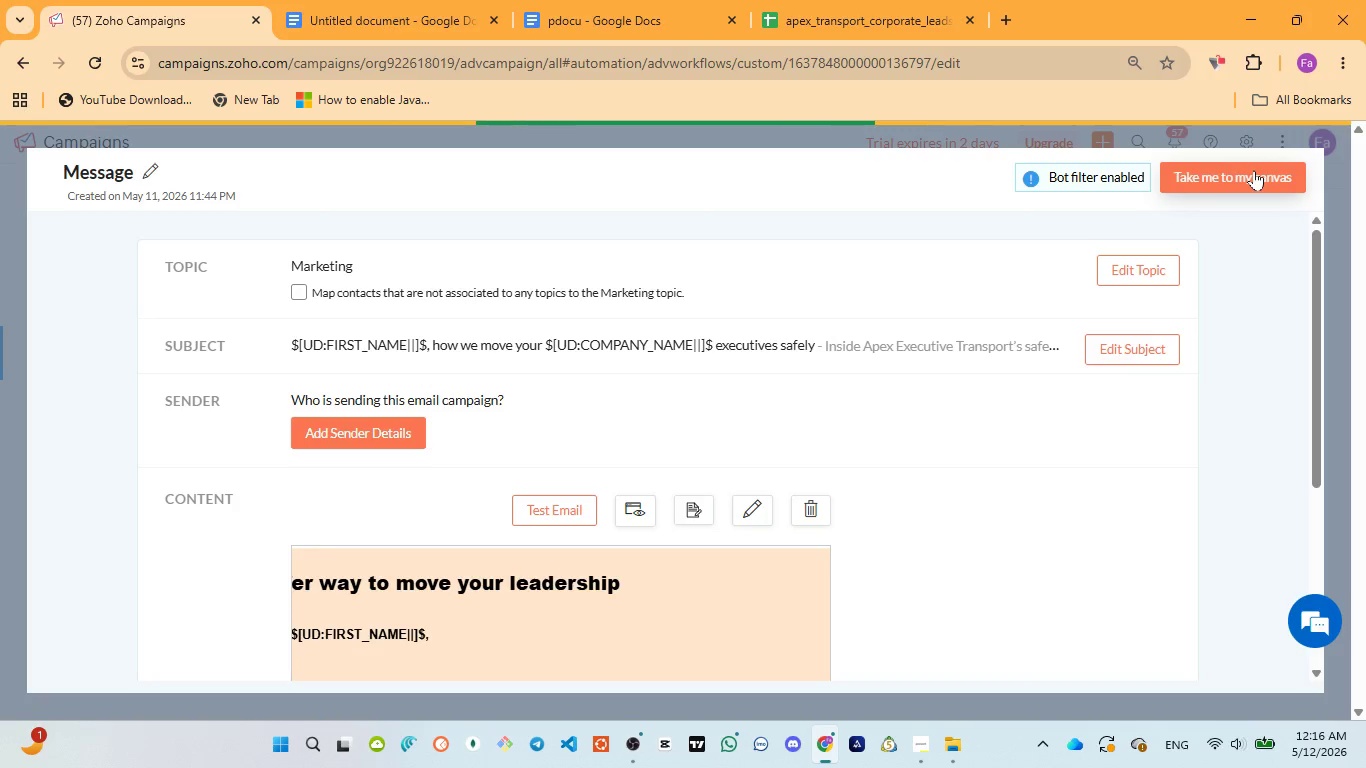 
scroll: coordinate [1092, 499], scroll_direction: down, amount: 4.0
 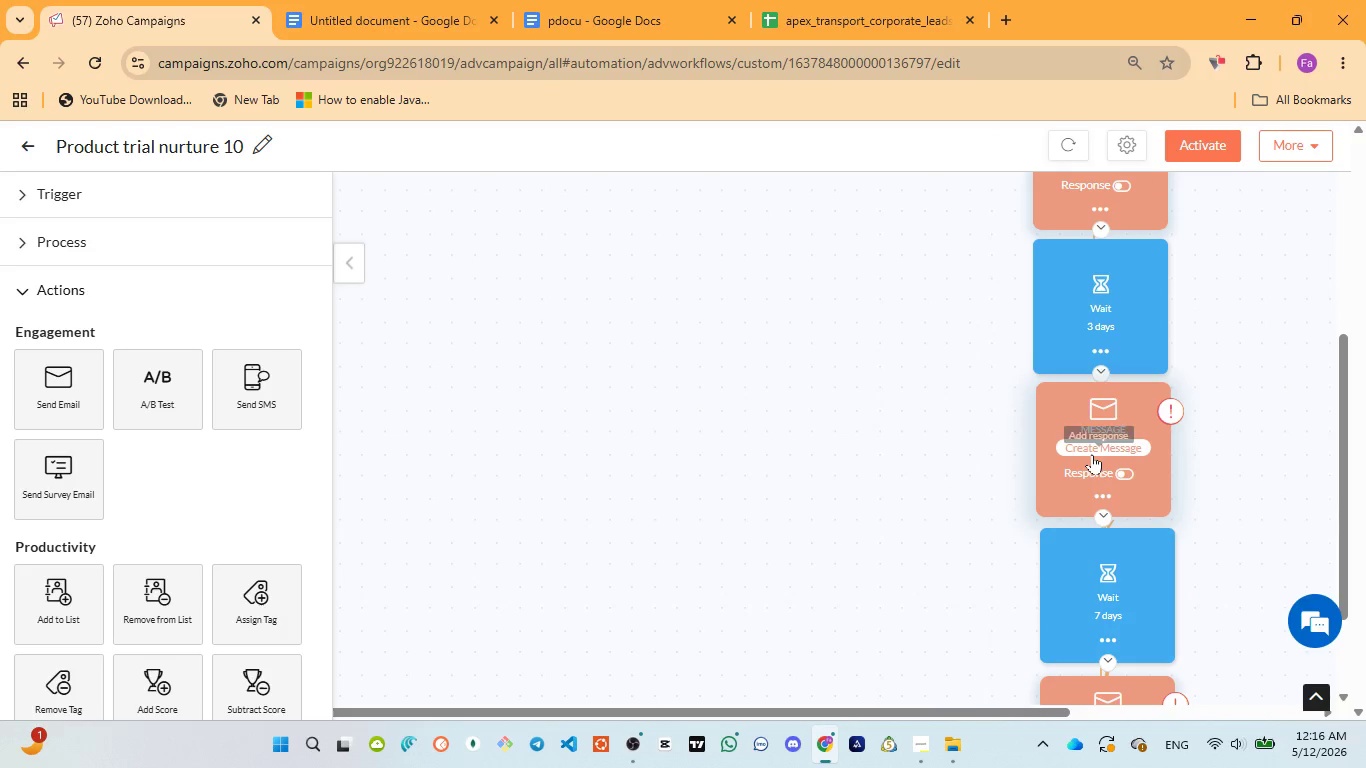 
left_click([1092, 454])
 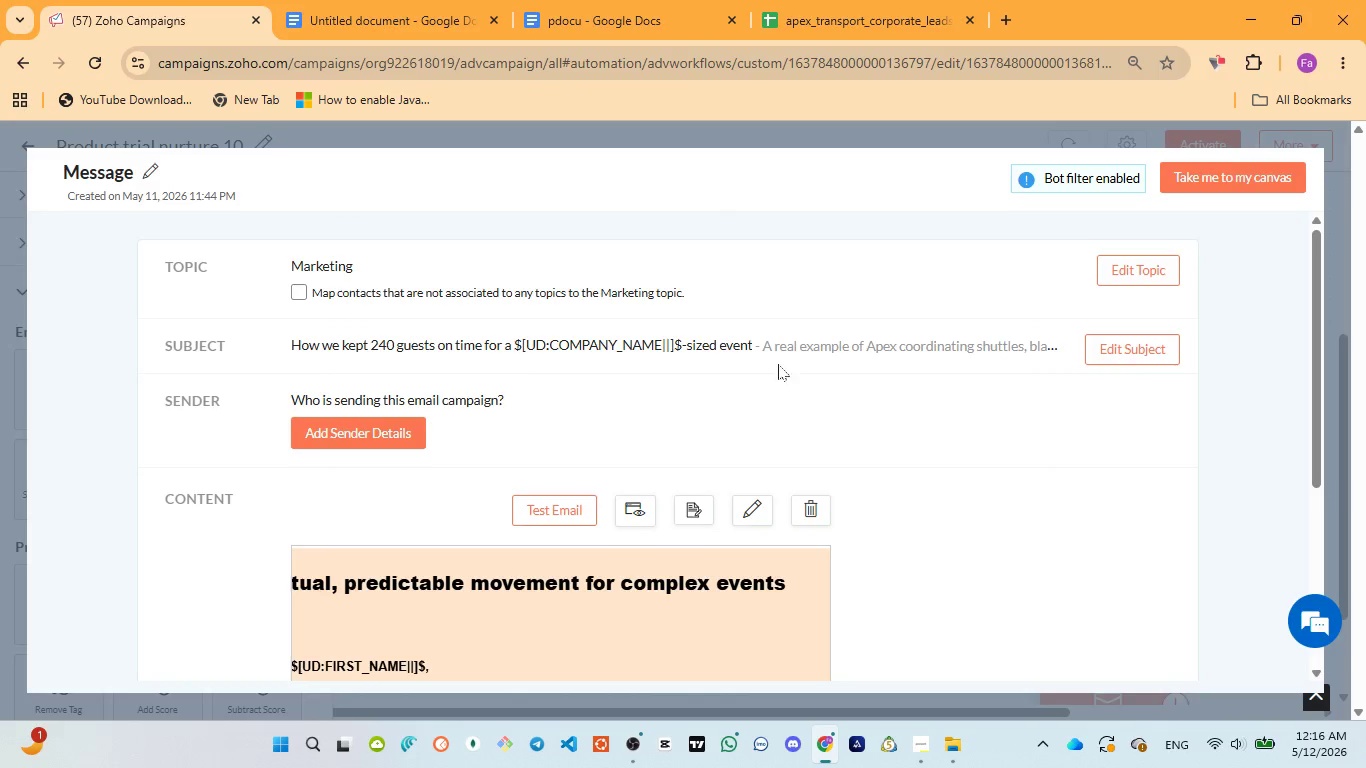 
left_click([1107, 342])
 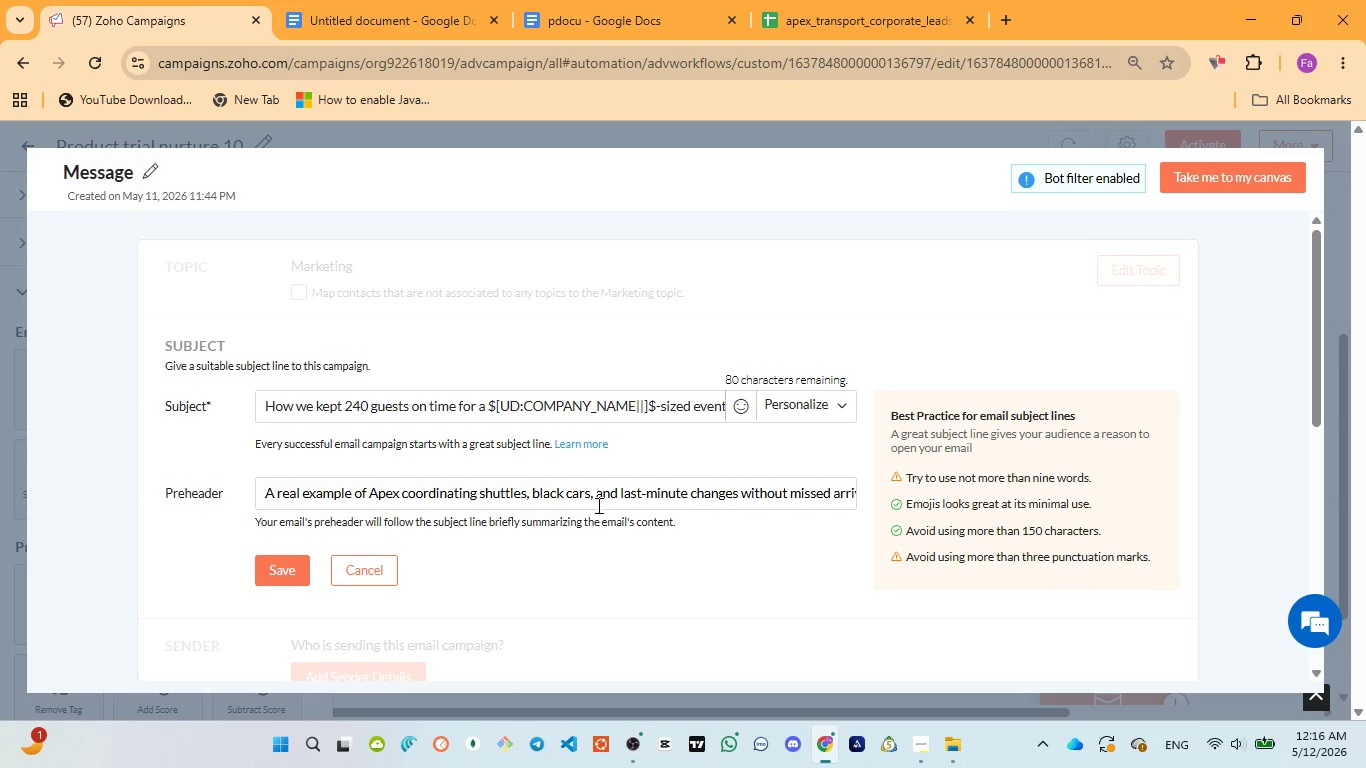 
wait(5.69)
 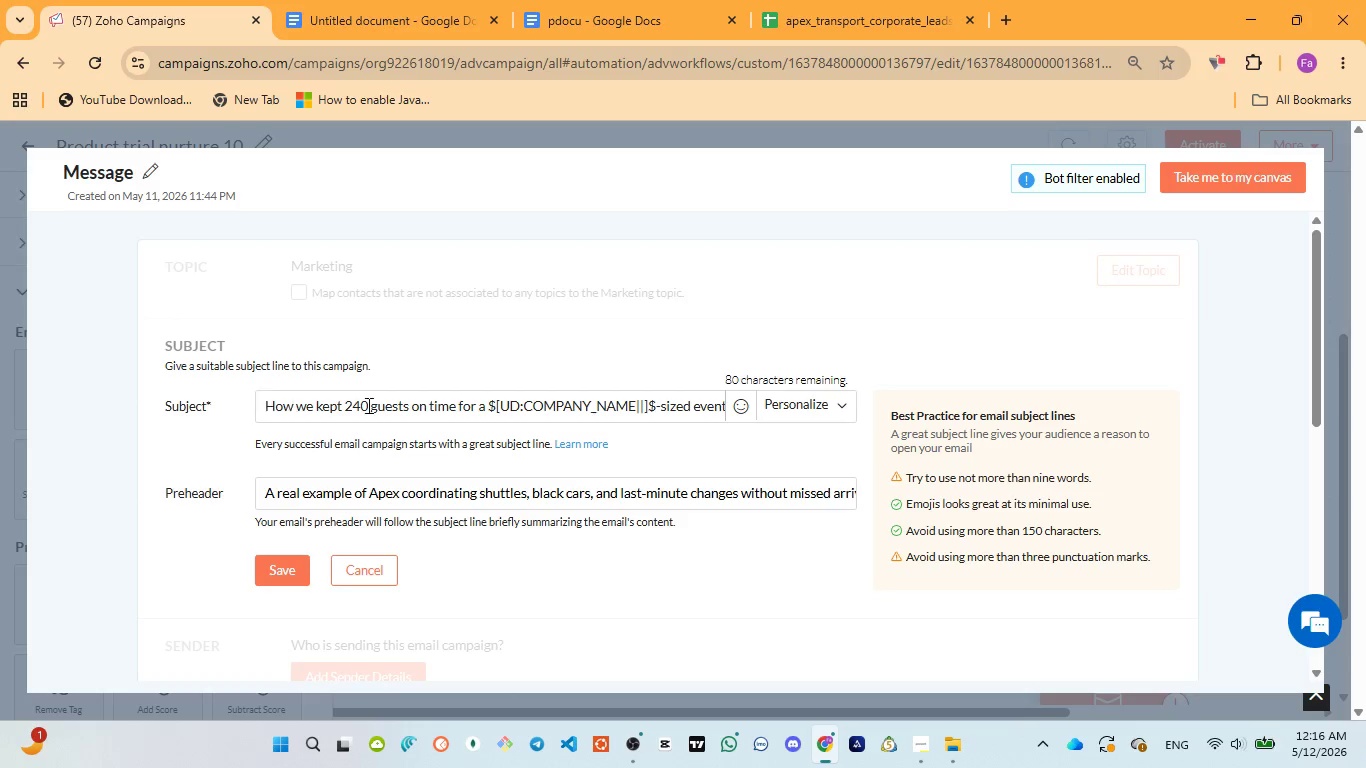 
left_click([375, 570])
 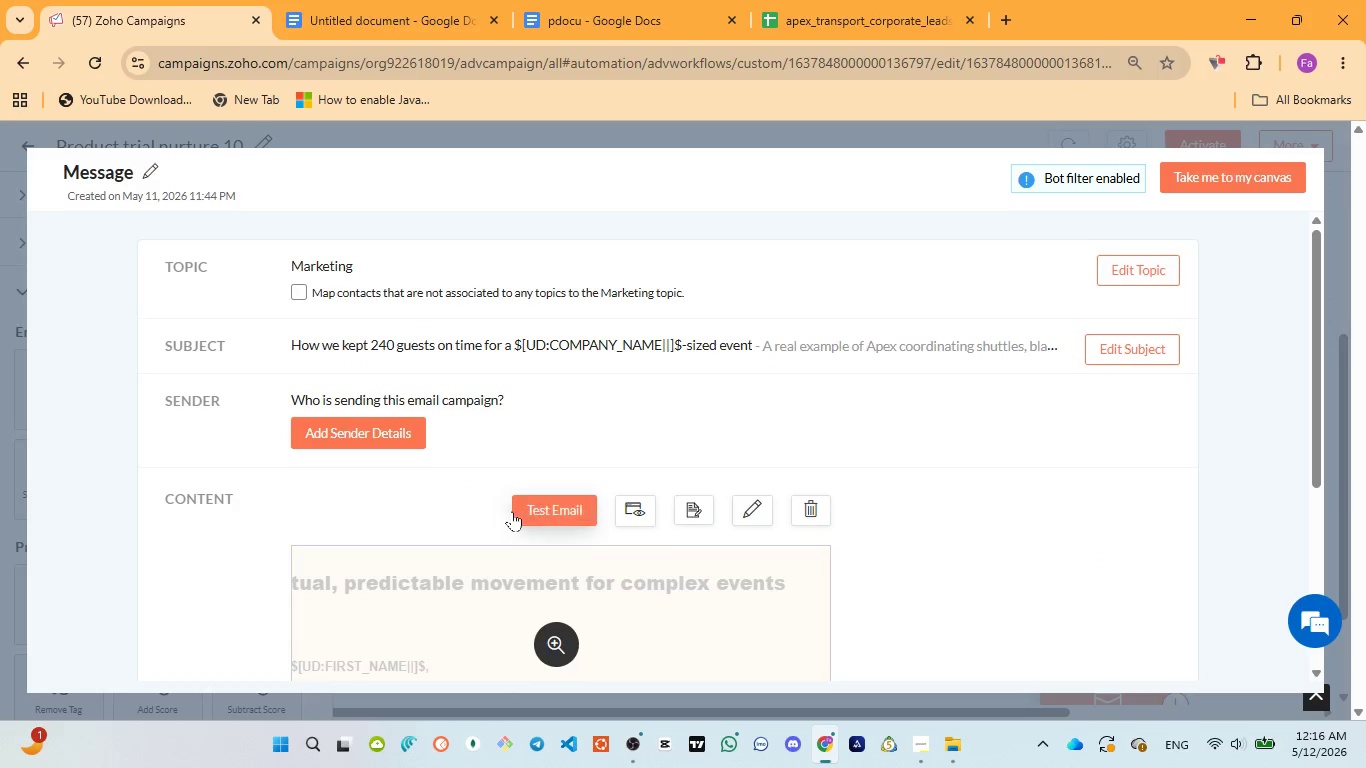 
scroll: coordinate [512, 511], scroll_direction: down, amount: 3.0
 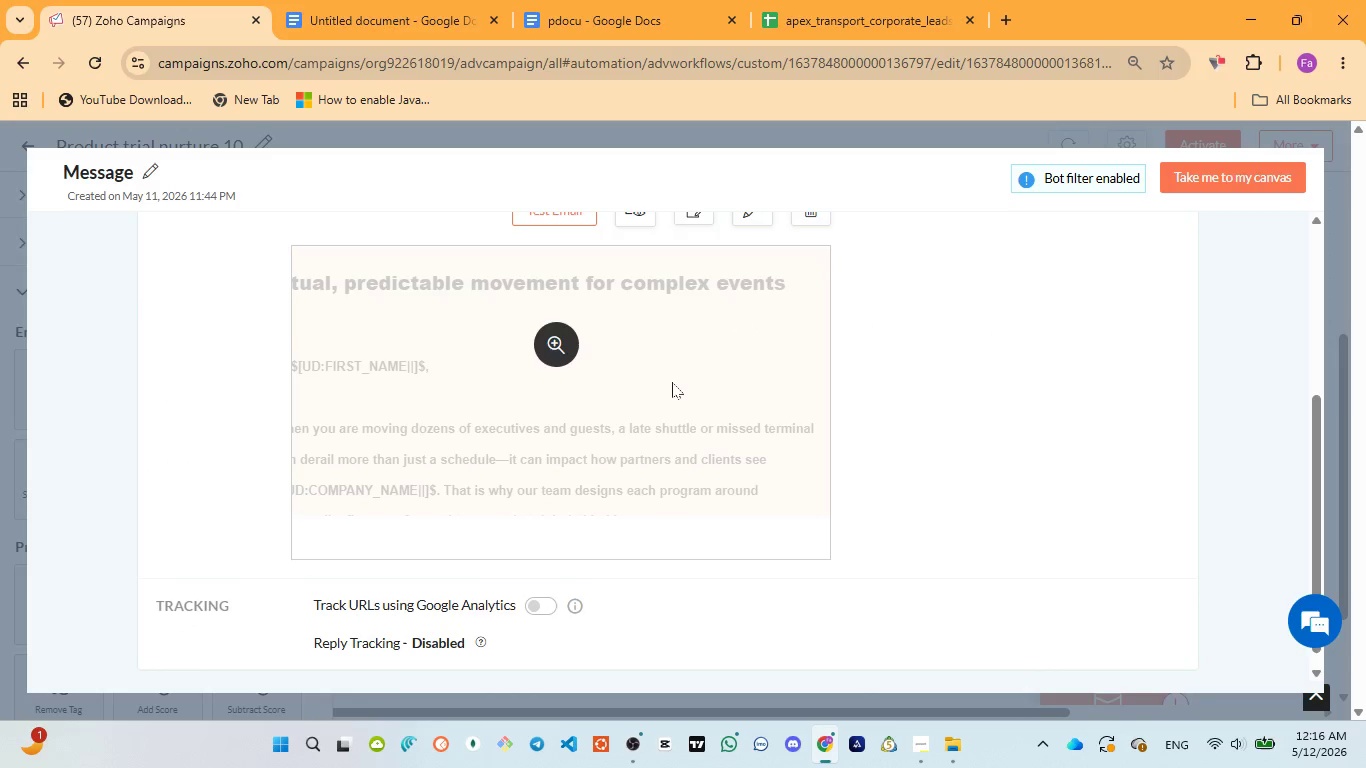 
scroll: coordinate [672, 380], scroll_direction: up, amount: 1.0
 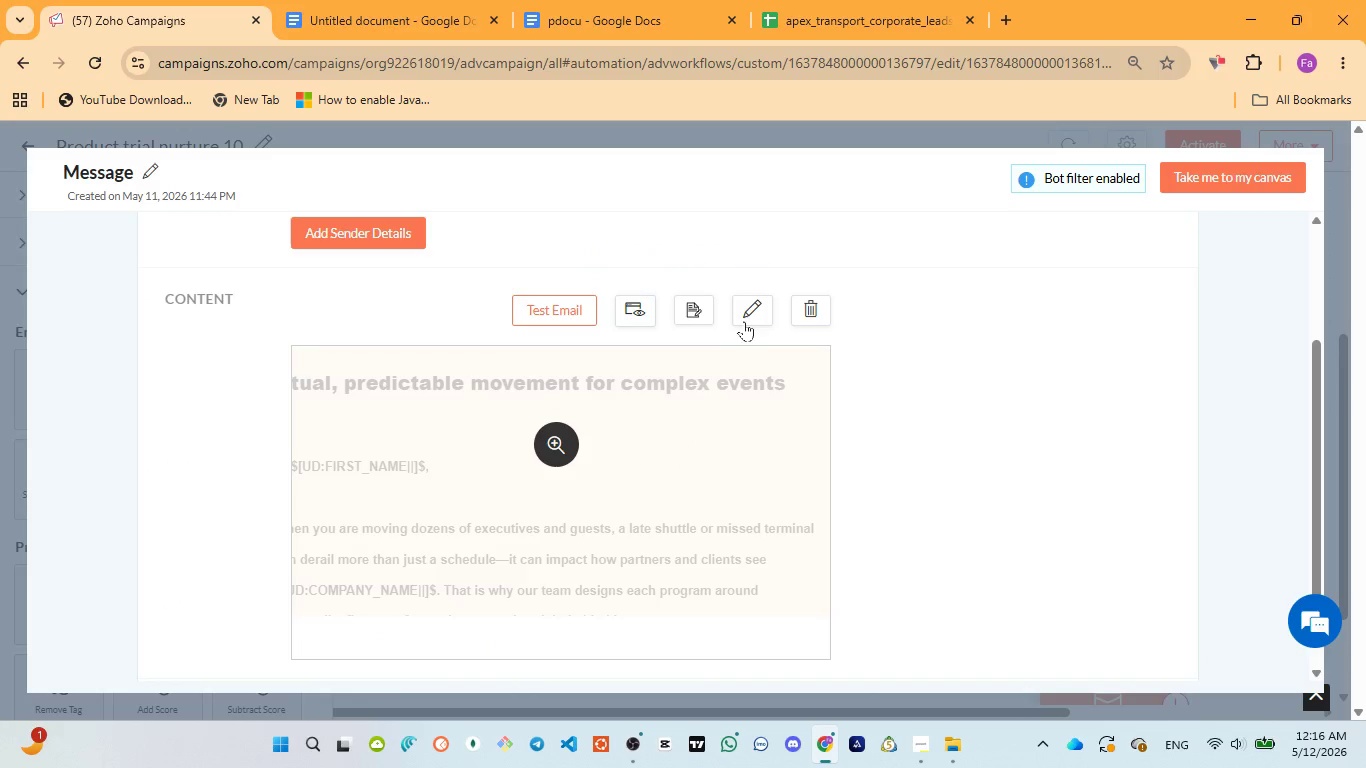 
left_click([748, 316])
 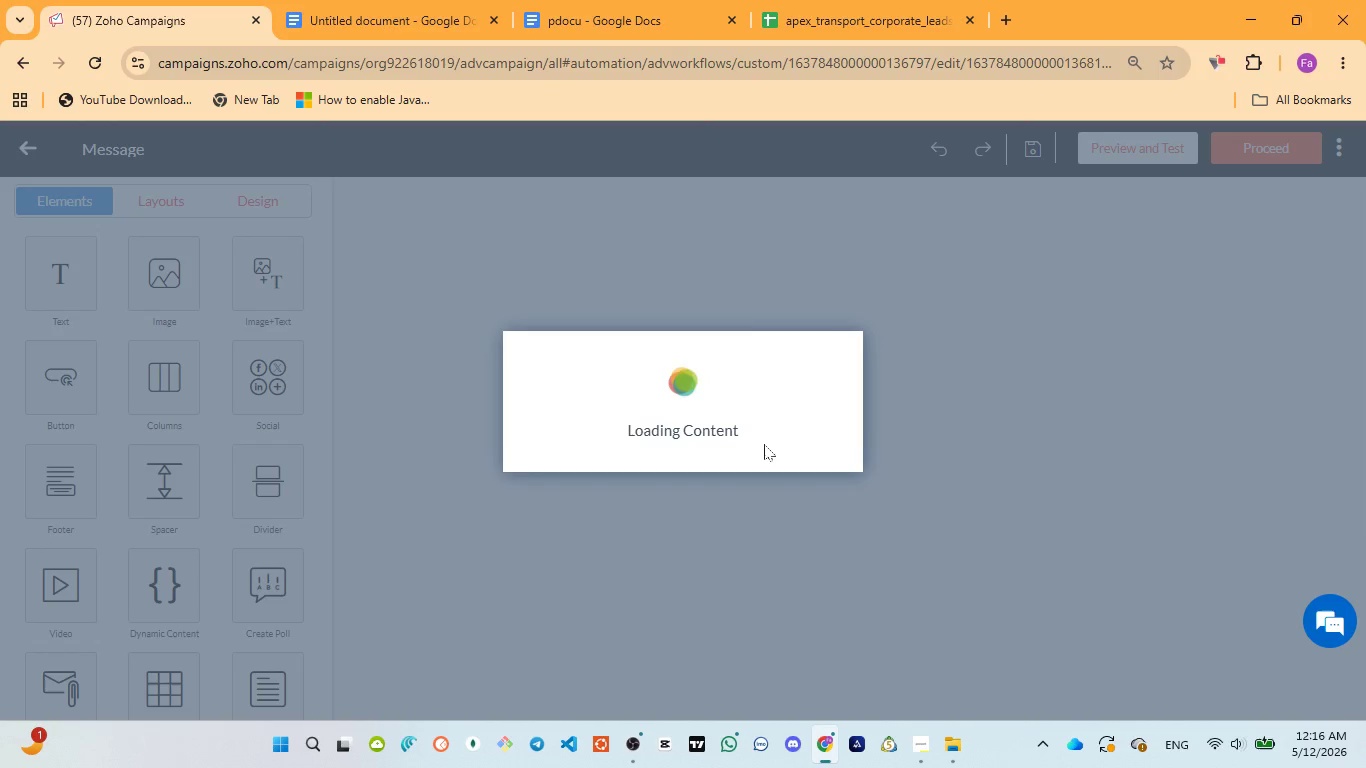 
wait(17.33)
 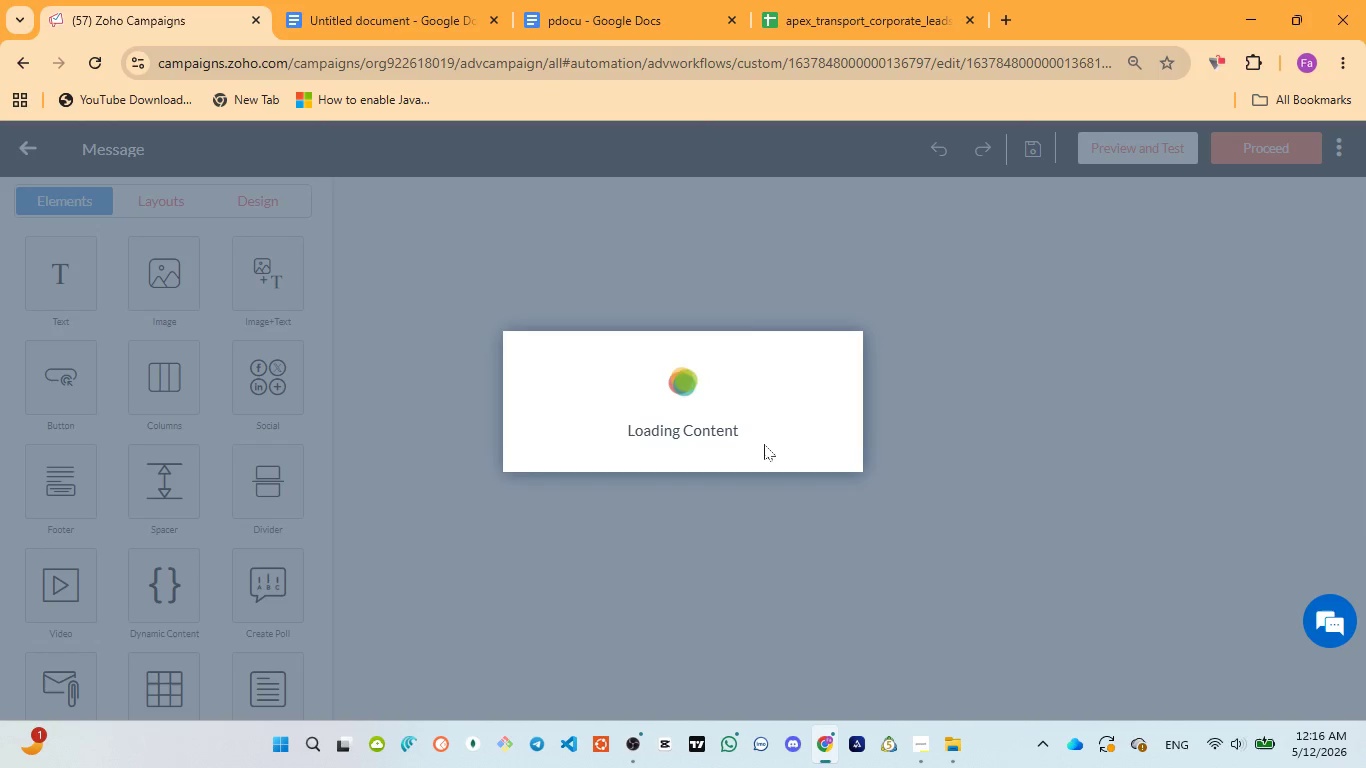 
left_click_drag(start_coordinate=[553, 344], to_coordinate=[706, 336])
 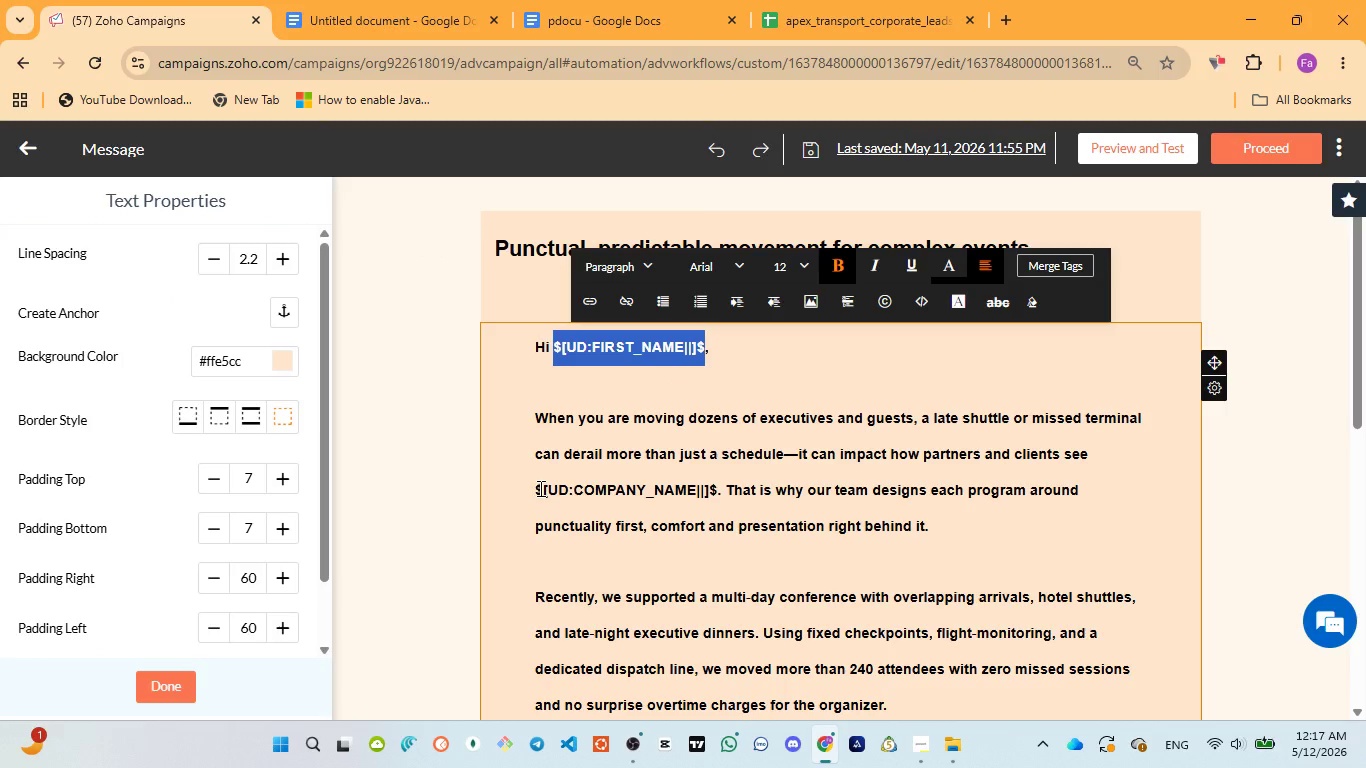 
left_click_drag(start_coordinate=[536, 489], to_coordinate=[715, 485])
 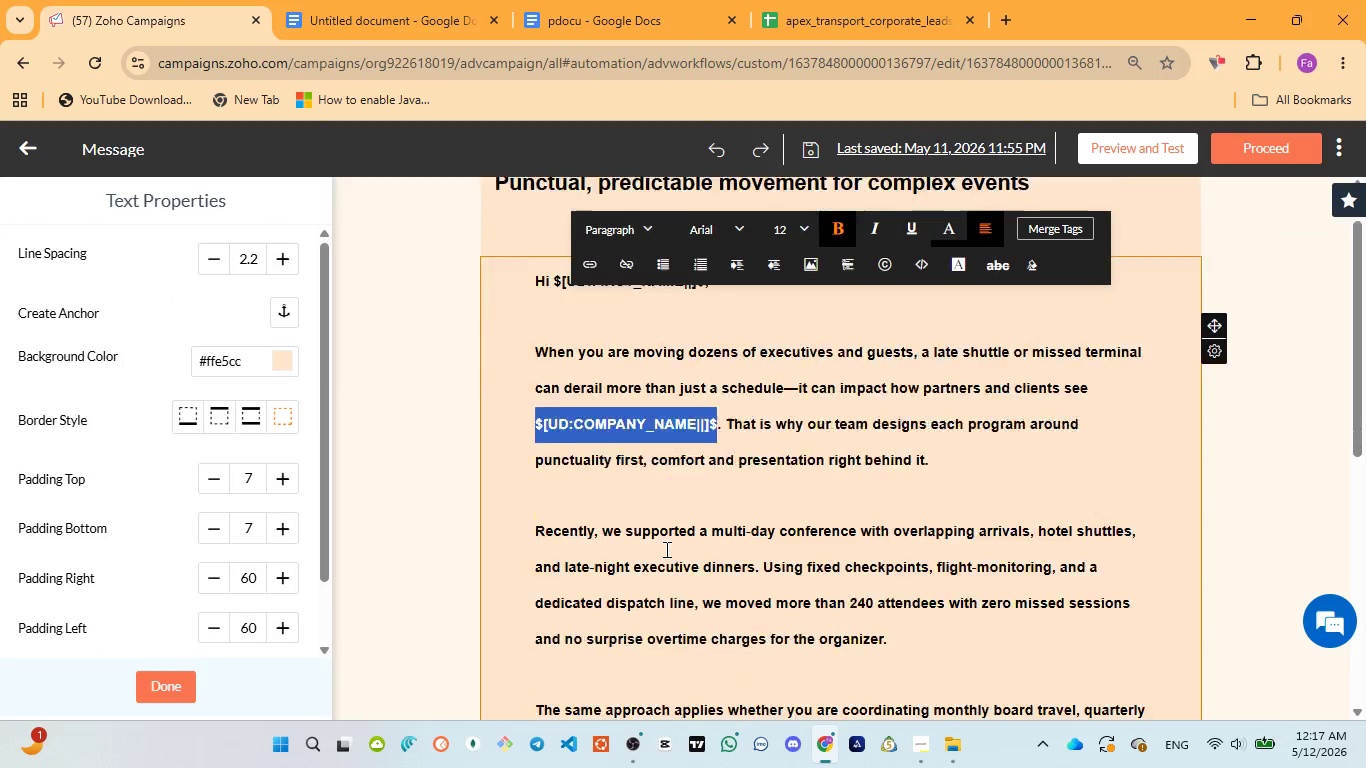 
scroll: coordinate [645, 519], scroll_direction: down, amount: 5.0
 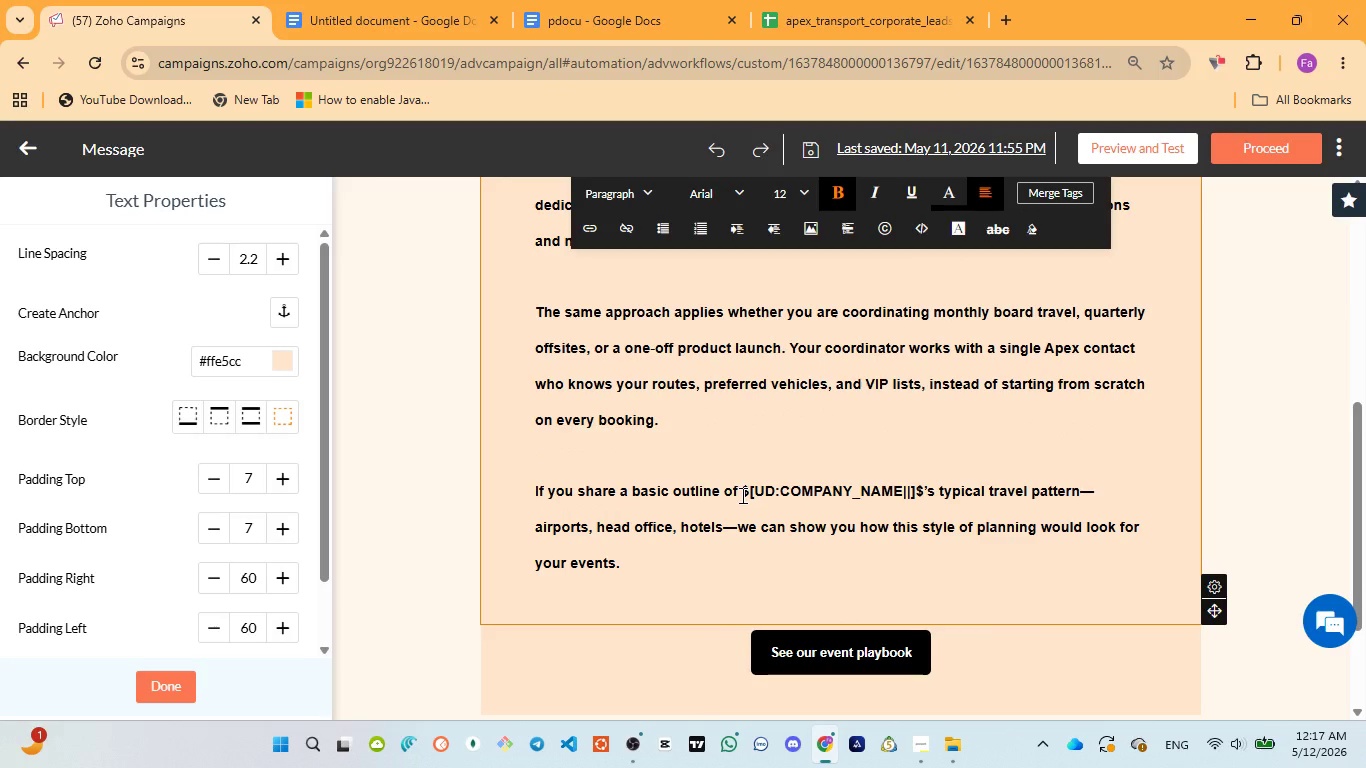 
left_click_drag(start_coordinate=[743, 494], to_coordinate=[921, 476])
 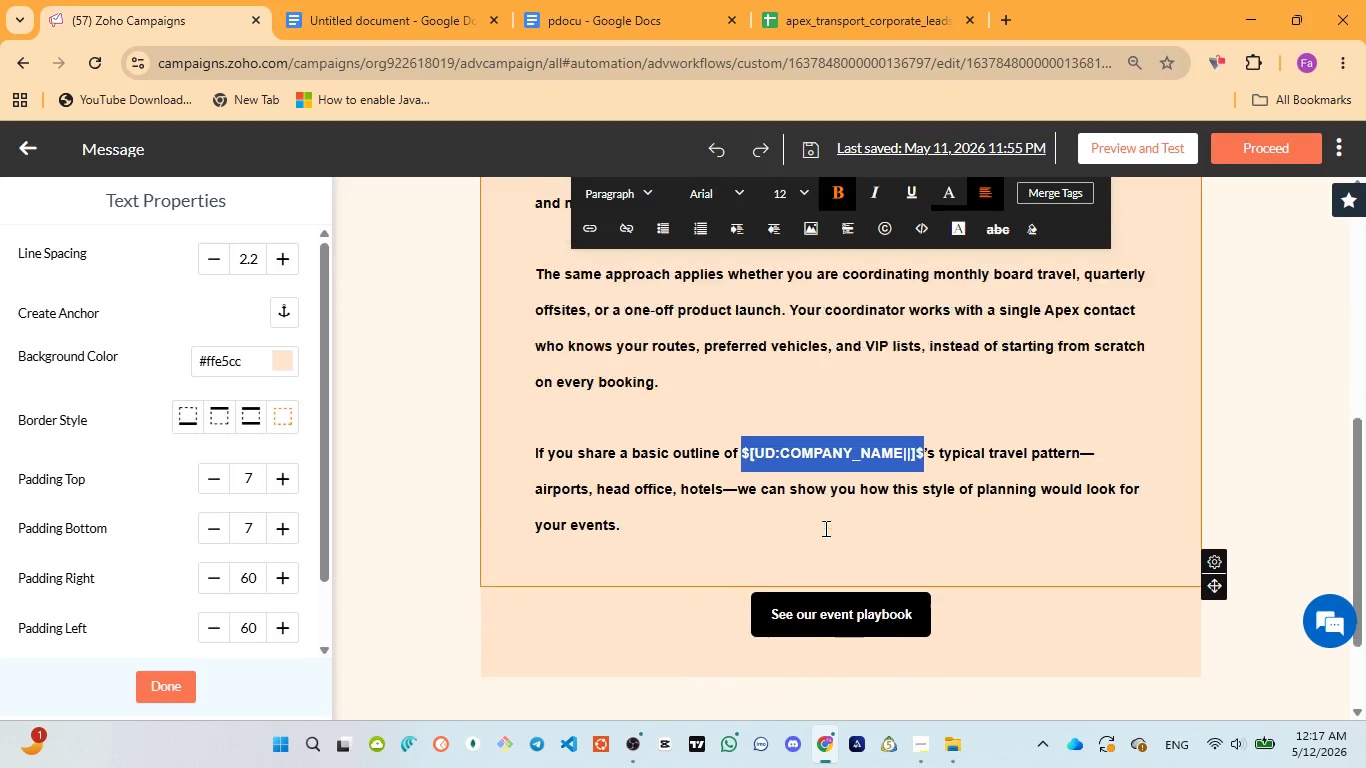 
scroll: coordinate [824, 528], scroll_direction: down, amount: 2.0
 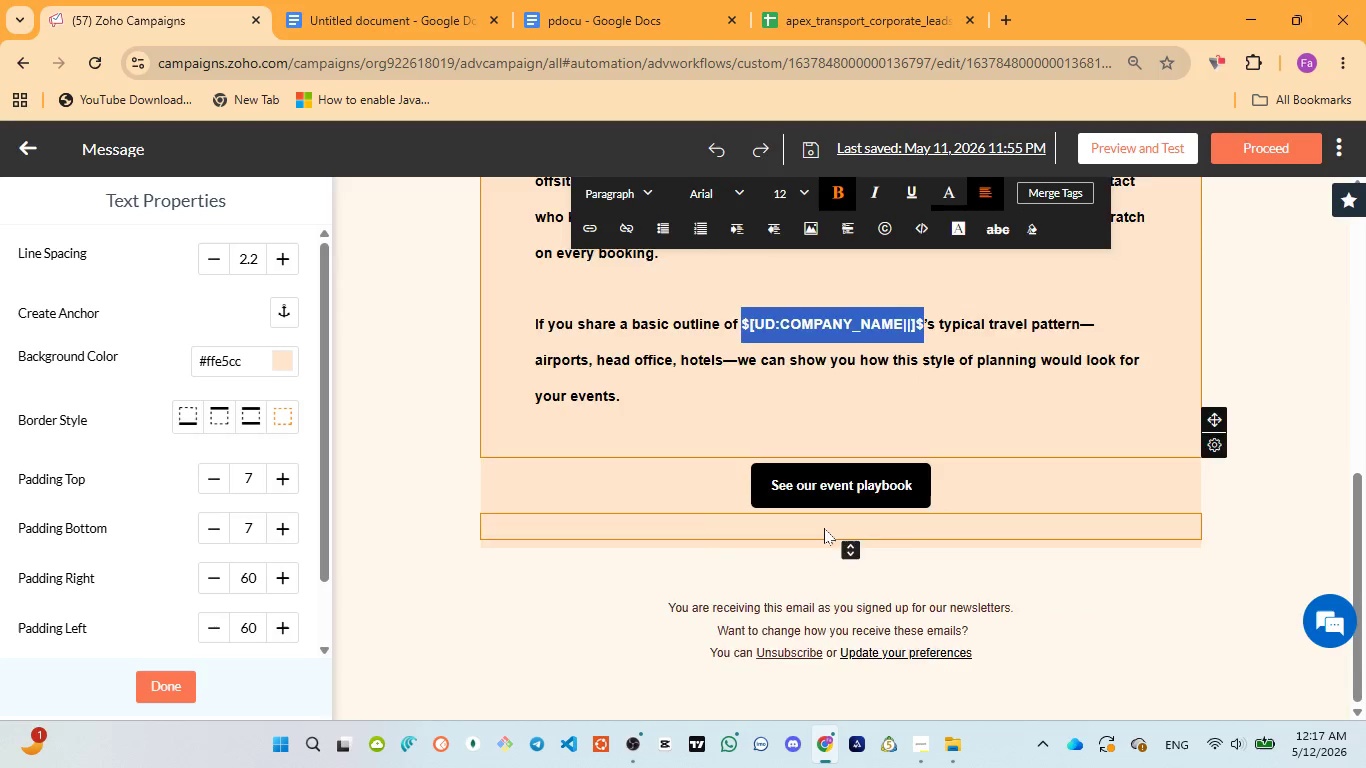 
scroll: coordinate [824, 528], scroll_direction: up, amount: 6.0
 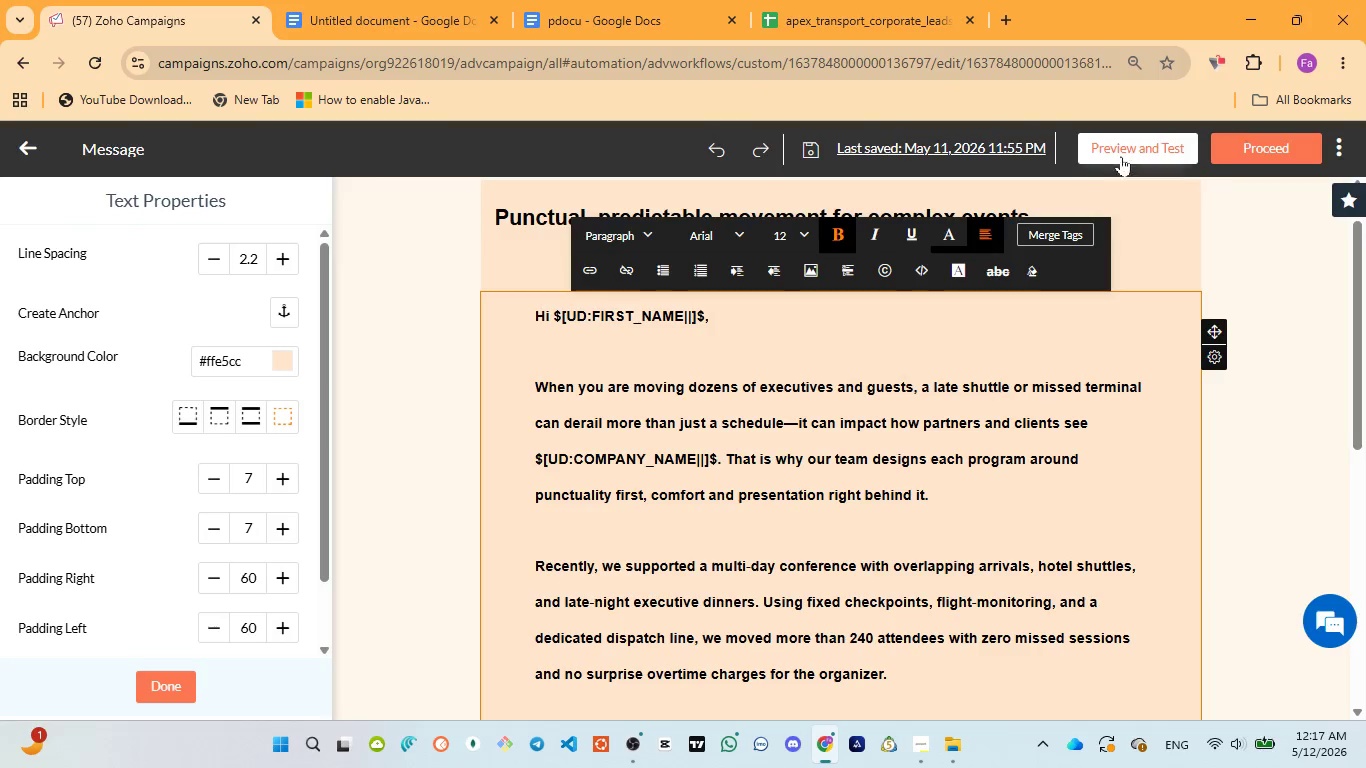 
left_click([1123, 153])
 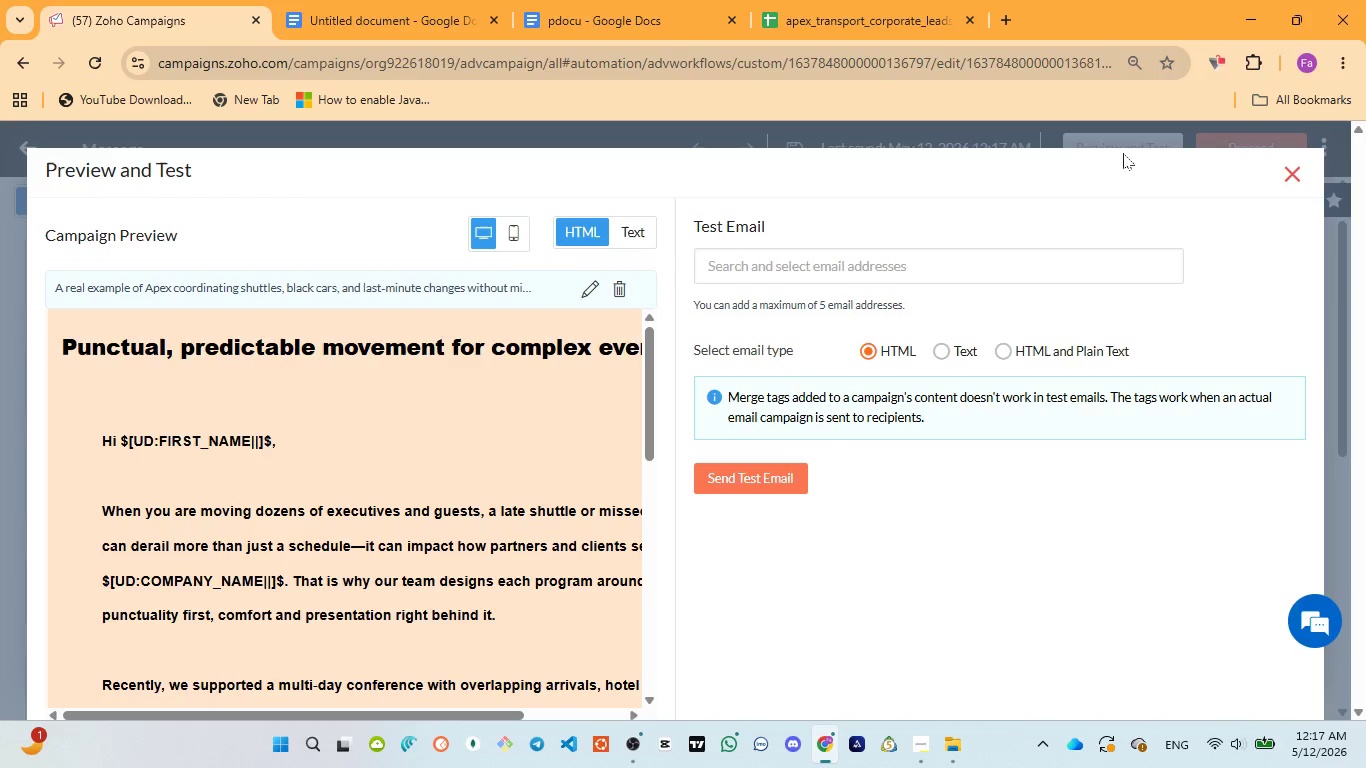 
wait(8.75)
 